 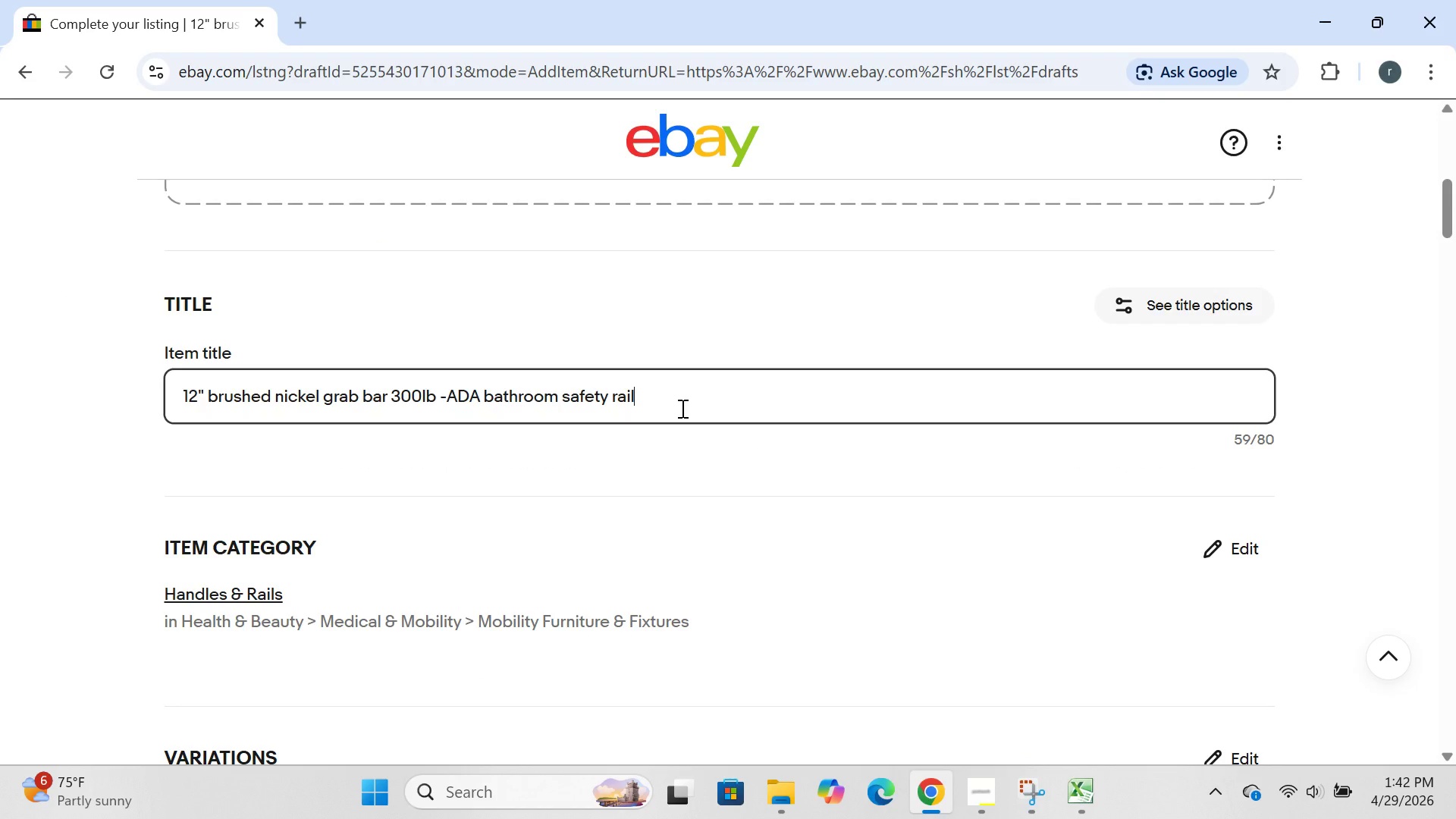 
left_click([681, 408])
 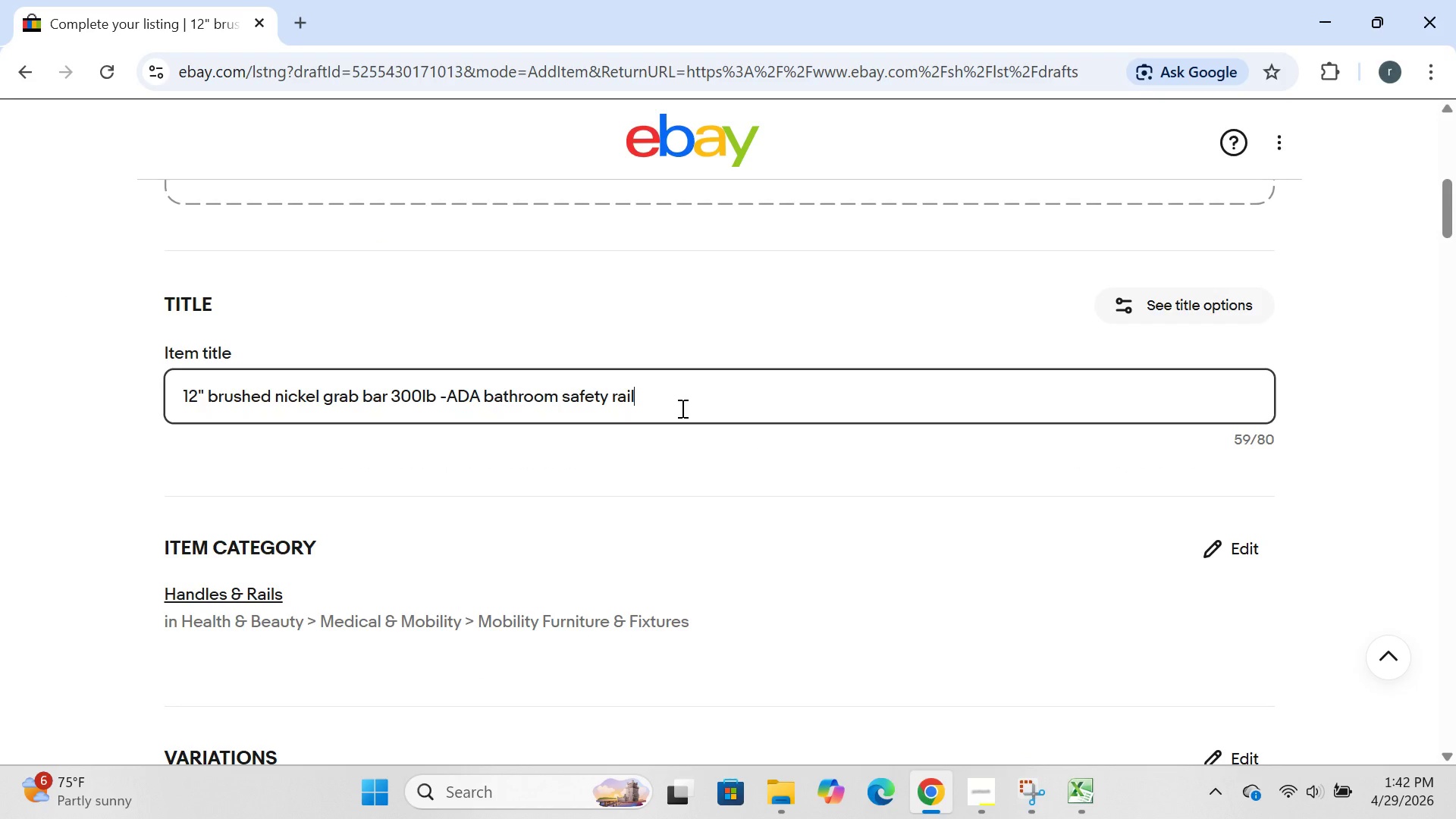 
key(Control+A)
 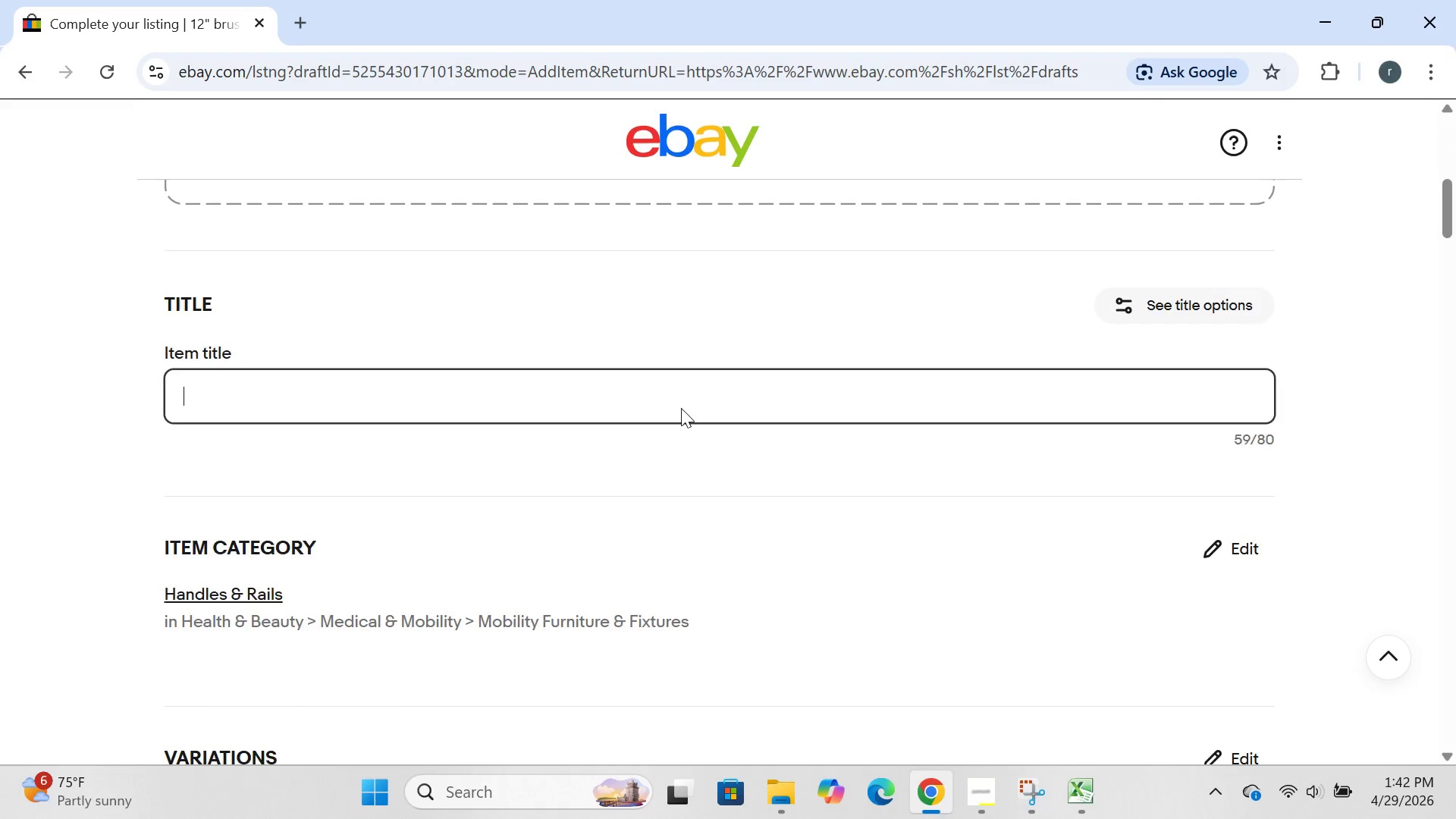 
key(Backspace)
 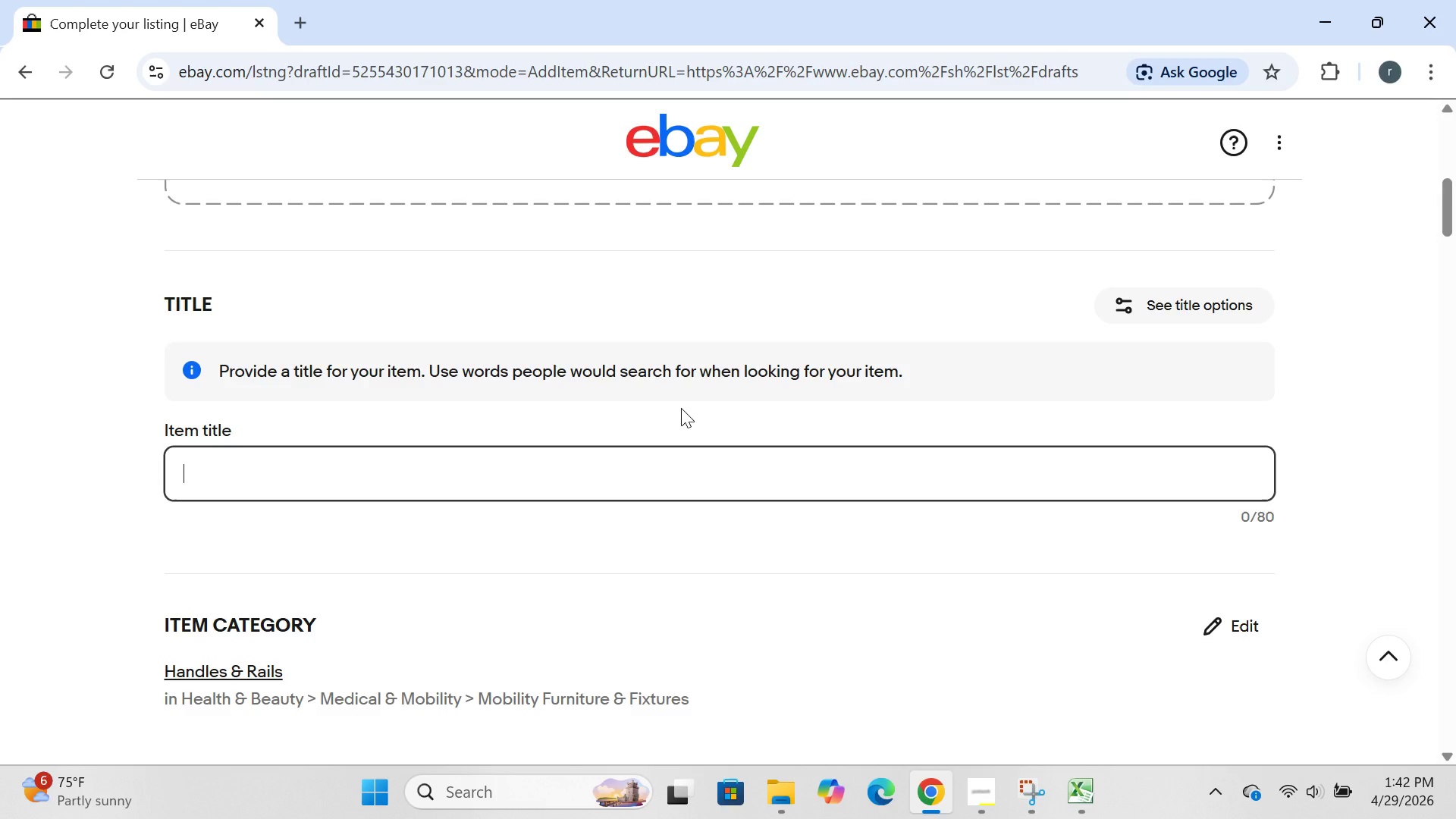 
wait(25.27)
 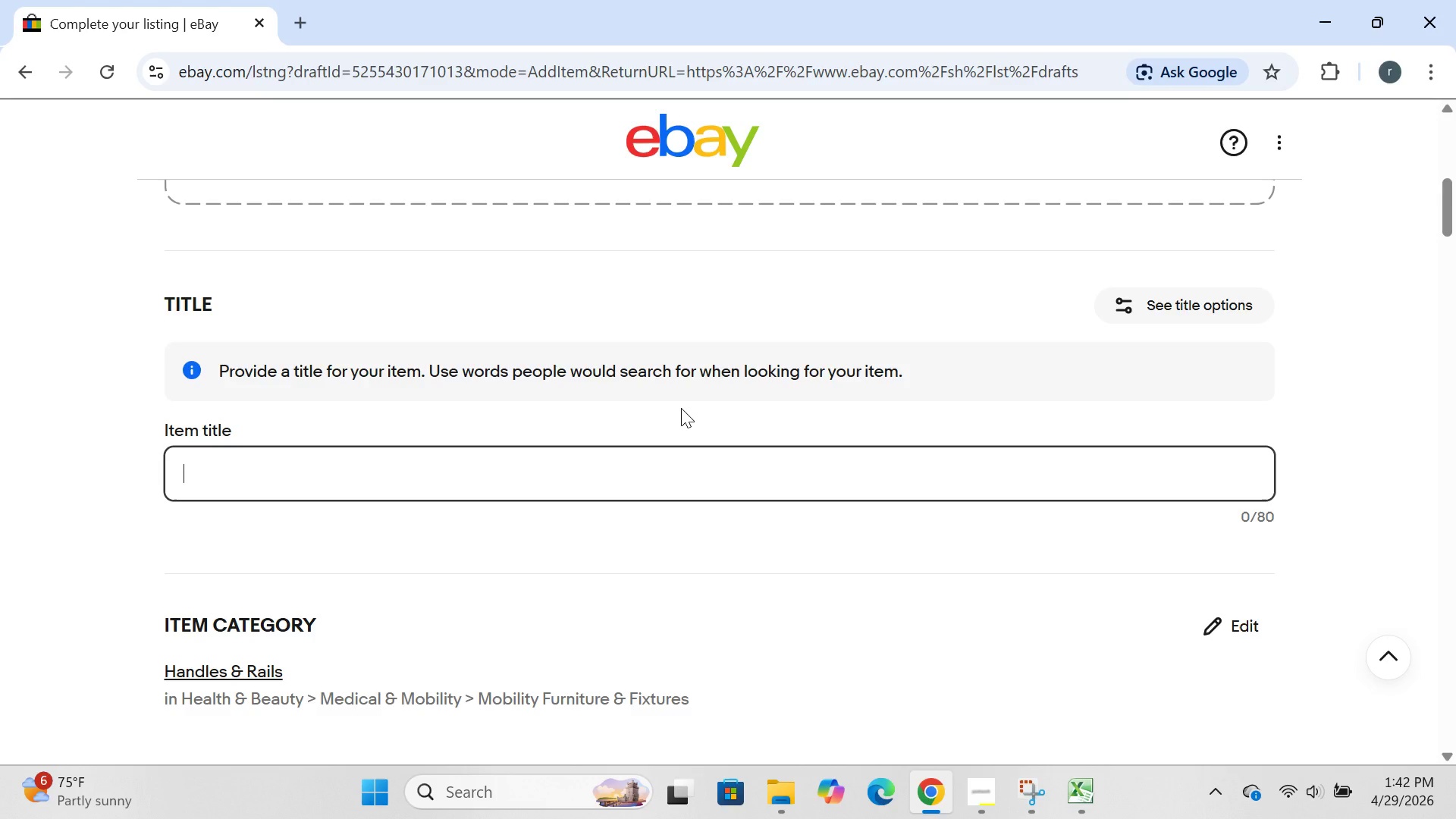 
type(18" satin stailess straight safety grab bar)
 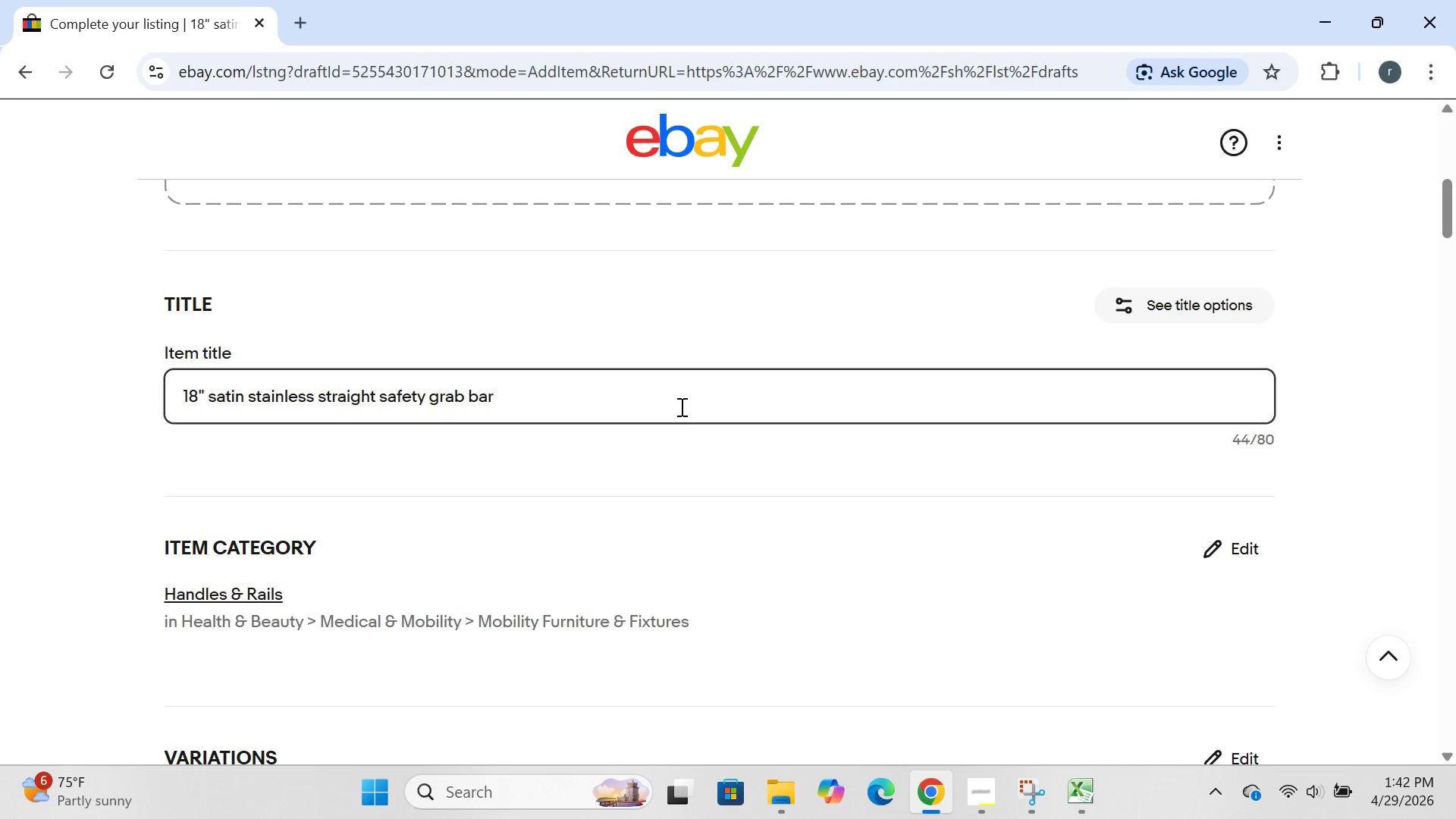 
wait(12.34)
 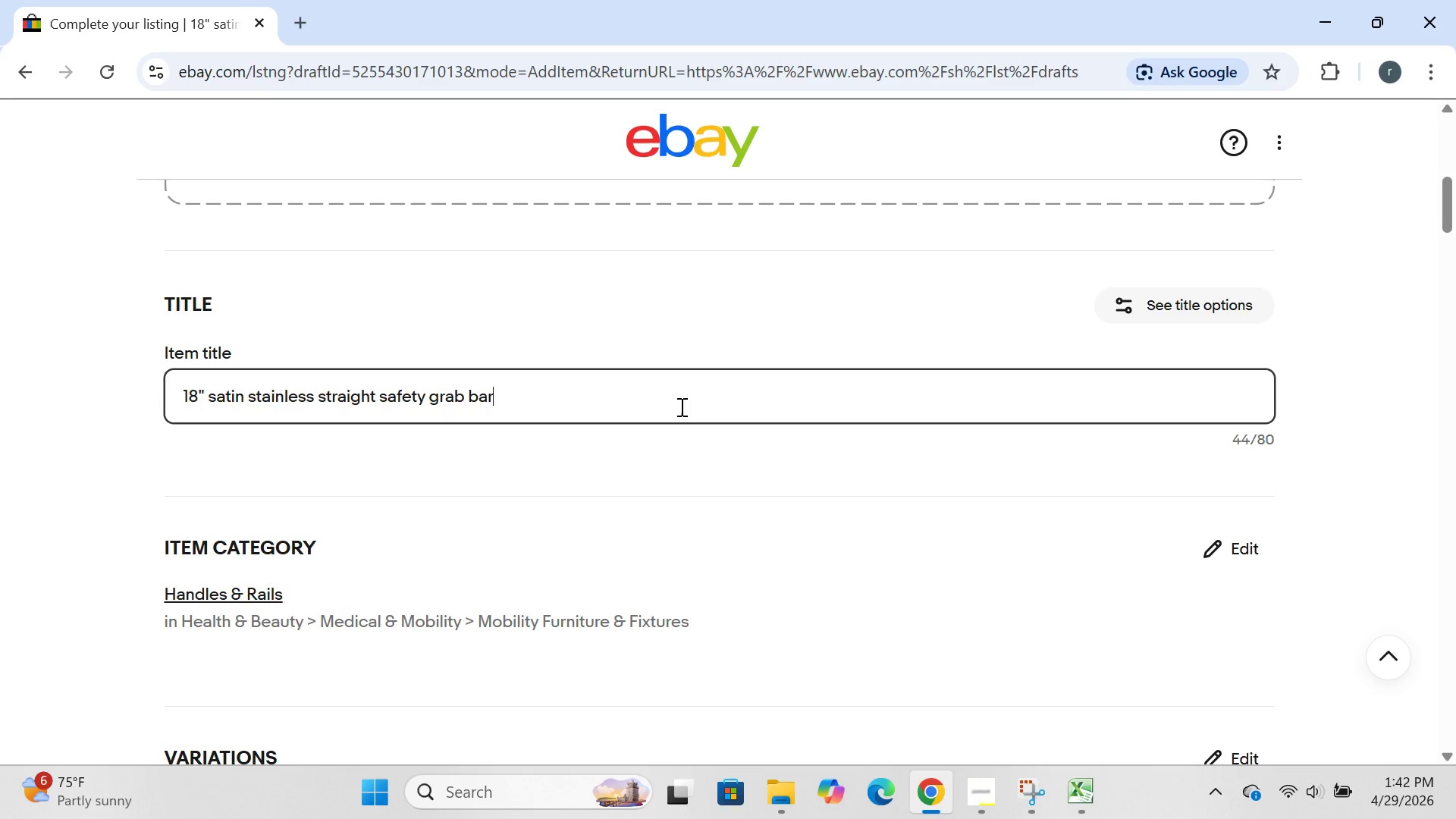 
type( 300lb)
 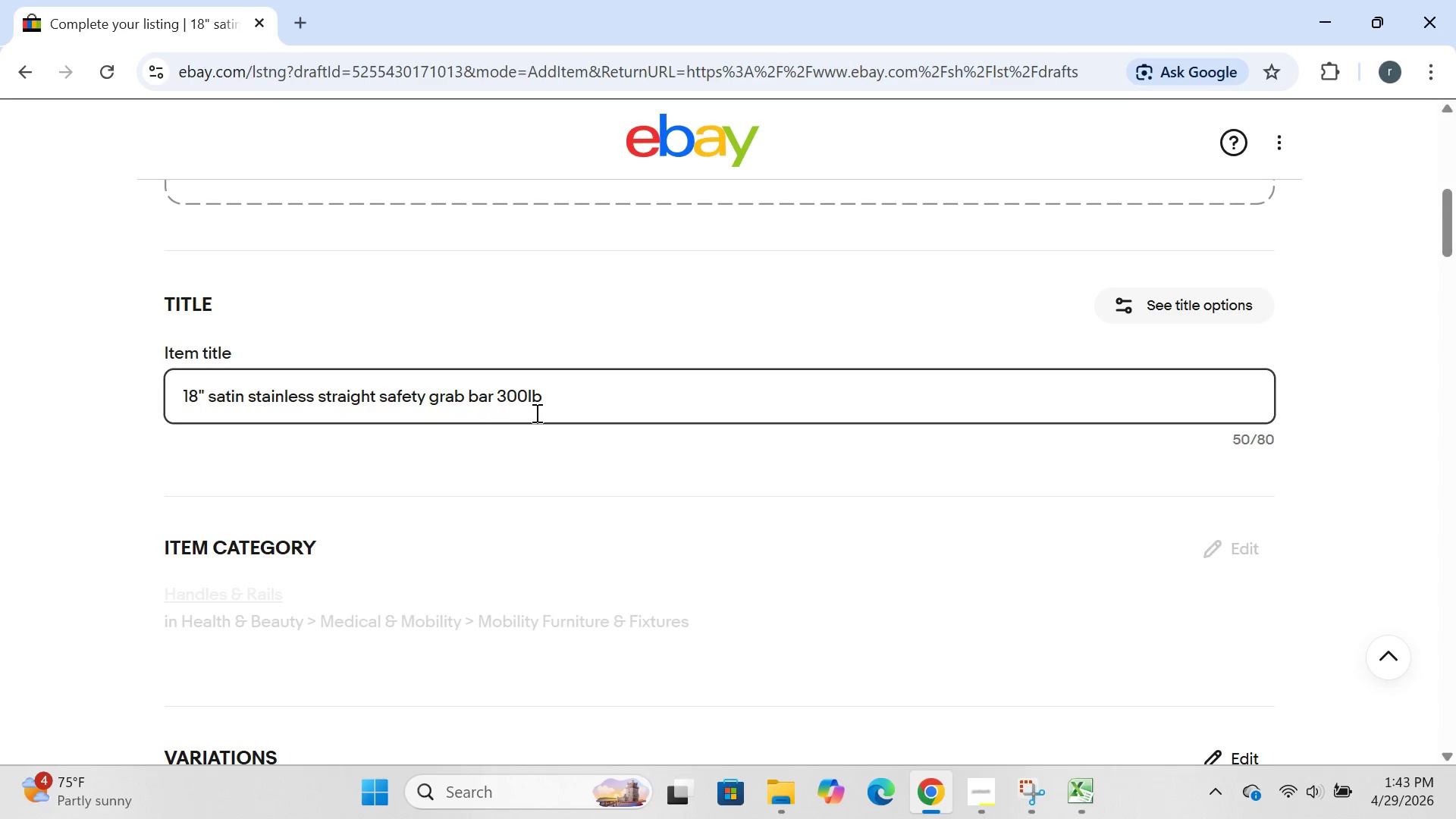 
type(-ADA bathroom safey rail)
 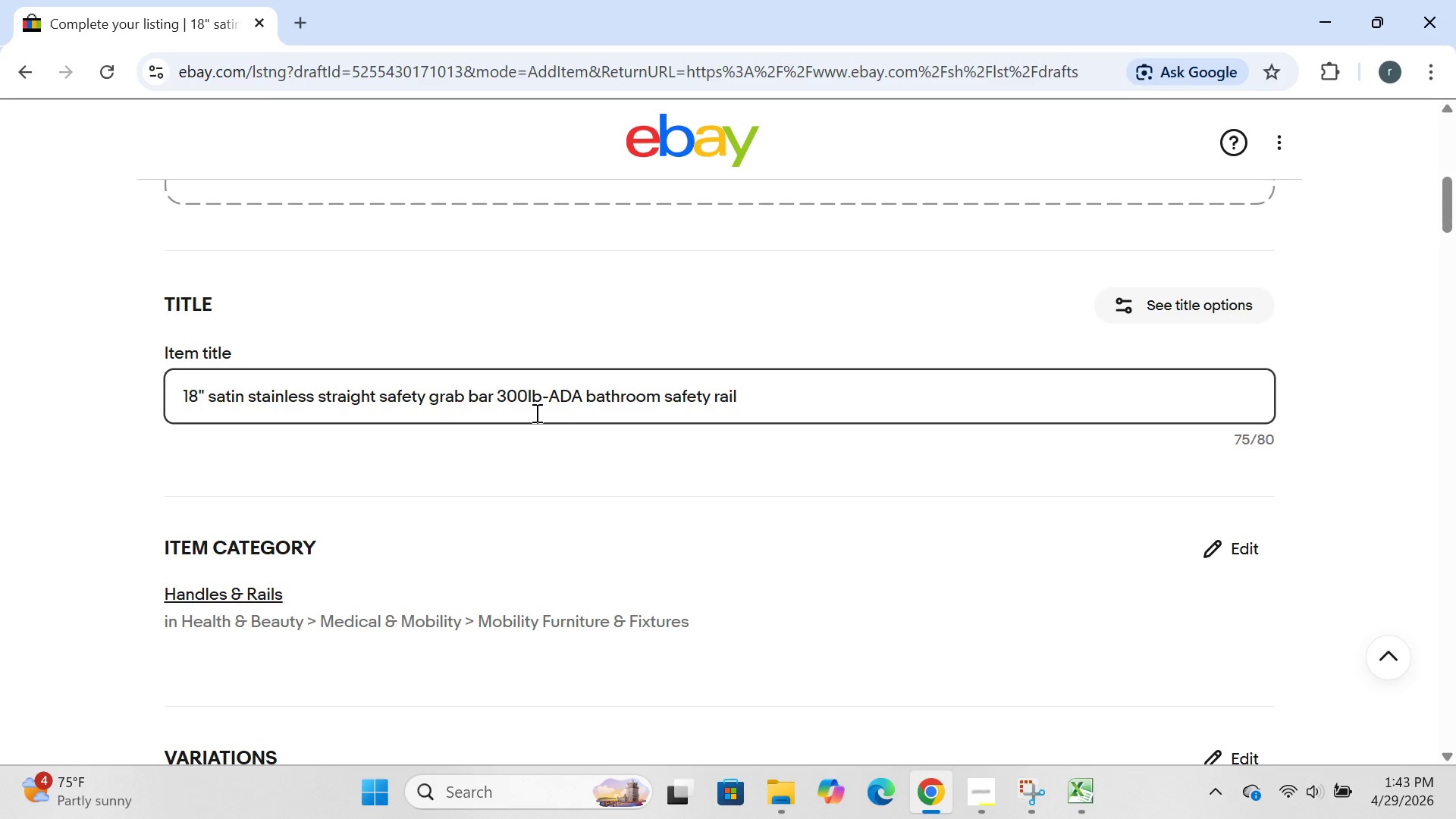 
wait(35.22)
 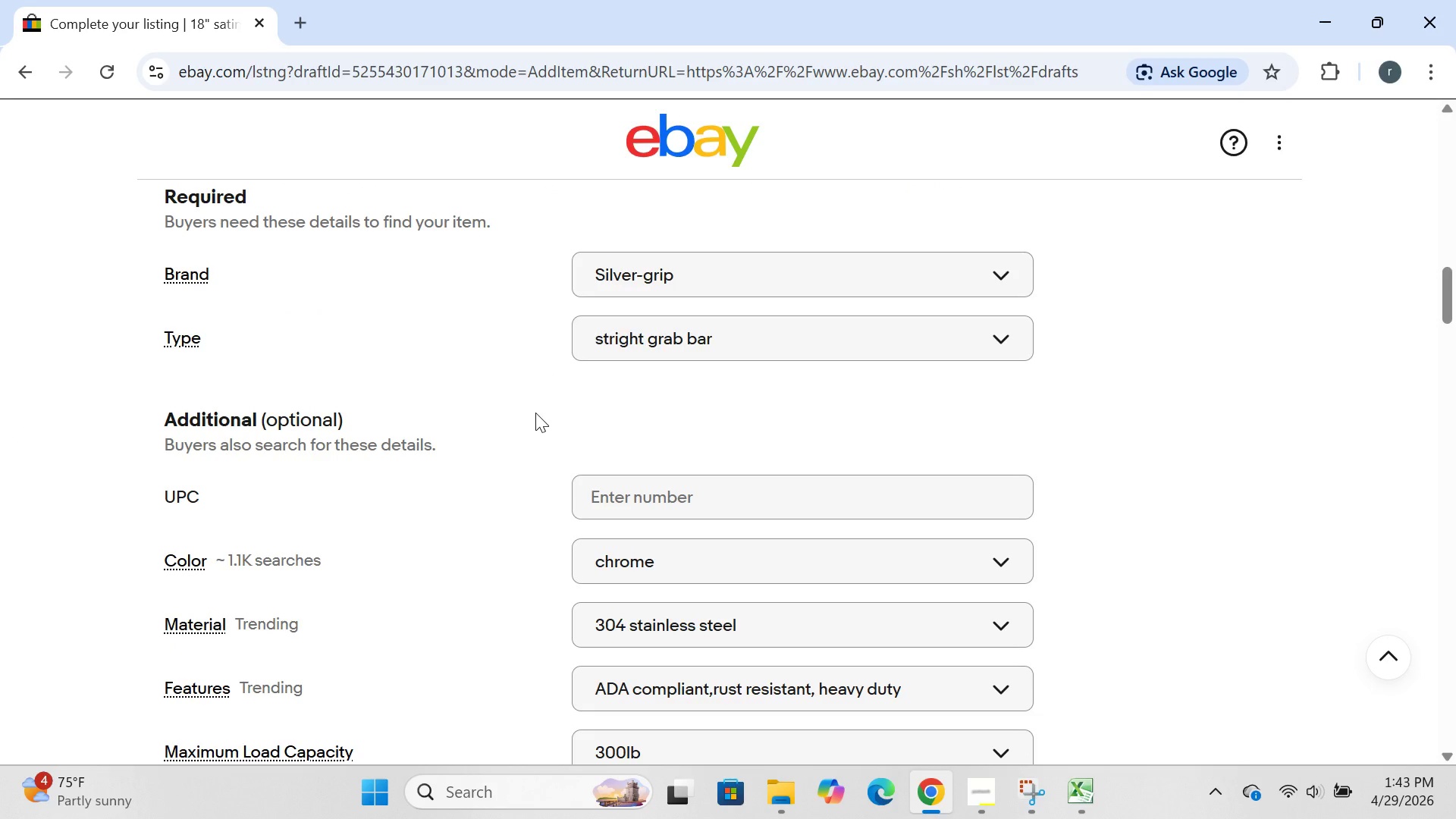 
left_click([1345, 792])
 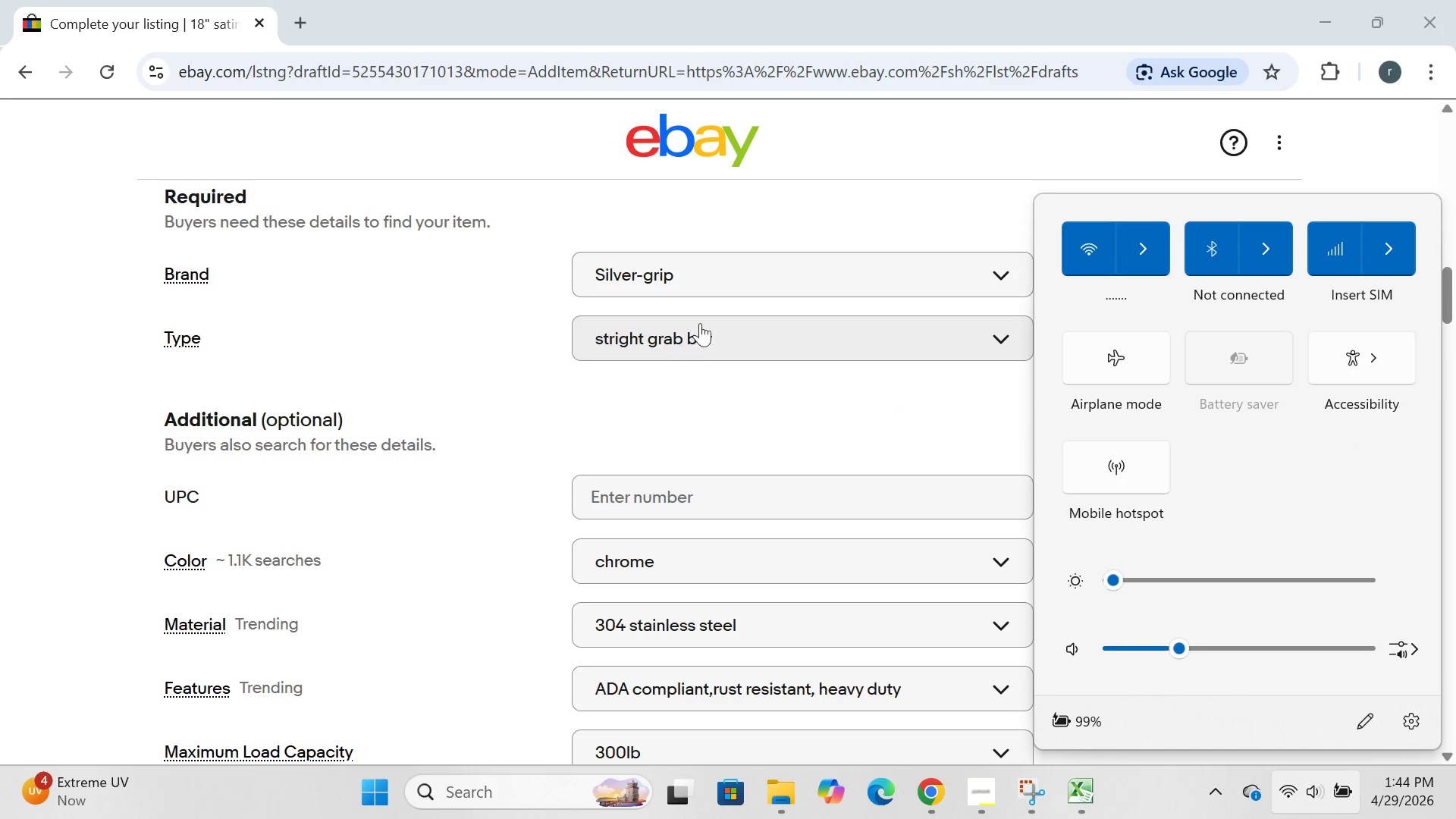 
left_click([742, 260])
 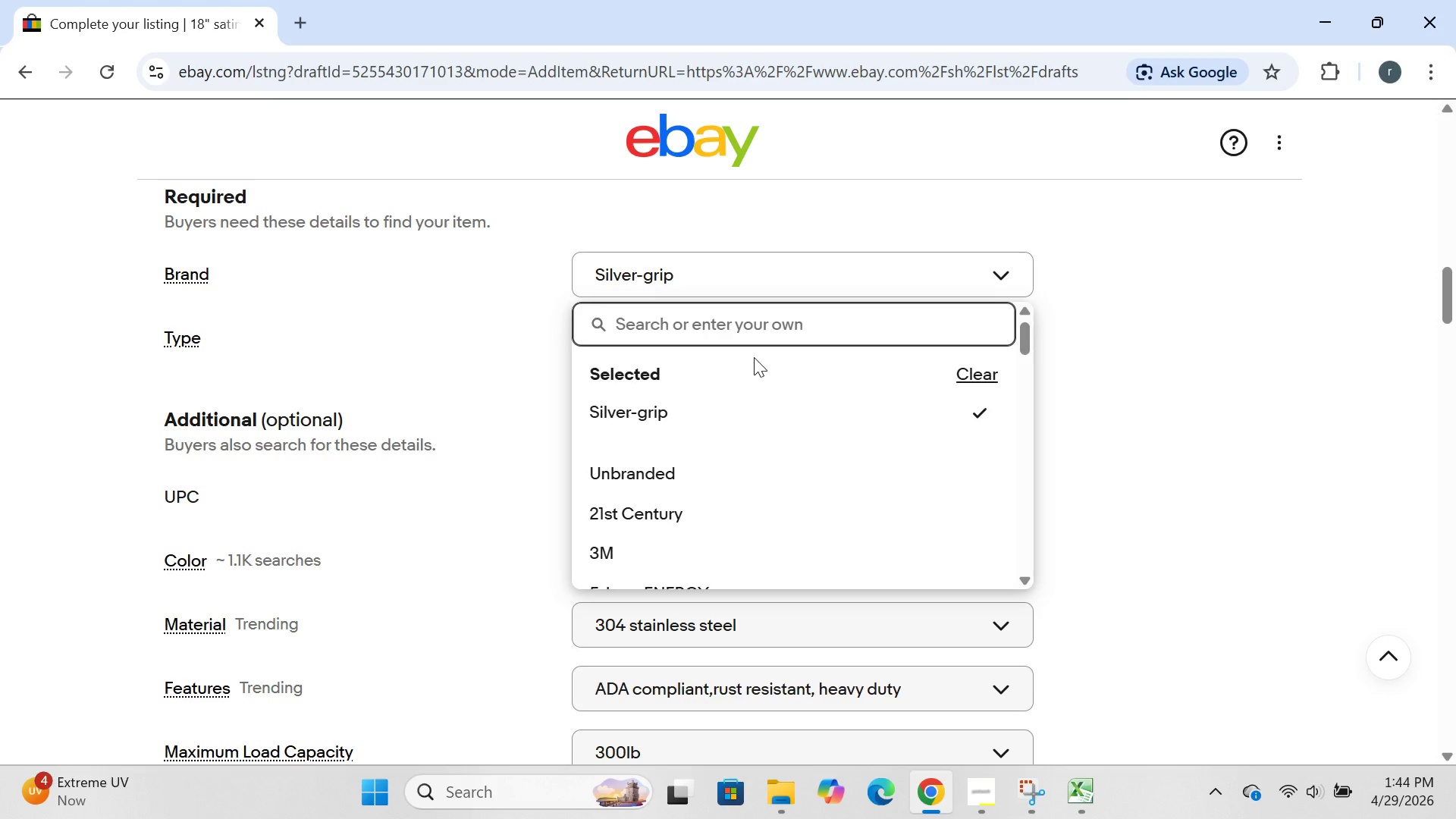 
wait(23.94)
 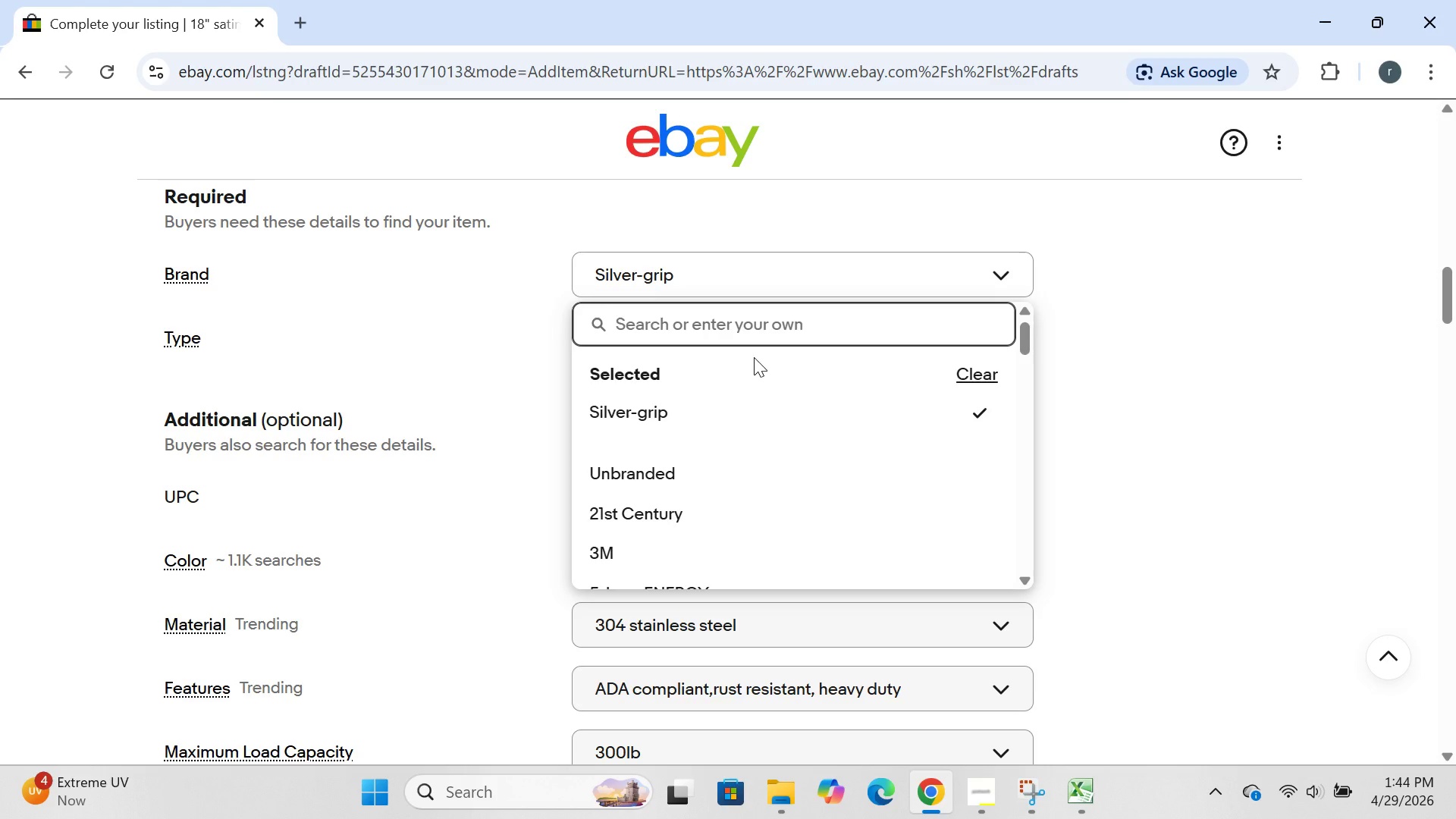 
left_click([1307, 428])
 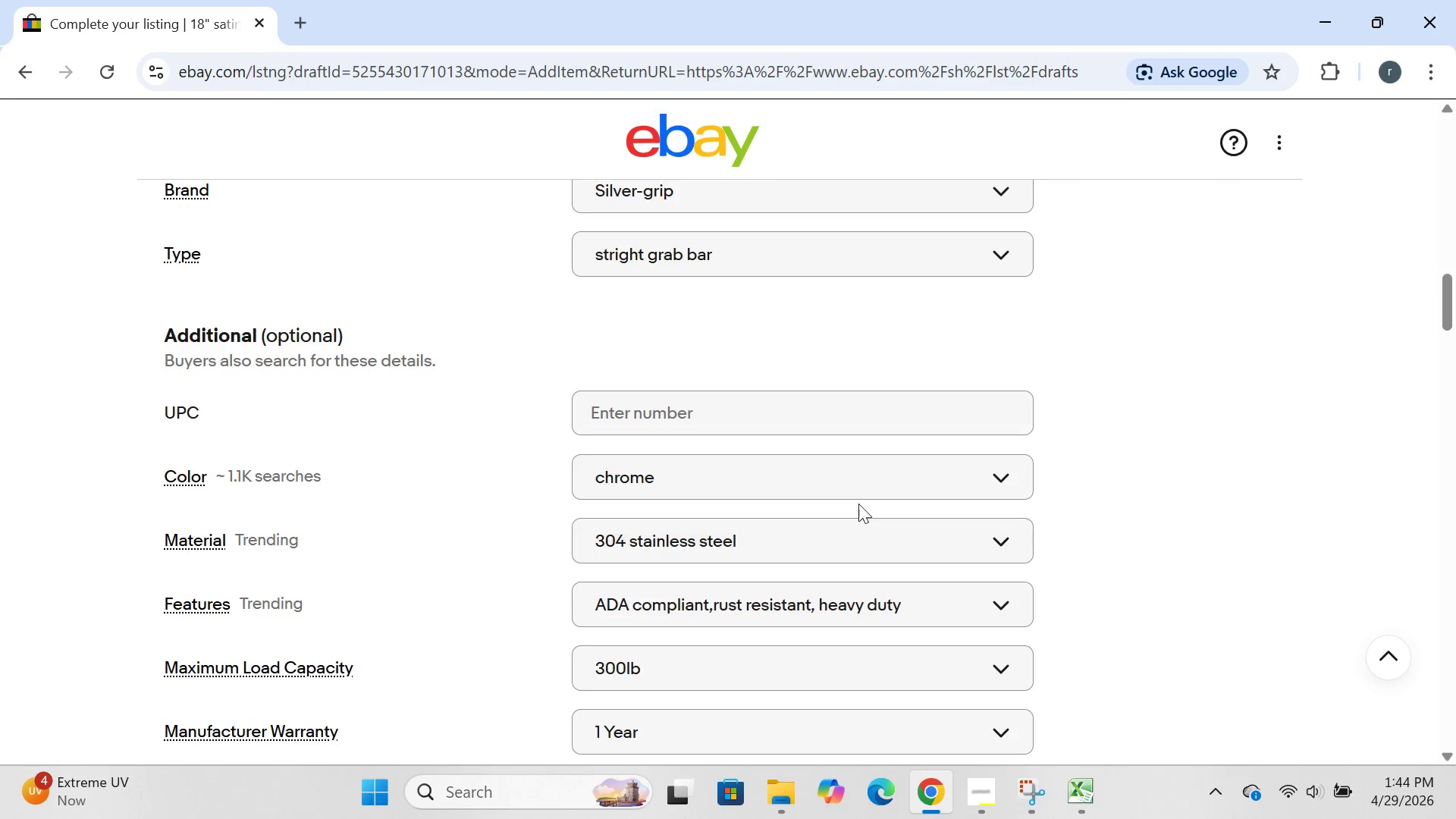 
left_click([850, 472])
 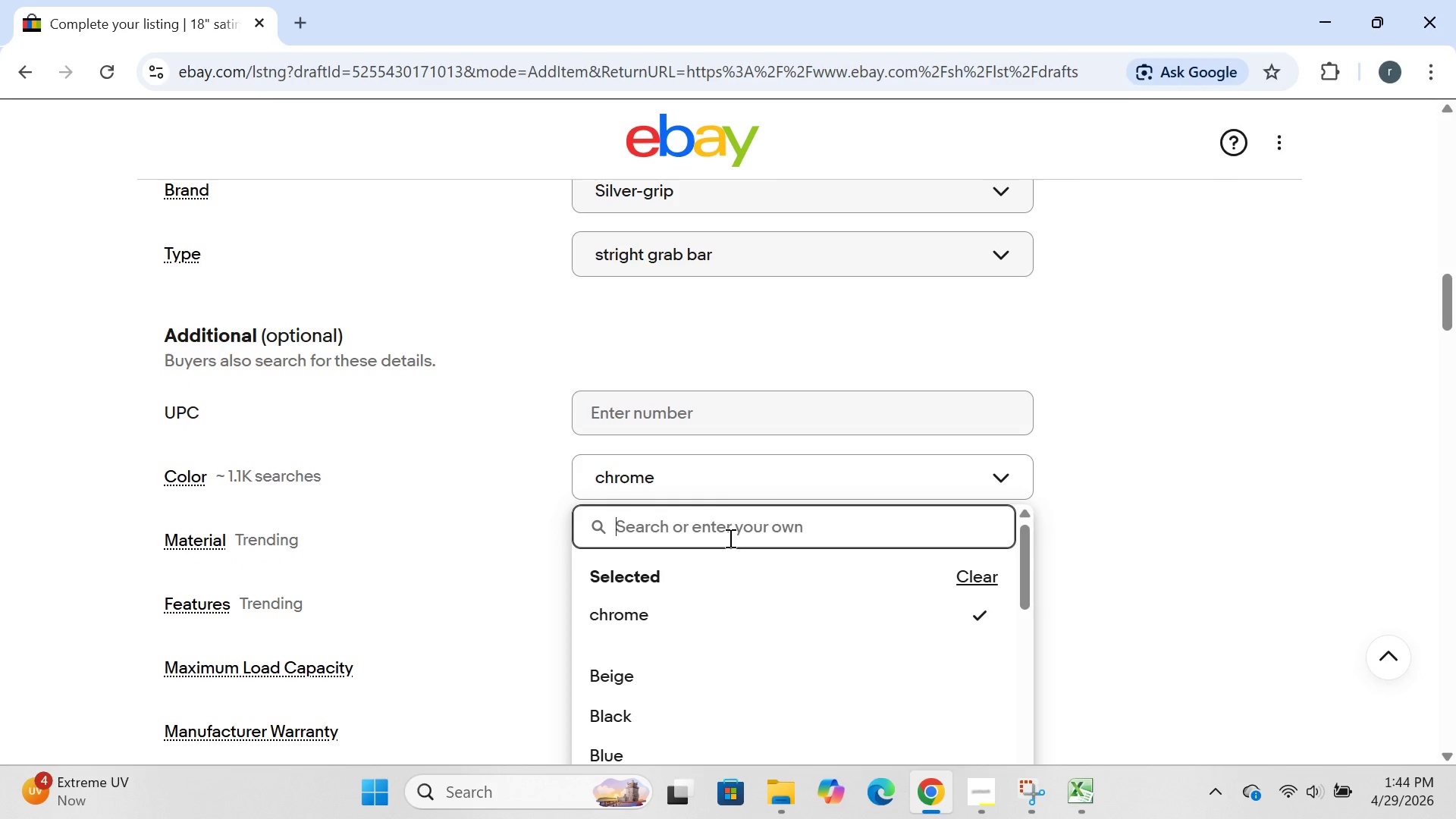 
type(stain staa)
key(Backspace)
type(inless)
 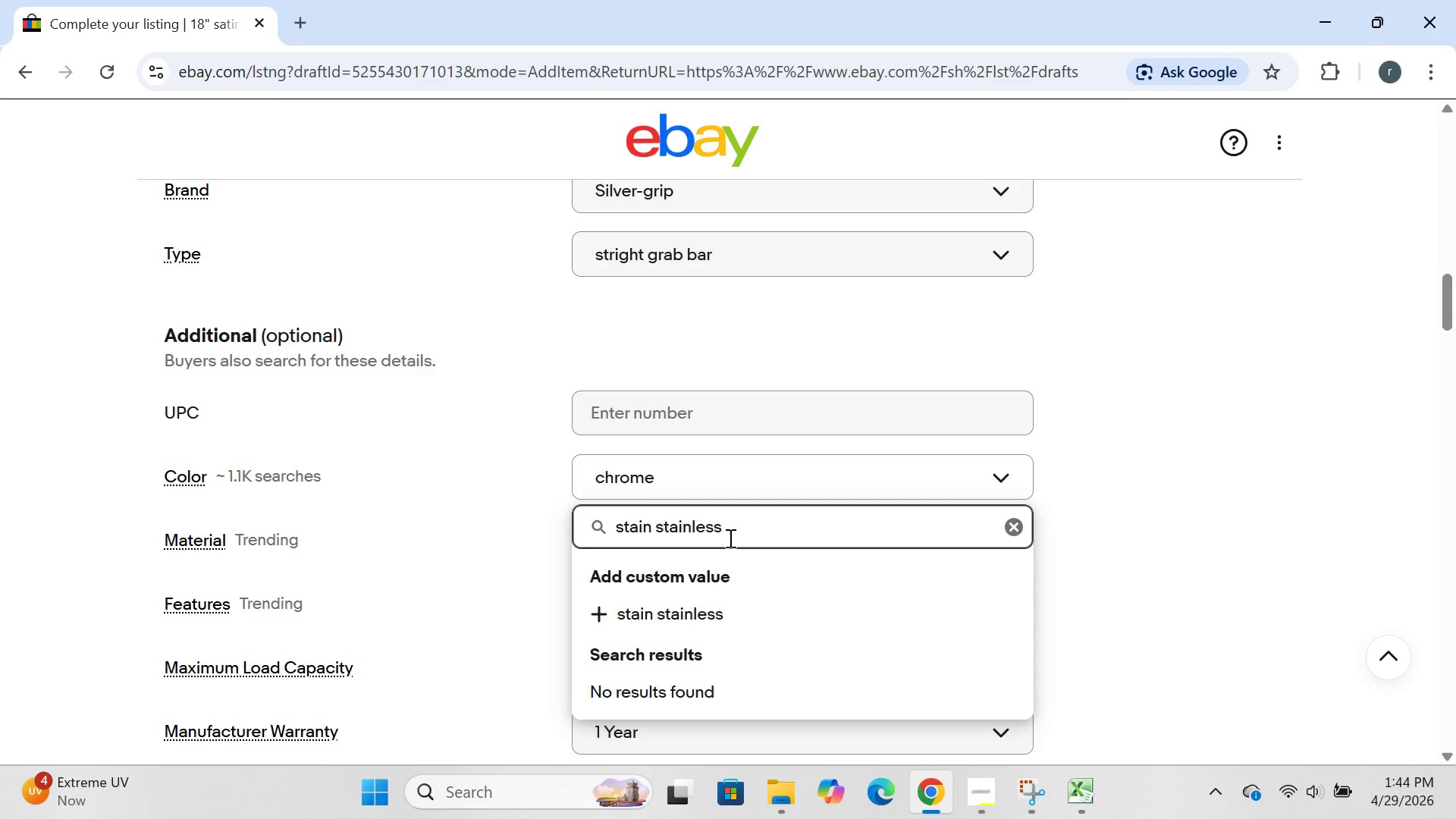 
key(Enter)
 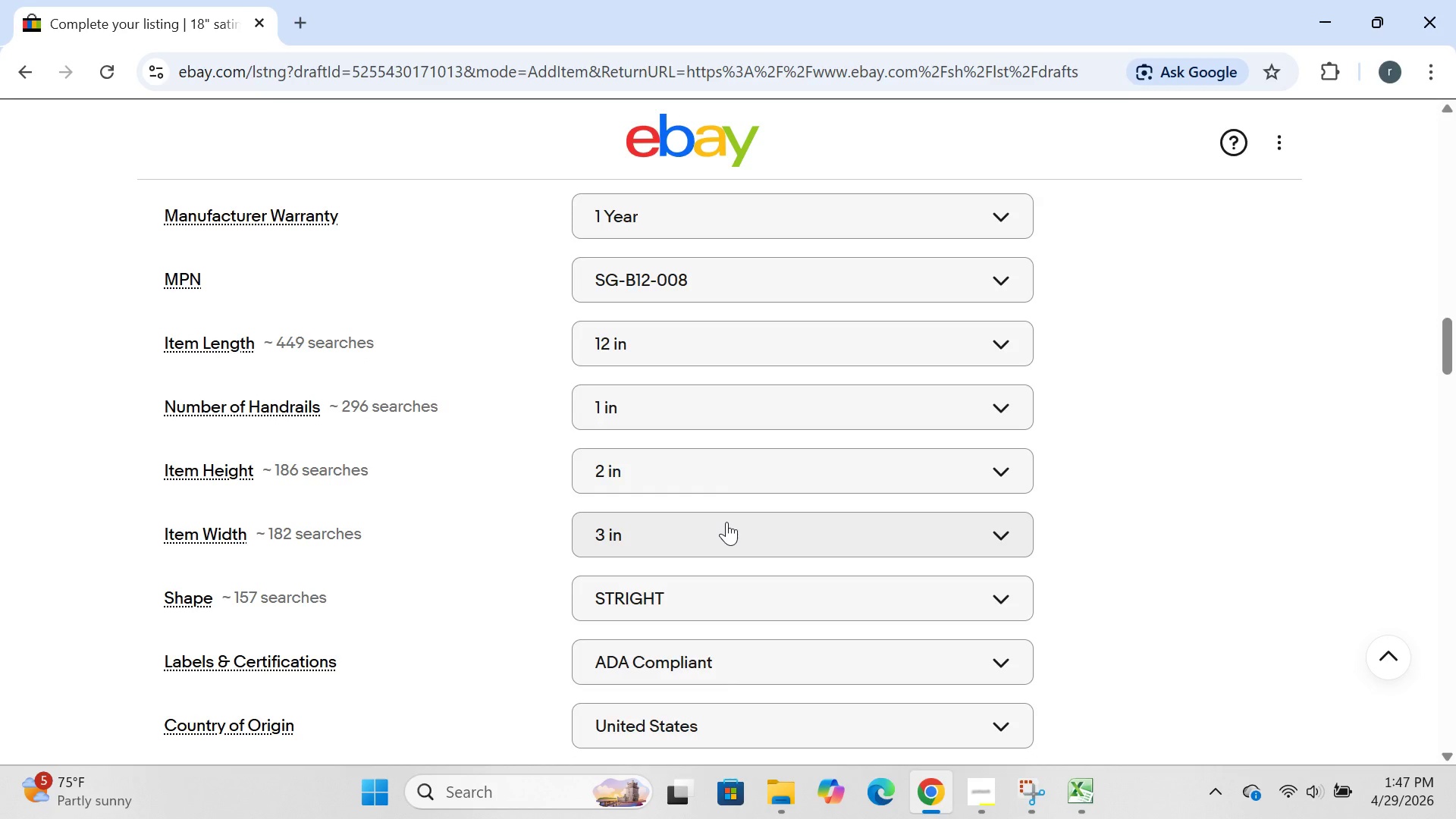 
wait(160.95)
 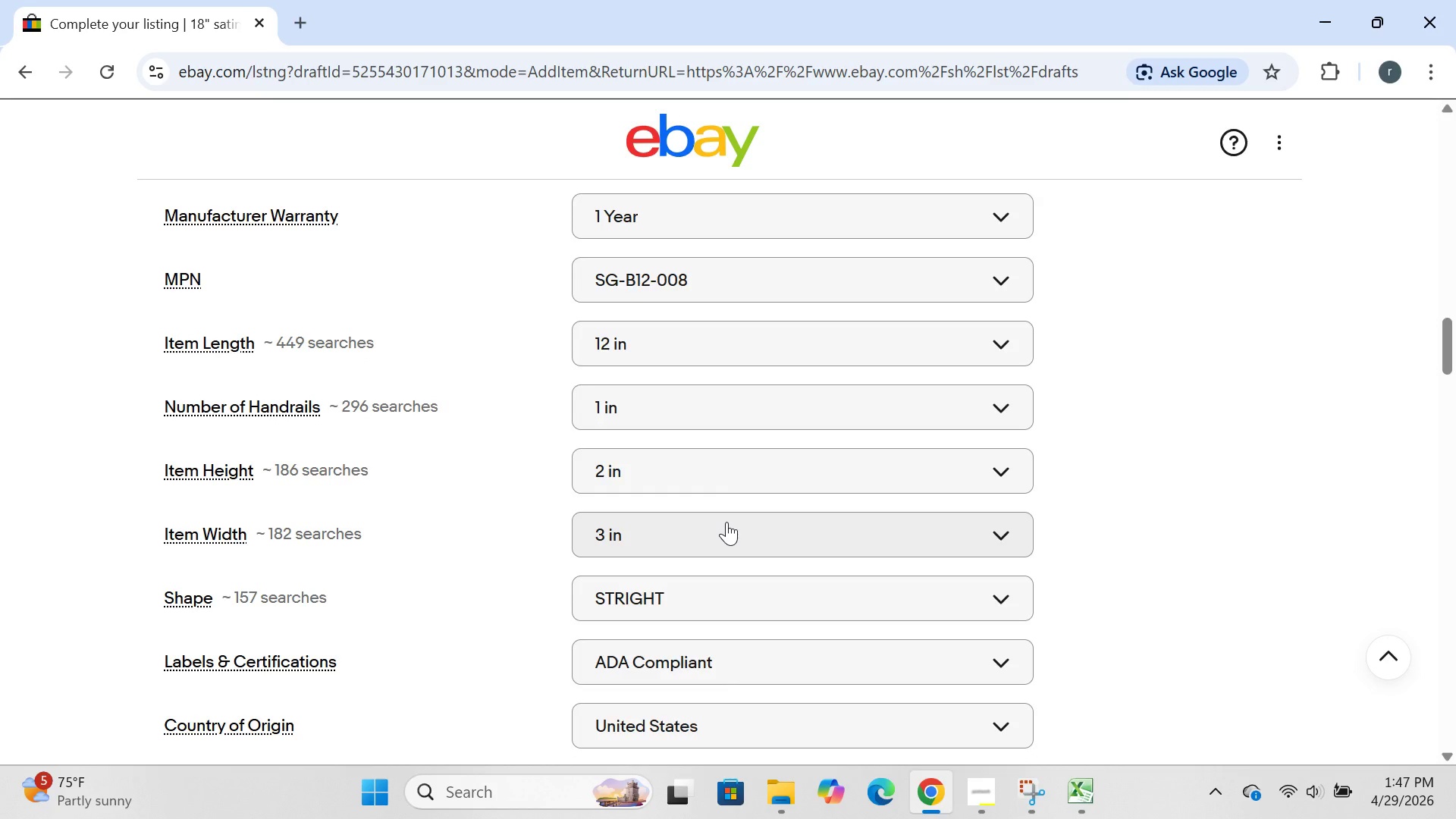 
left_click([742, 279])
 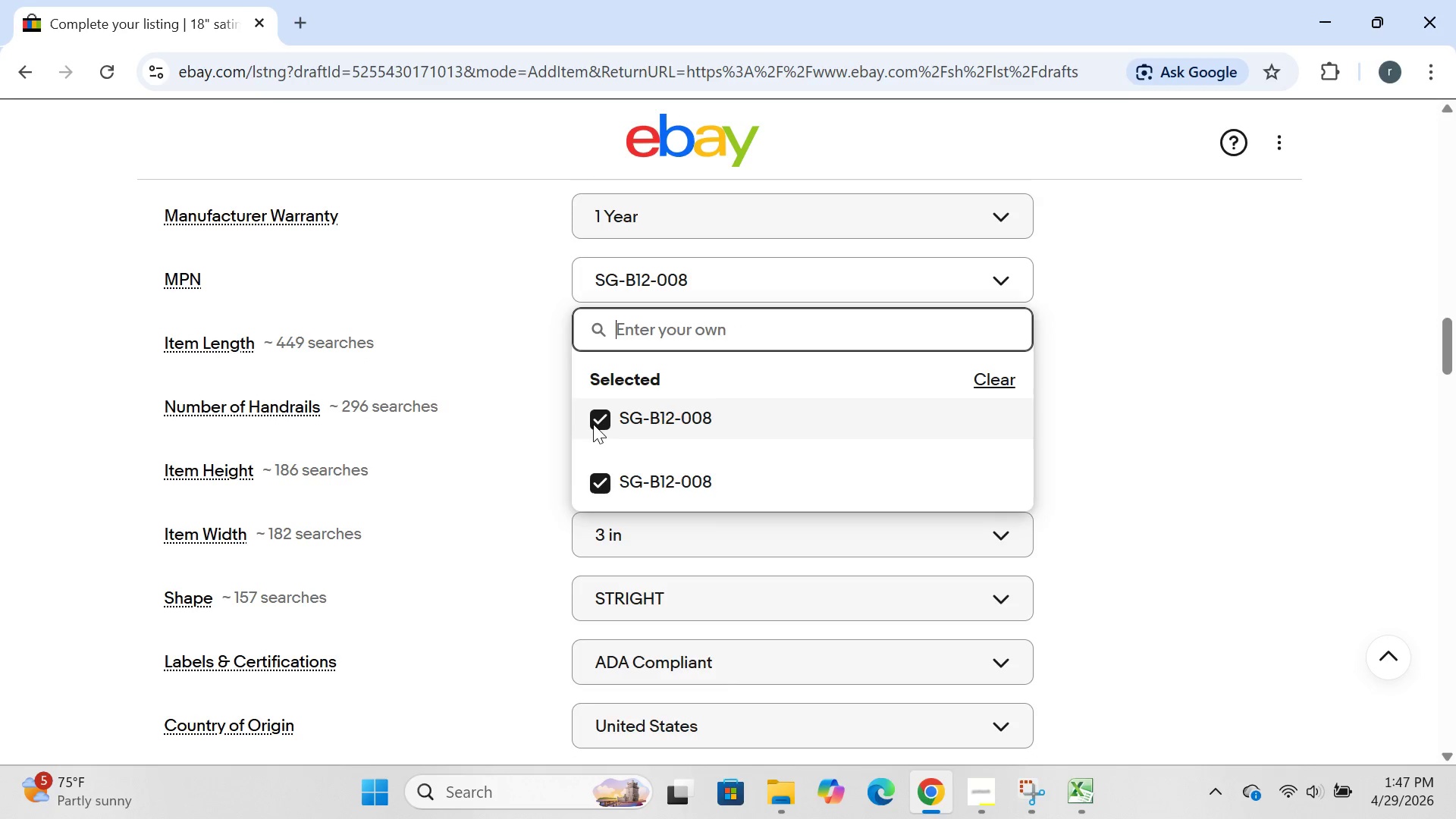 
left_click([597, 423])
 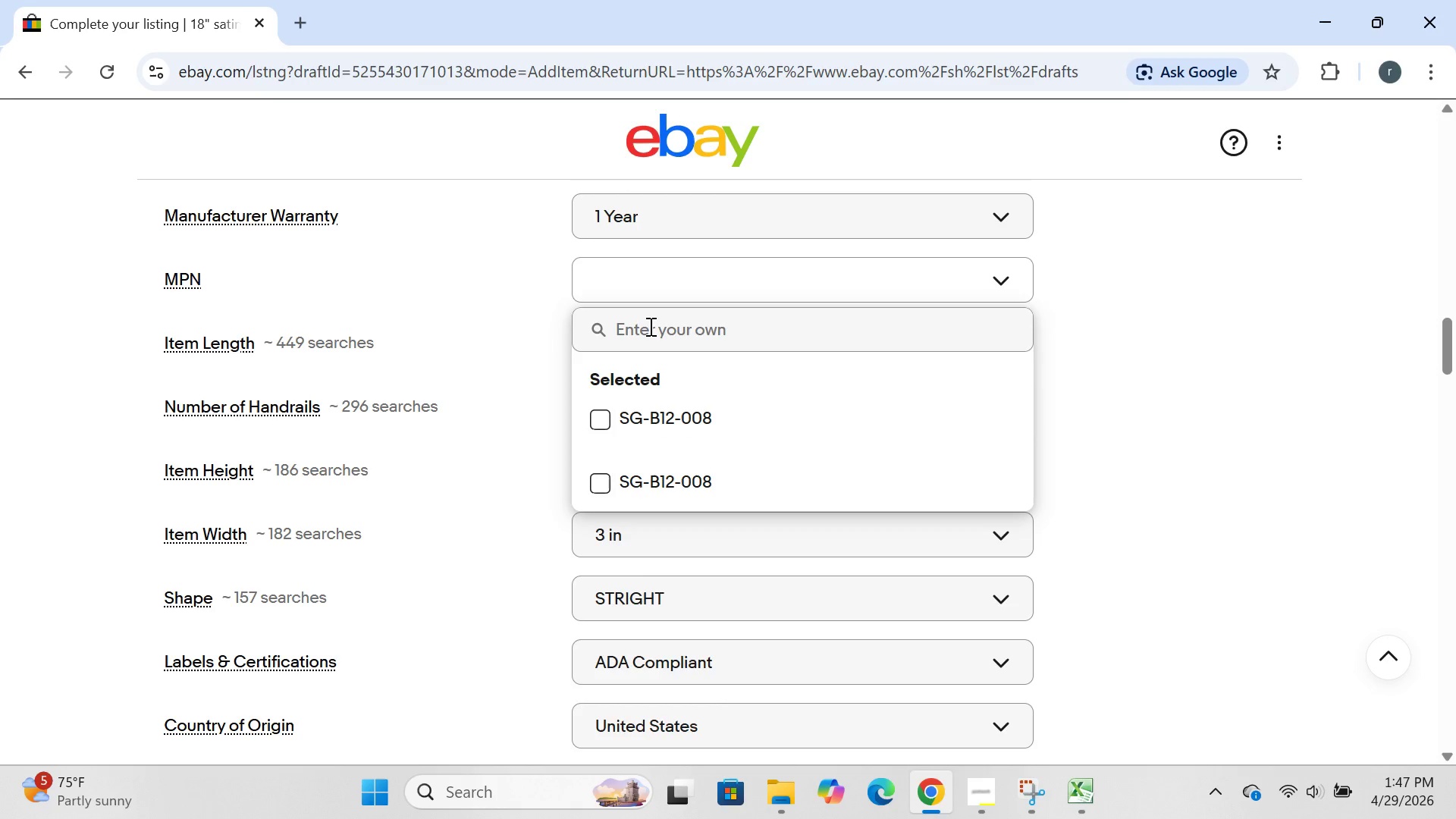 
left_click([649, 326])
 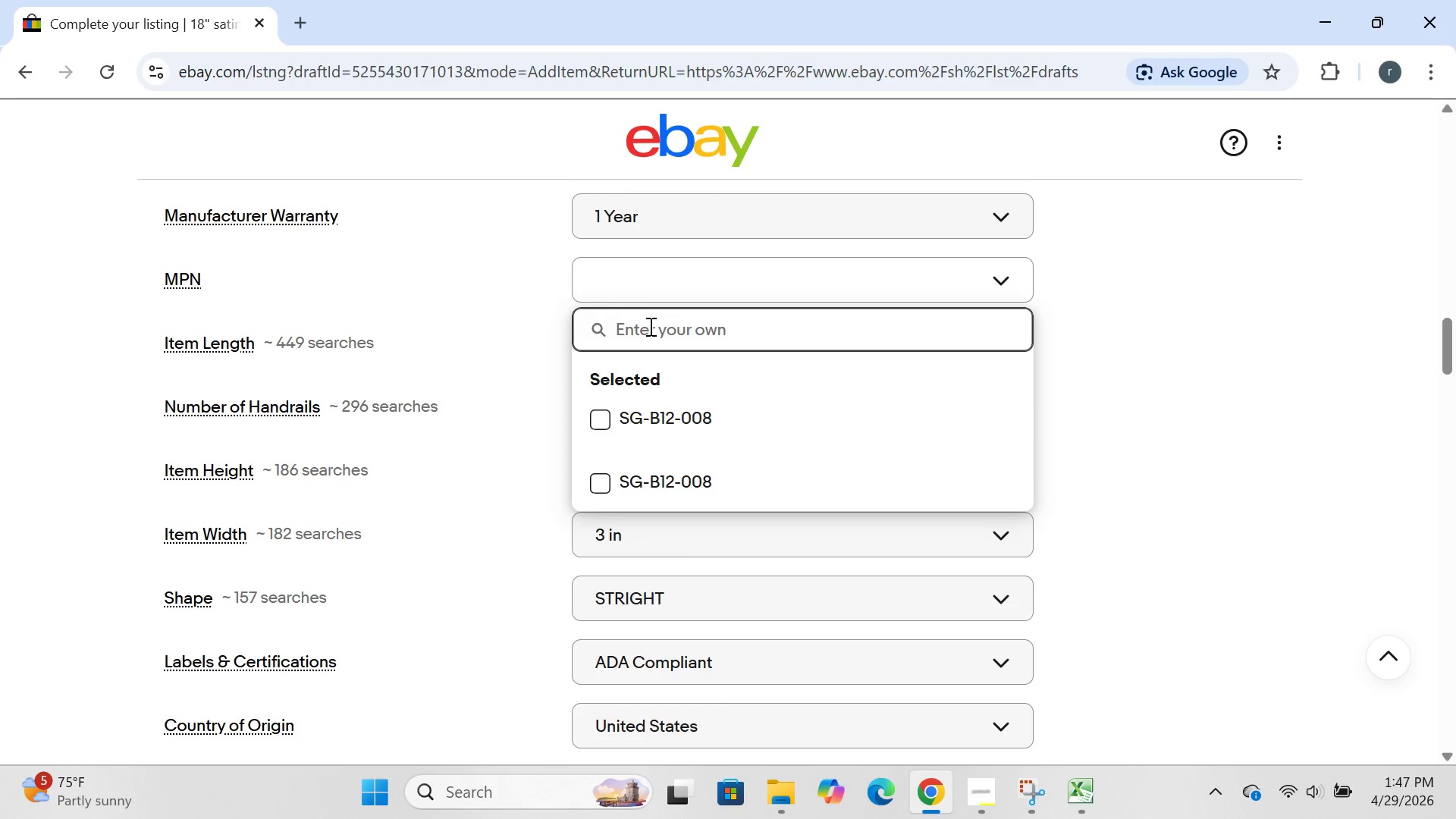 
type(sg)
key(Backspace)
key(Backspace)
type(SG=)
key(Backspace)
type(-)
 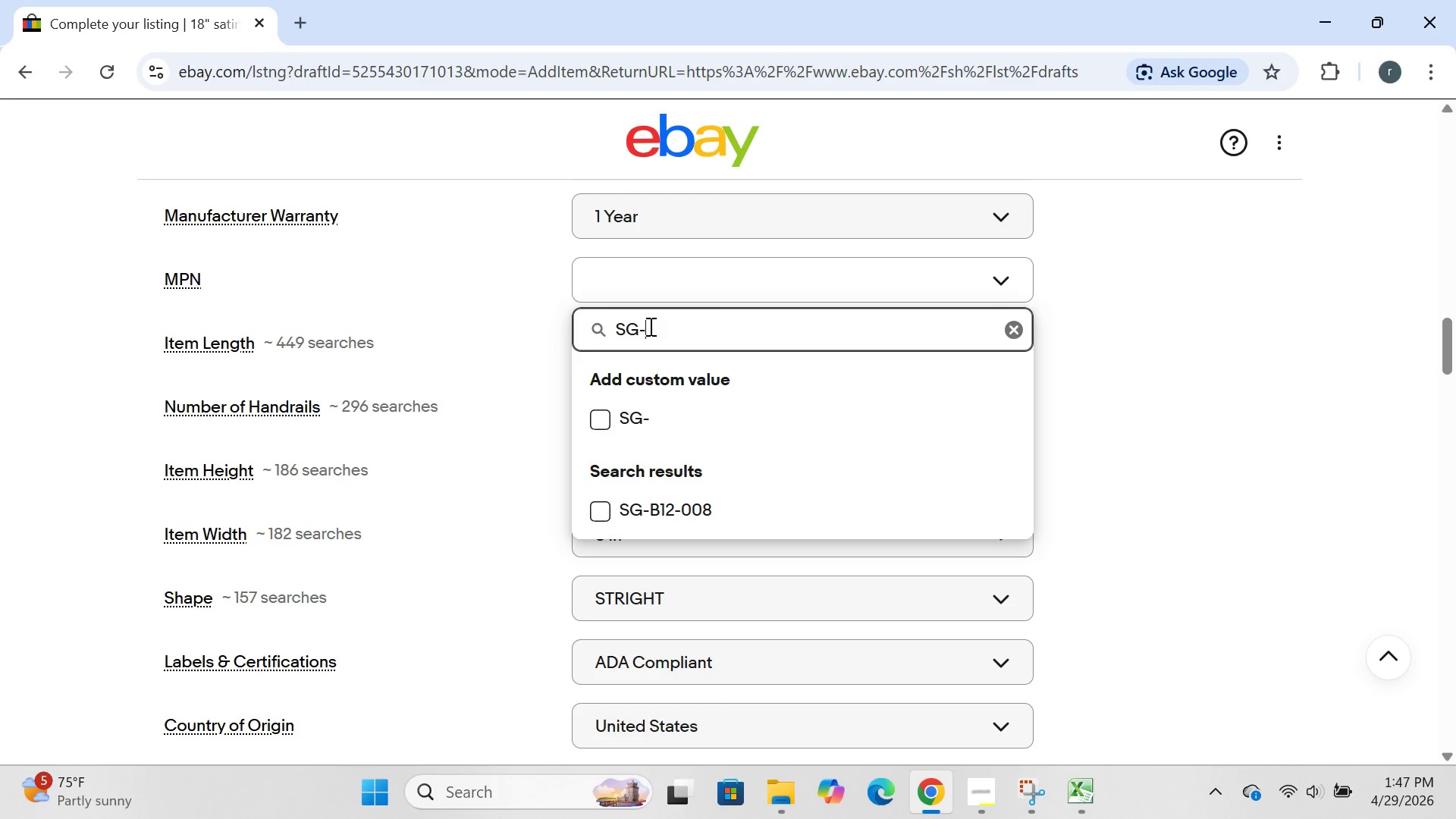 
wait(19.08)
 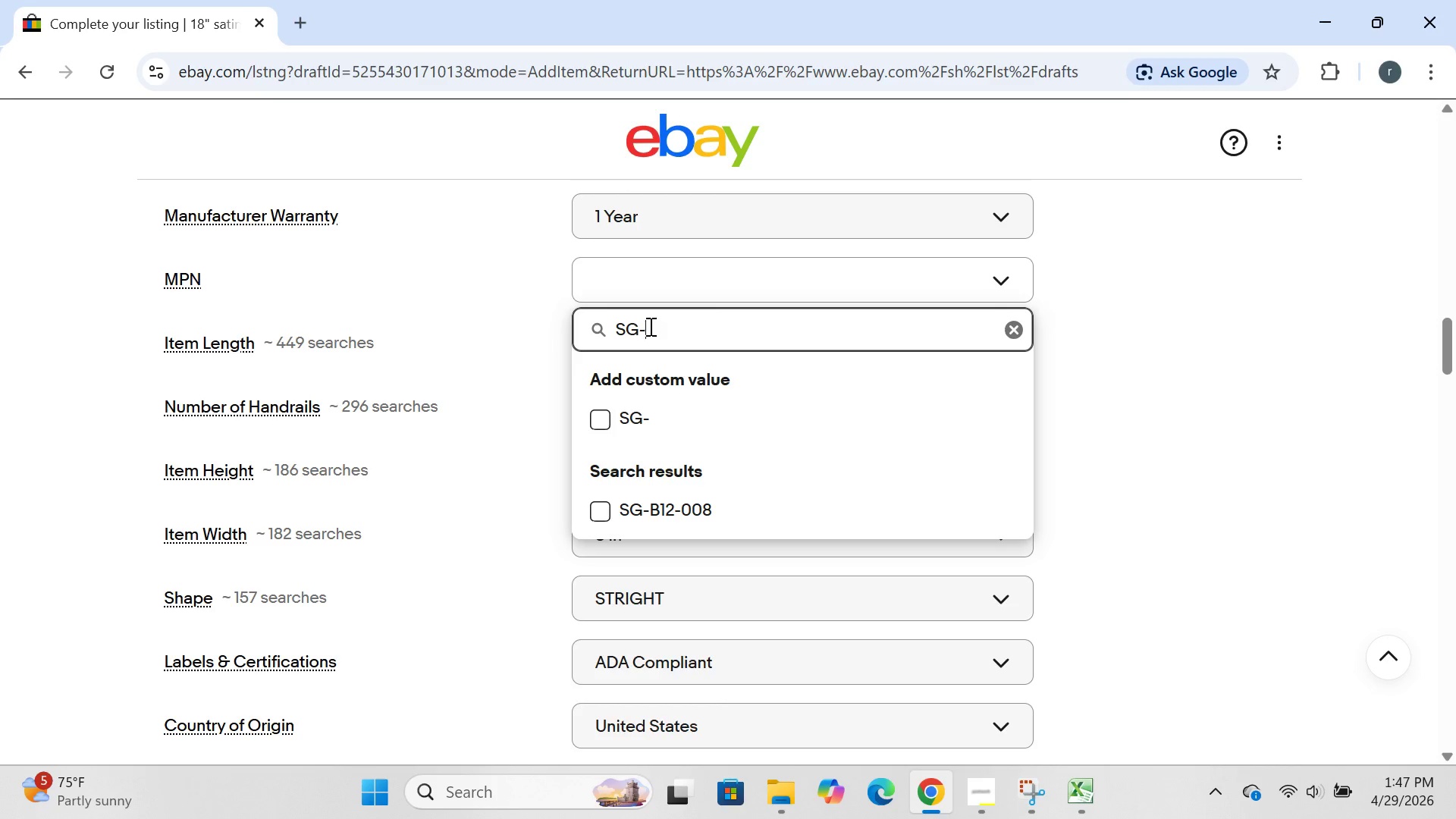 
key(S)
 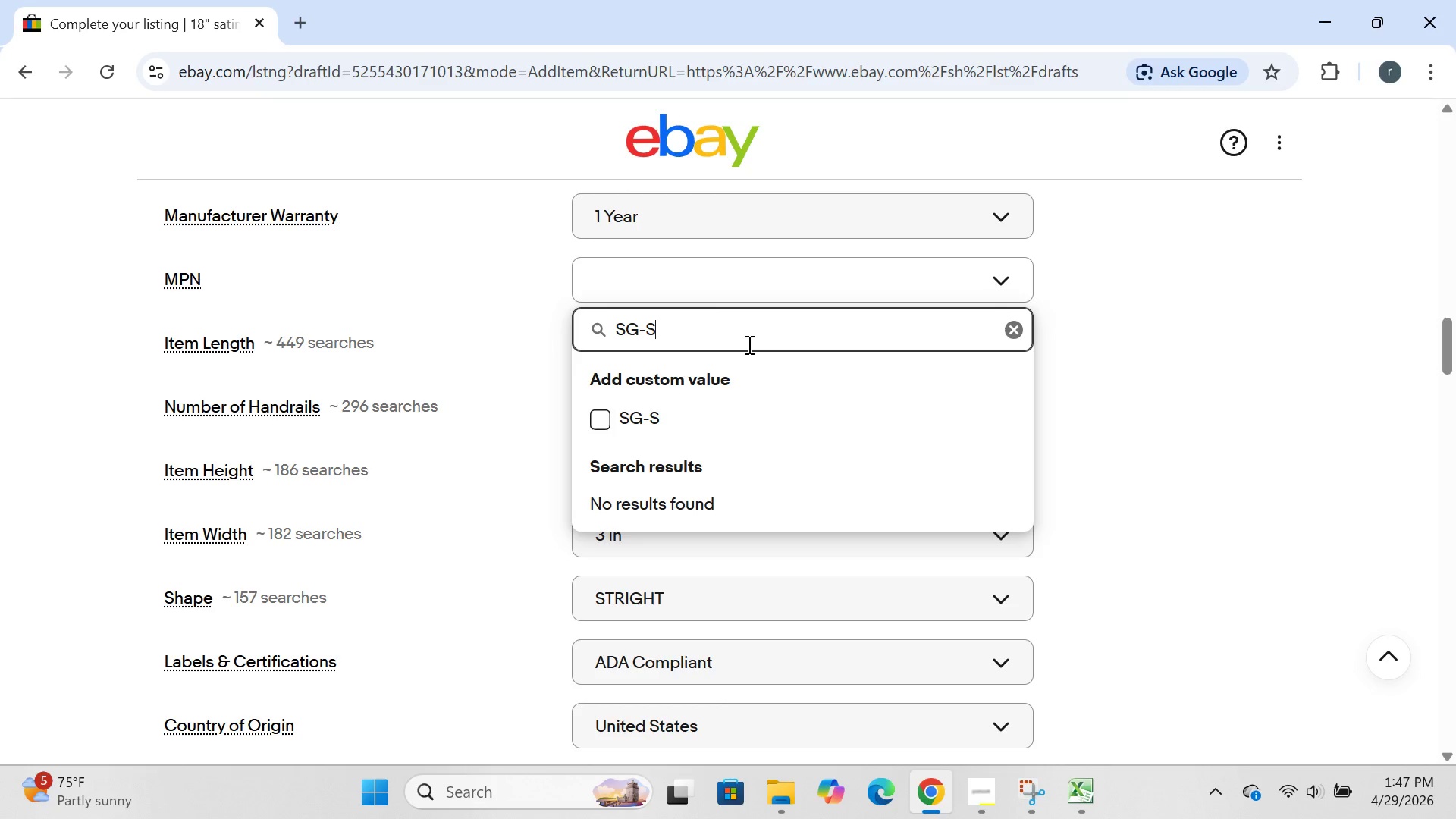 
type(18-009)
 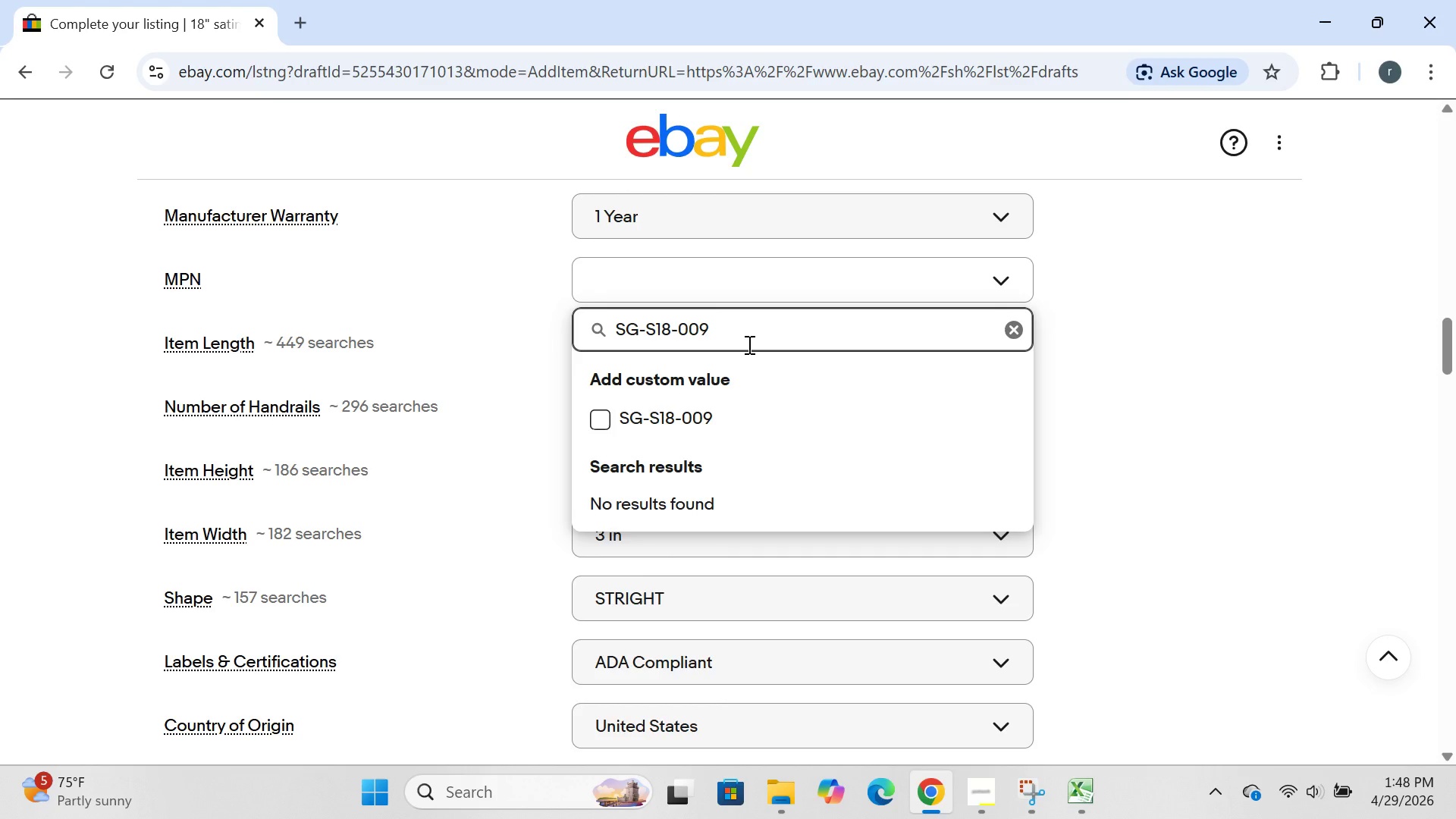 
key(Enter)
 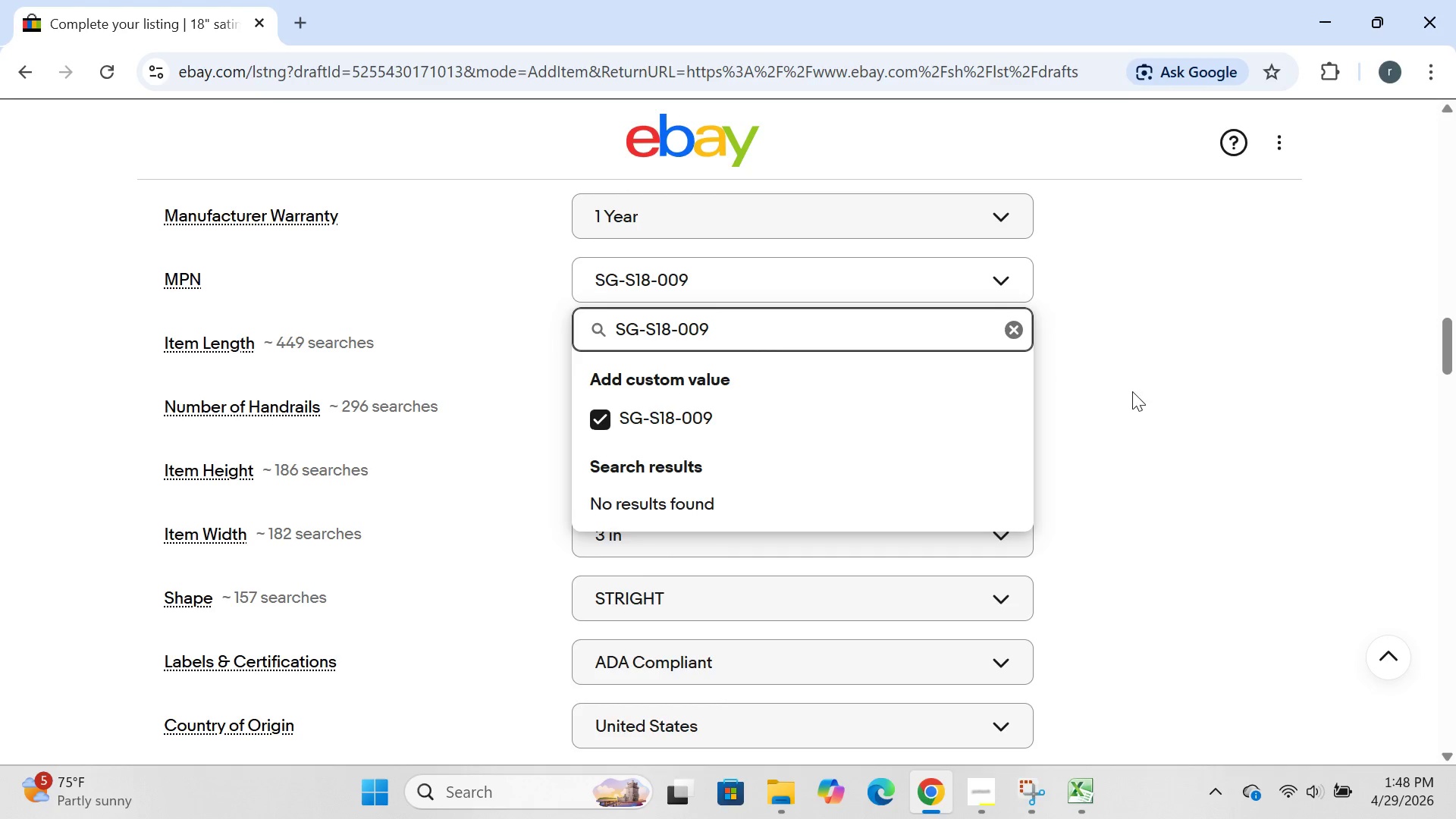 
left_click([1133, 393])
 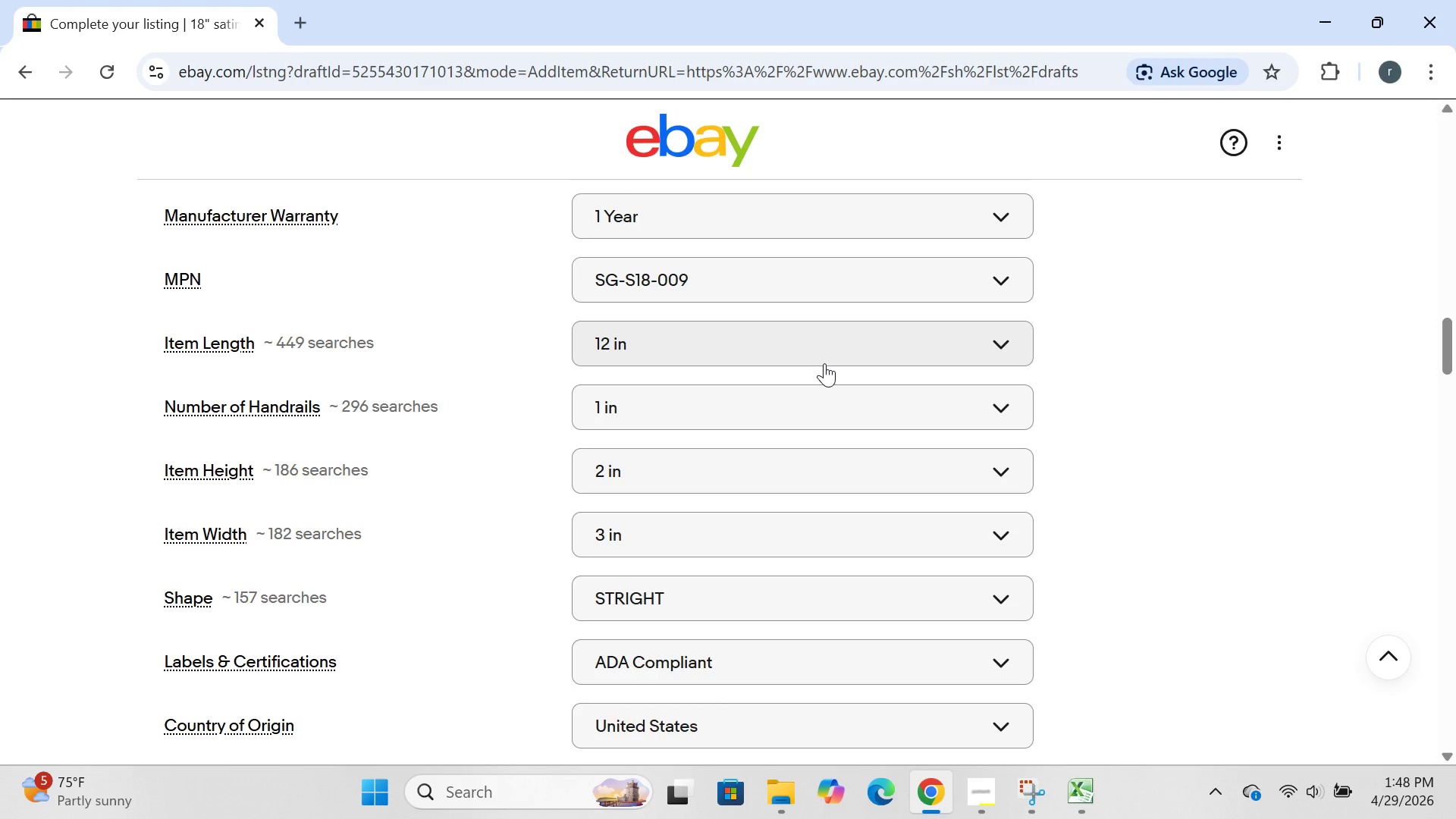 
wait(5.12)
 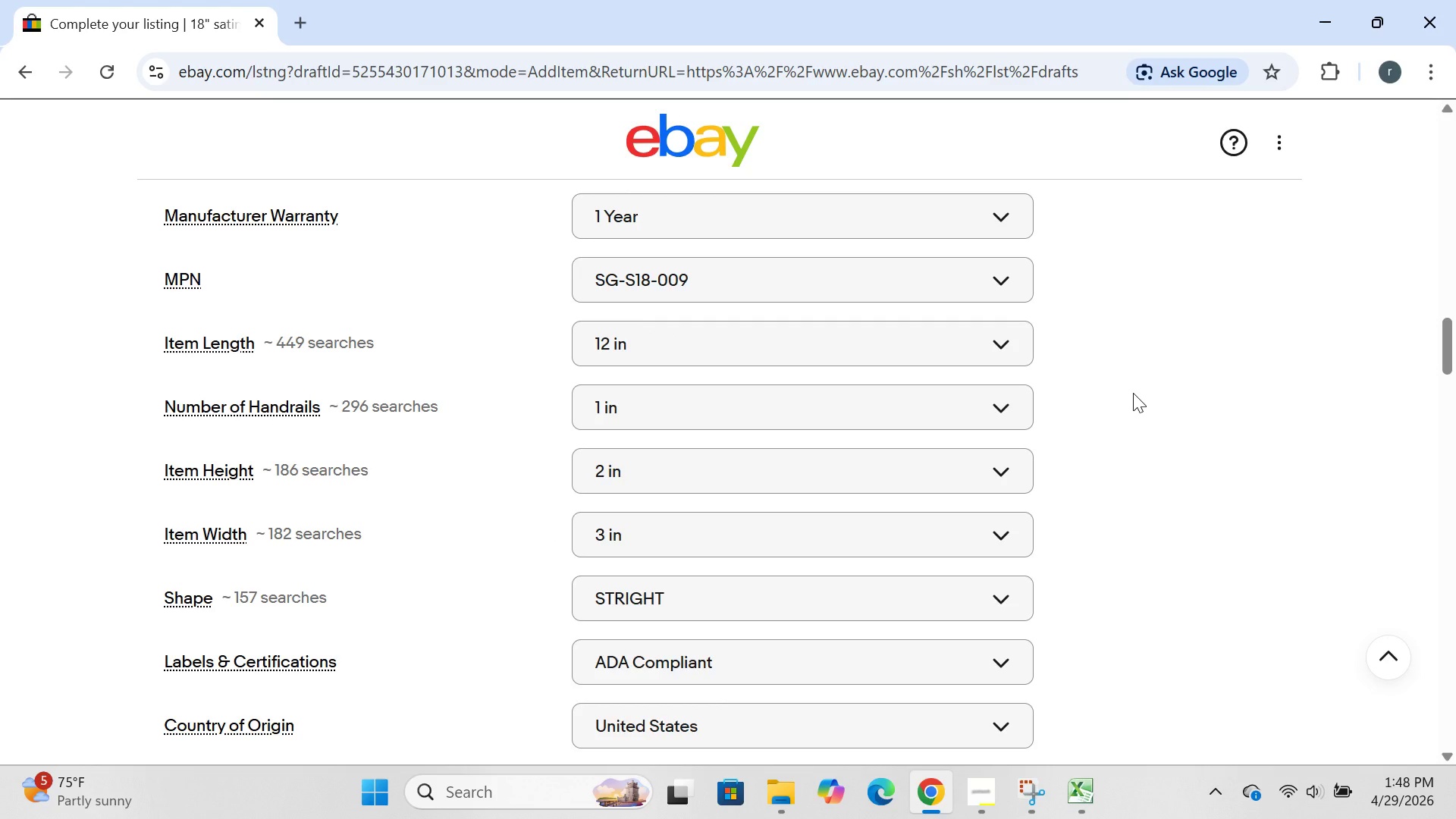 
left_click([791, 340])
 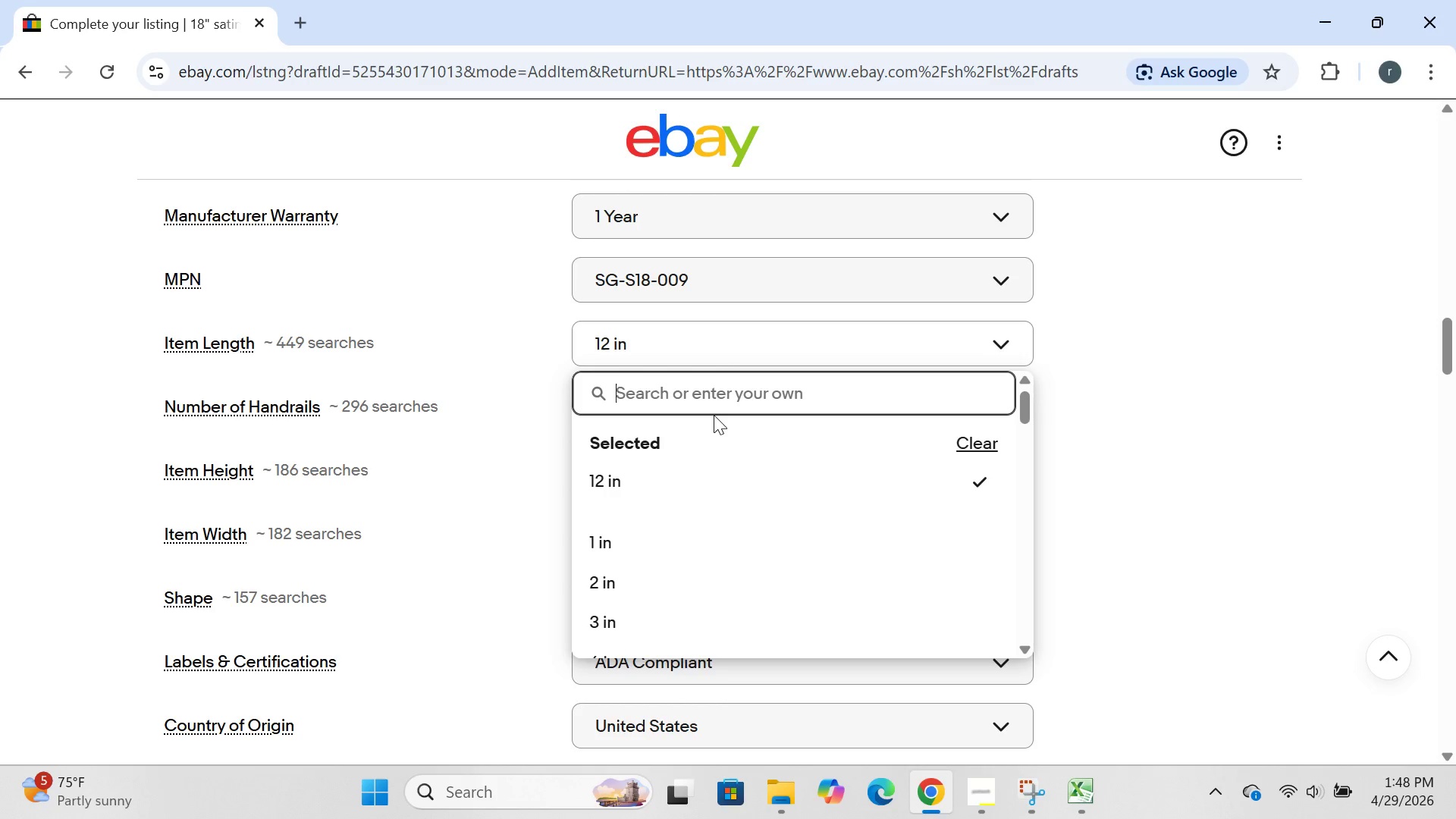 
type(18 IN)
key(Backspace)
key(Backspace)
type(in)
 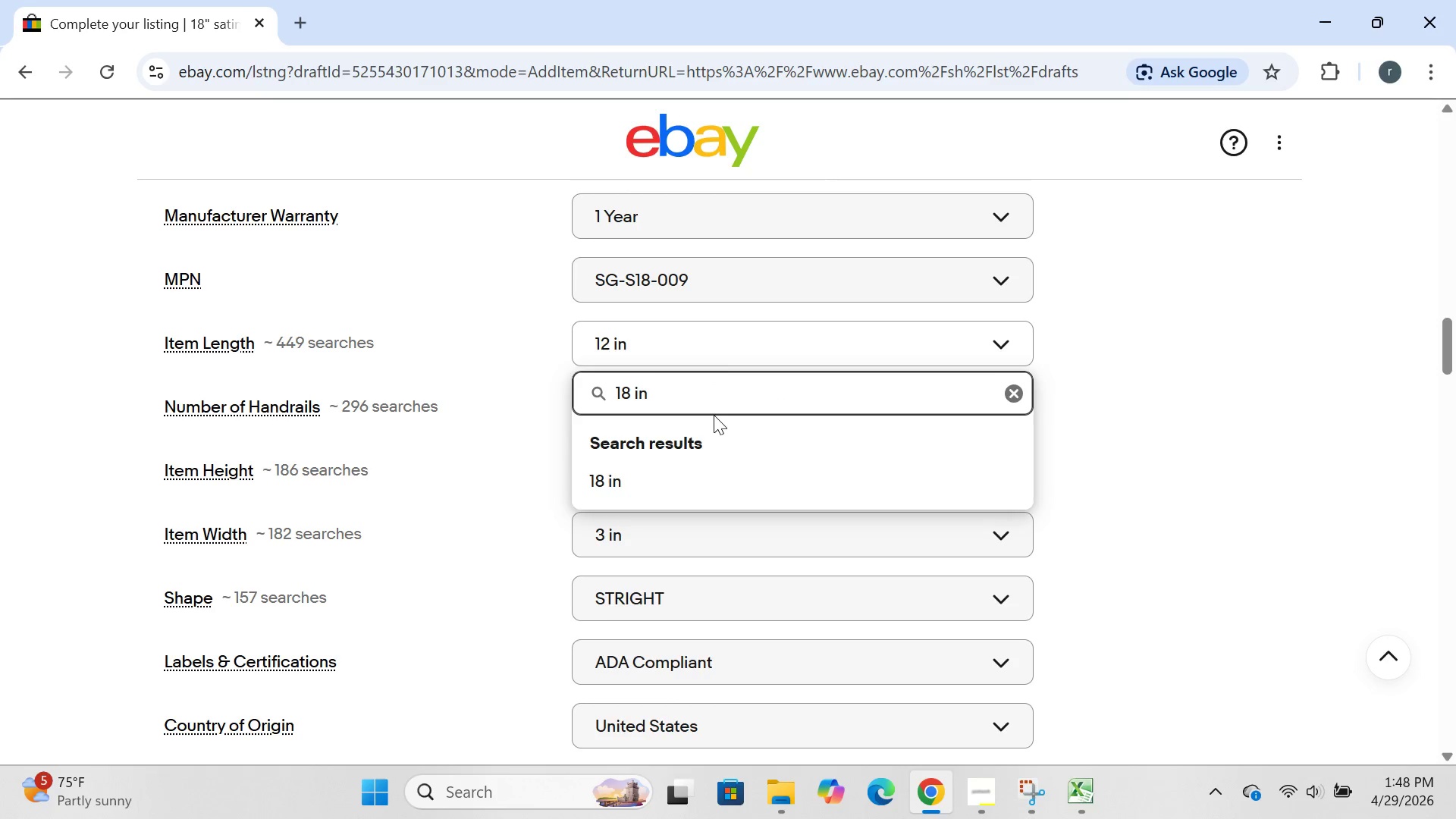 
key(Enter)
 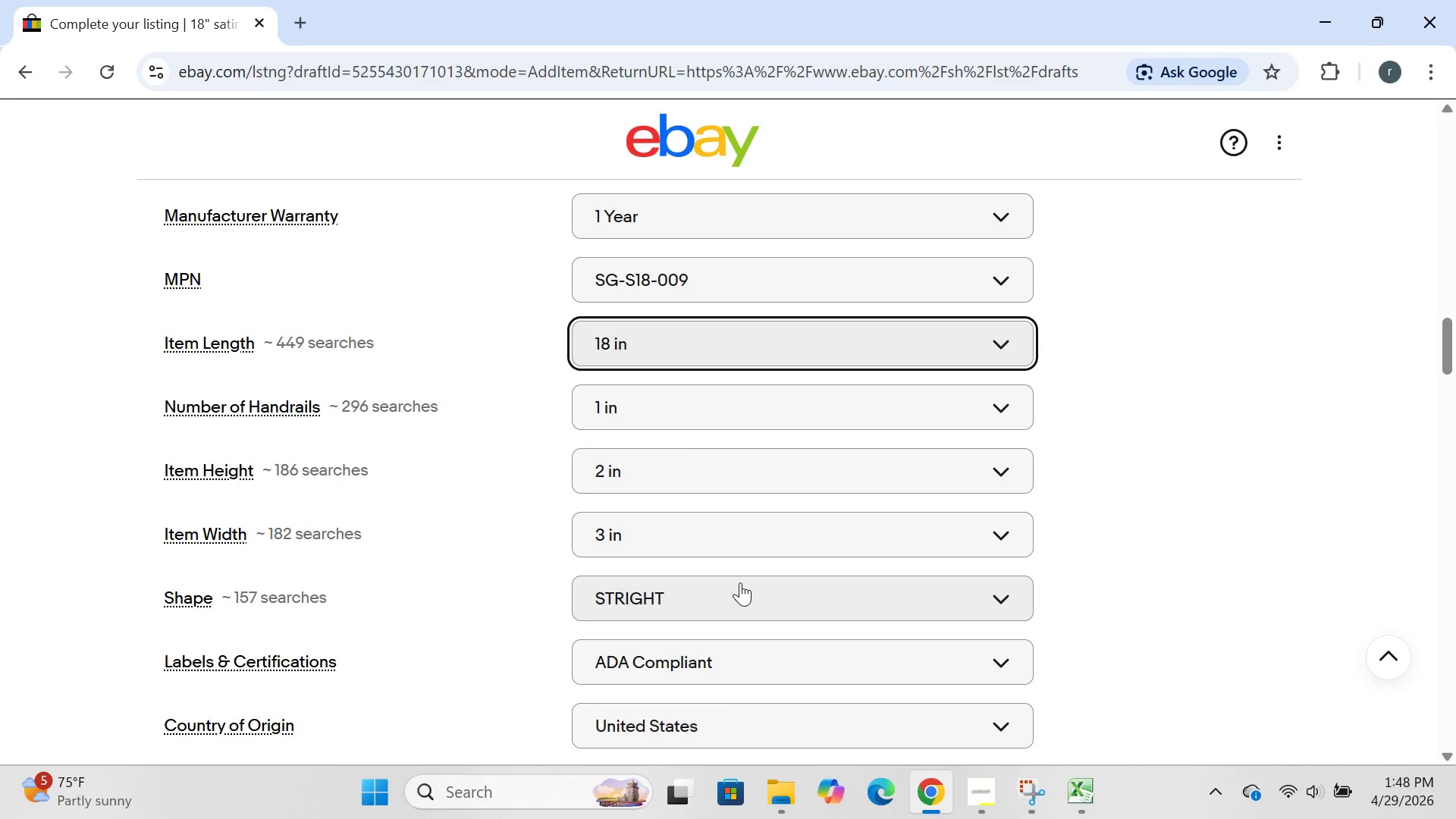 
wait(9.02)
 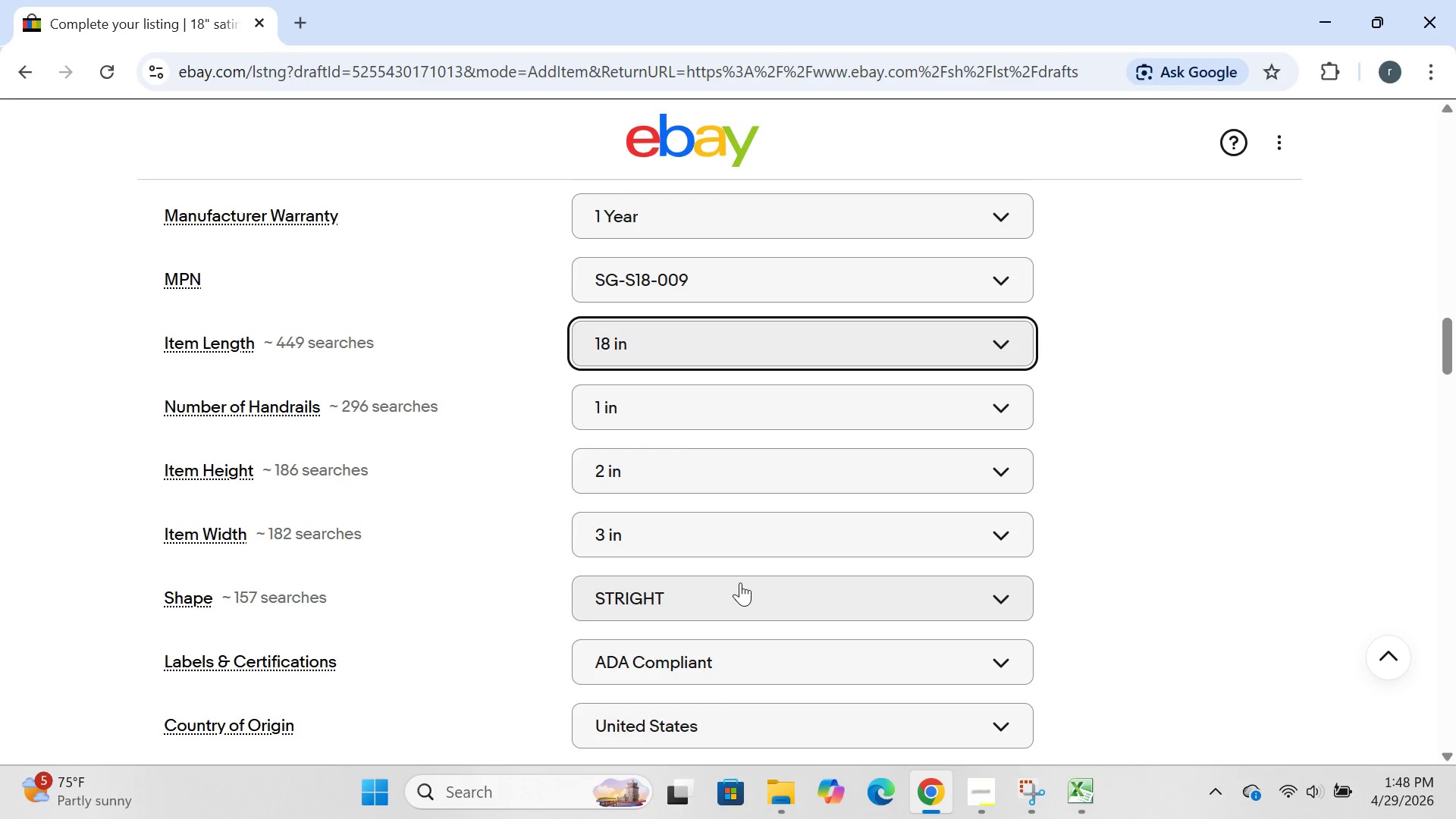 
left_click([746, 565])
 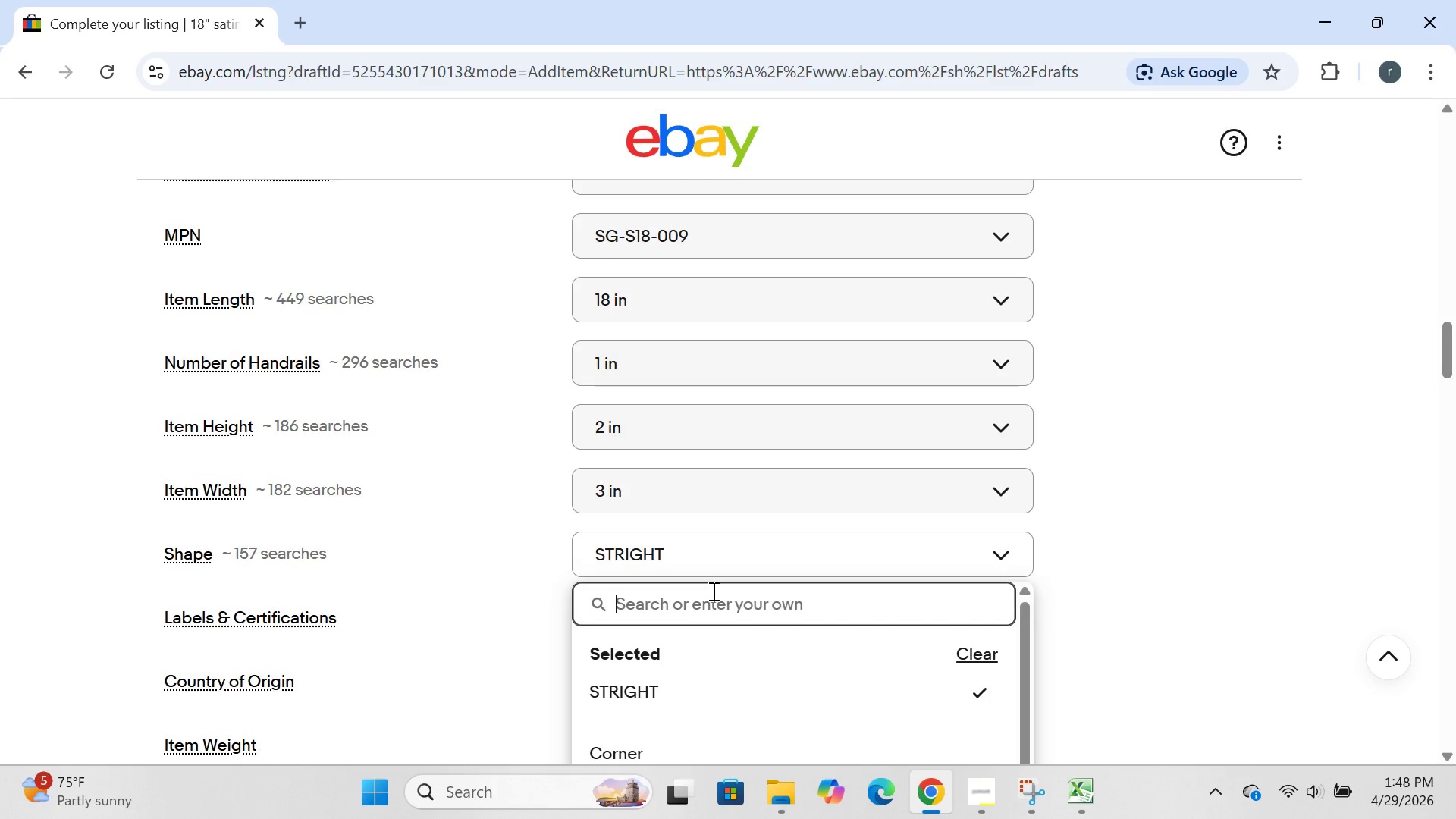 
type(stright)
 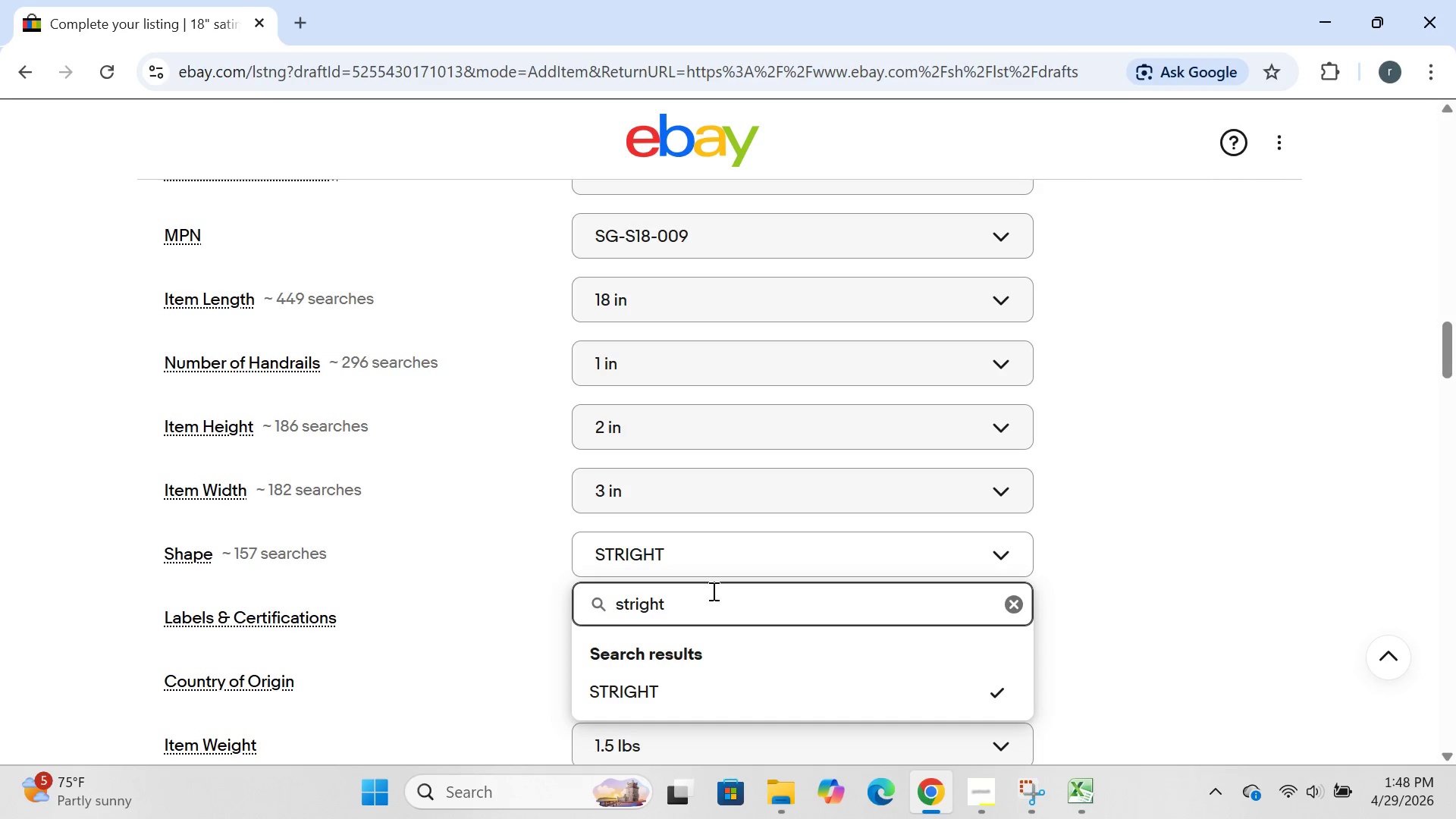 
key(Enter)
 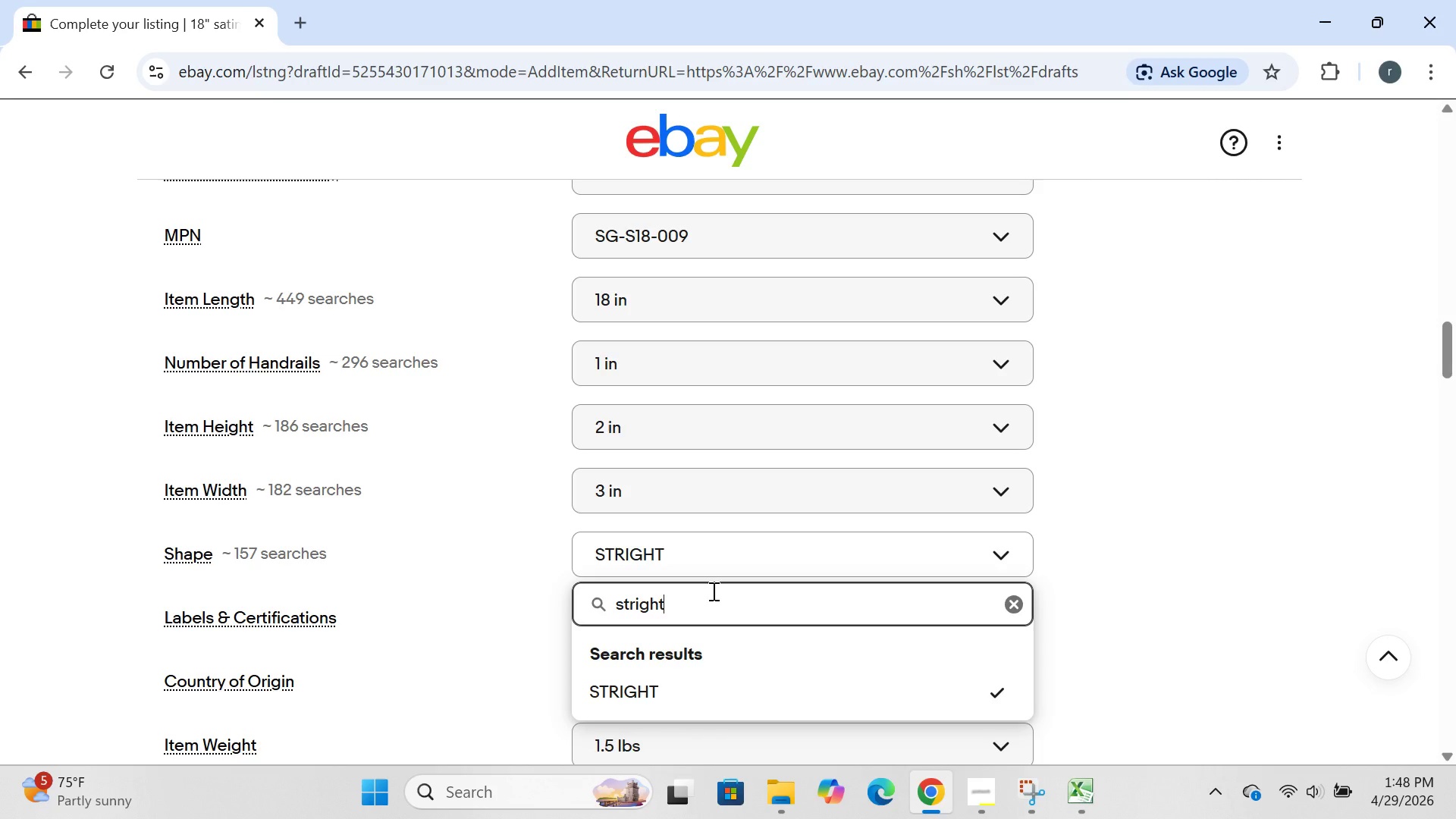 
key(Enter)
 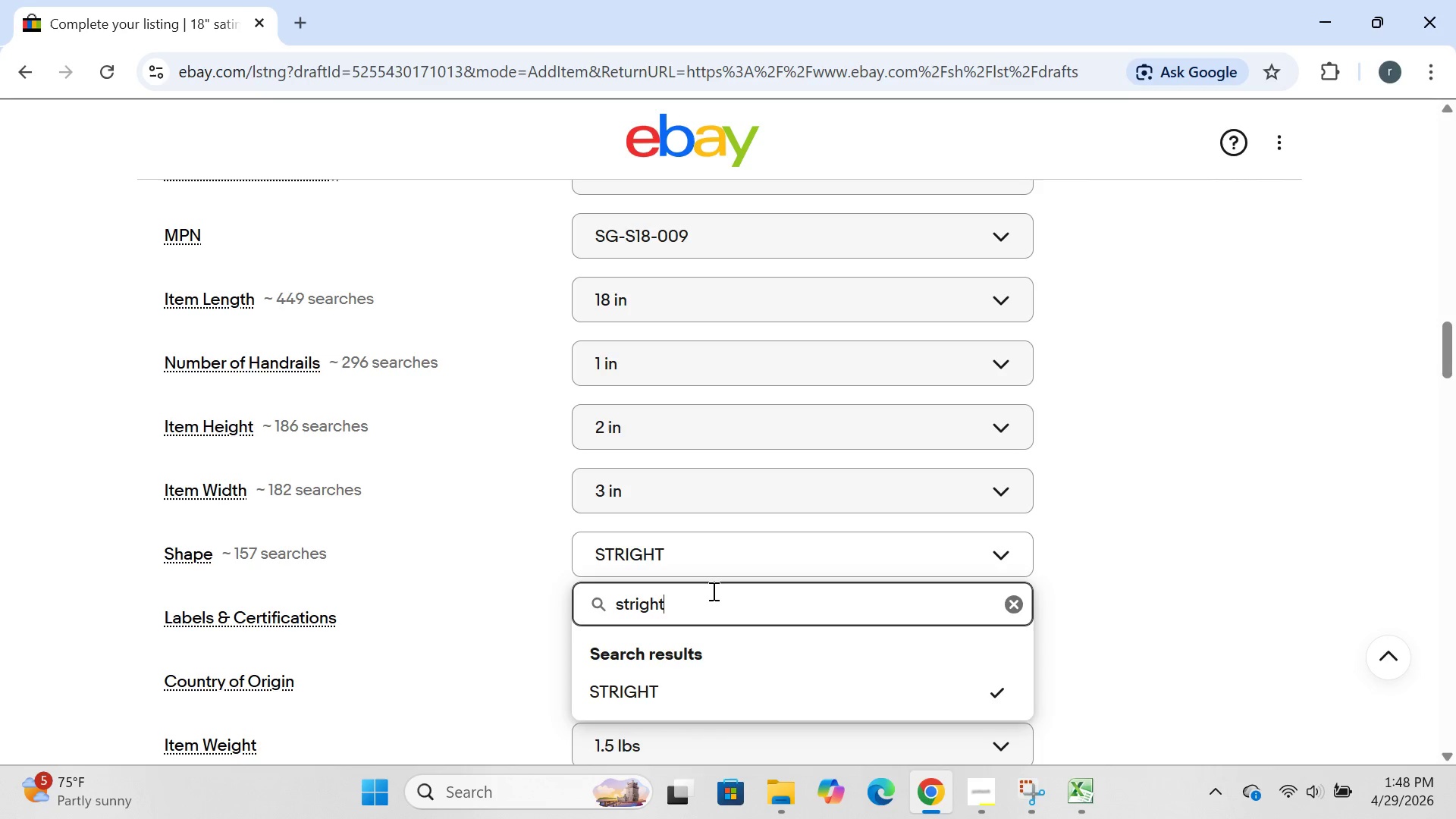 
key(Enter)
 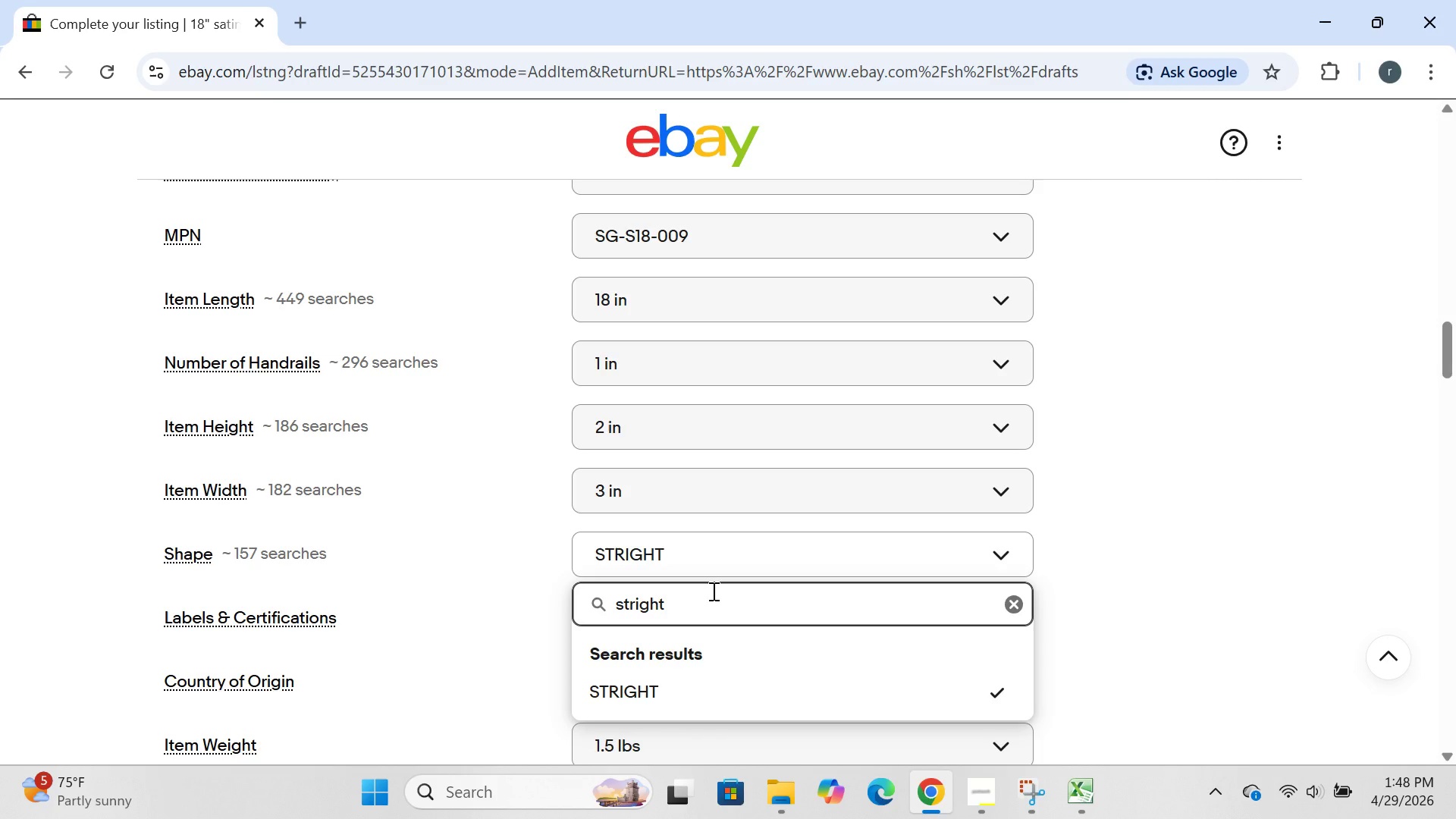 
key(Enter)
 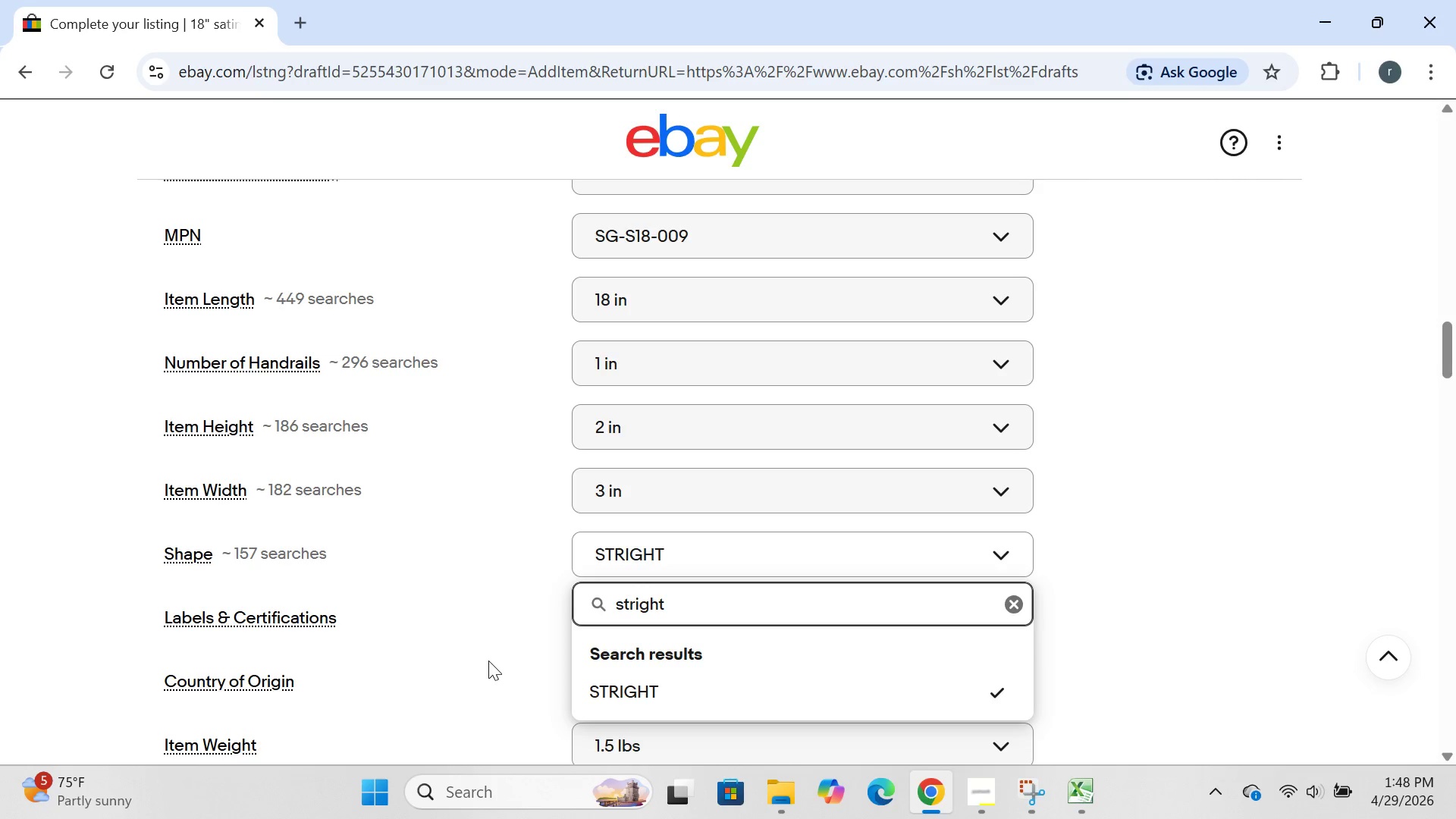 
left_click([488, 661])
 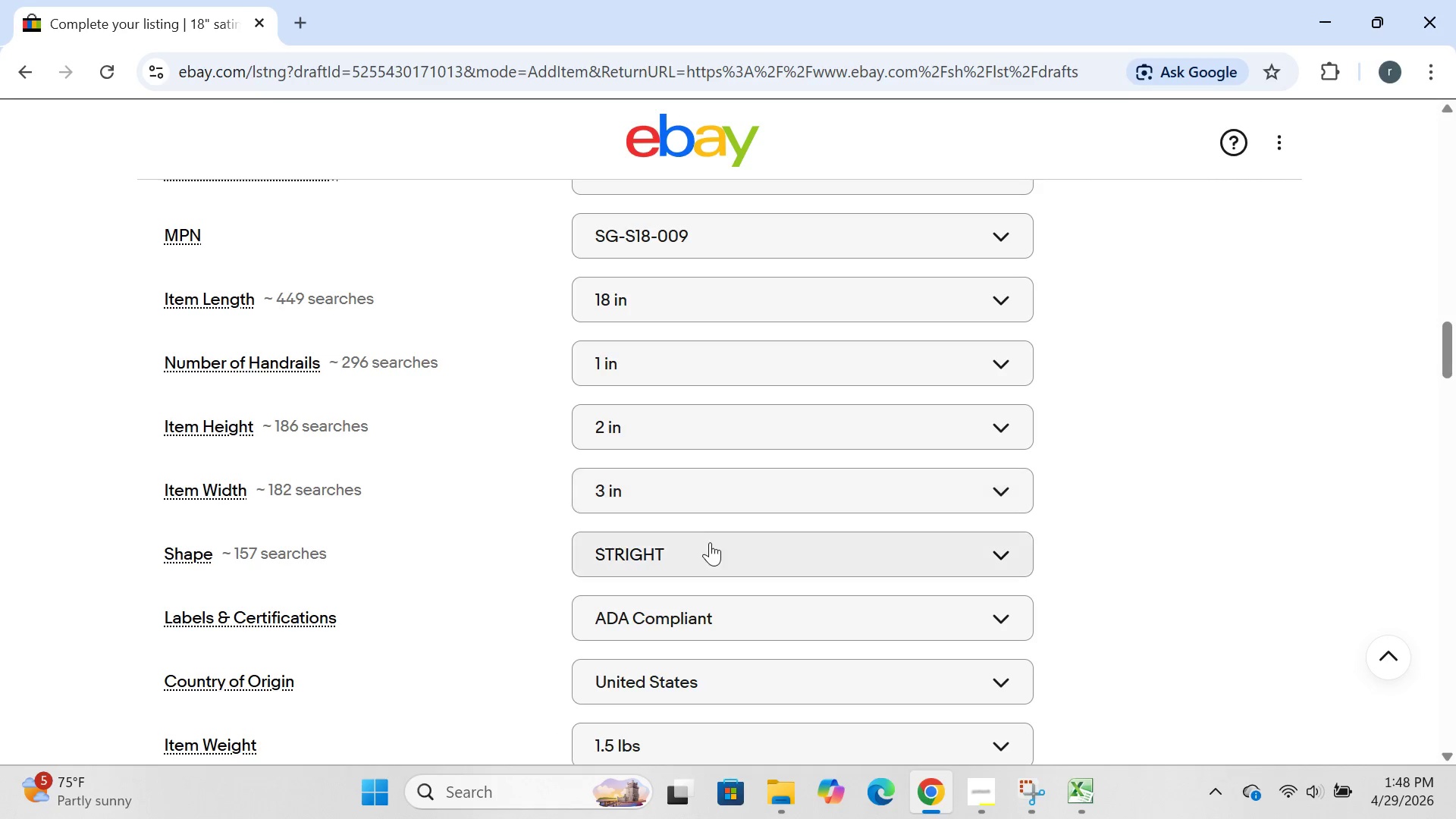 
left_click([710, 544])
 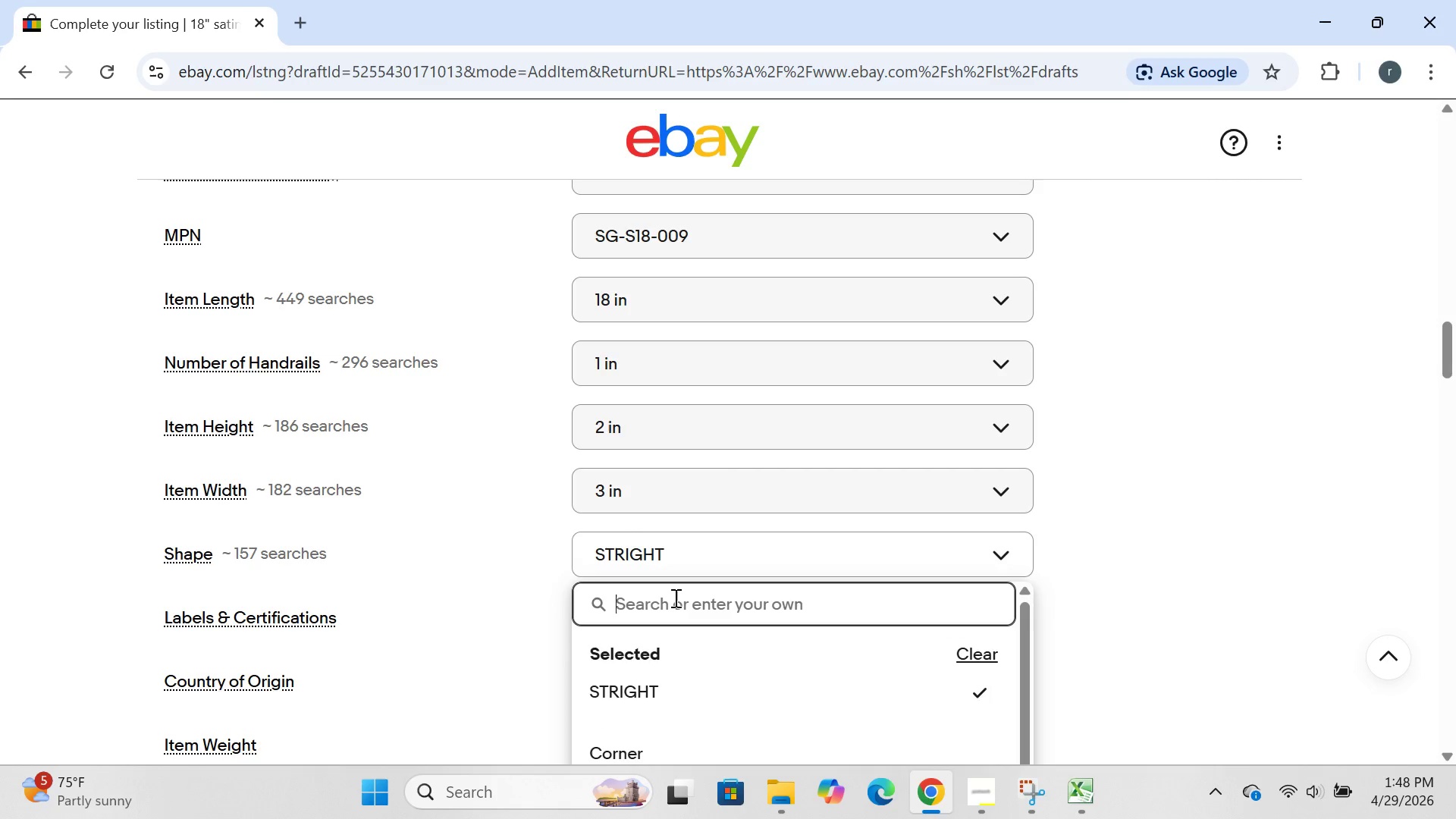 
type(stright)
 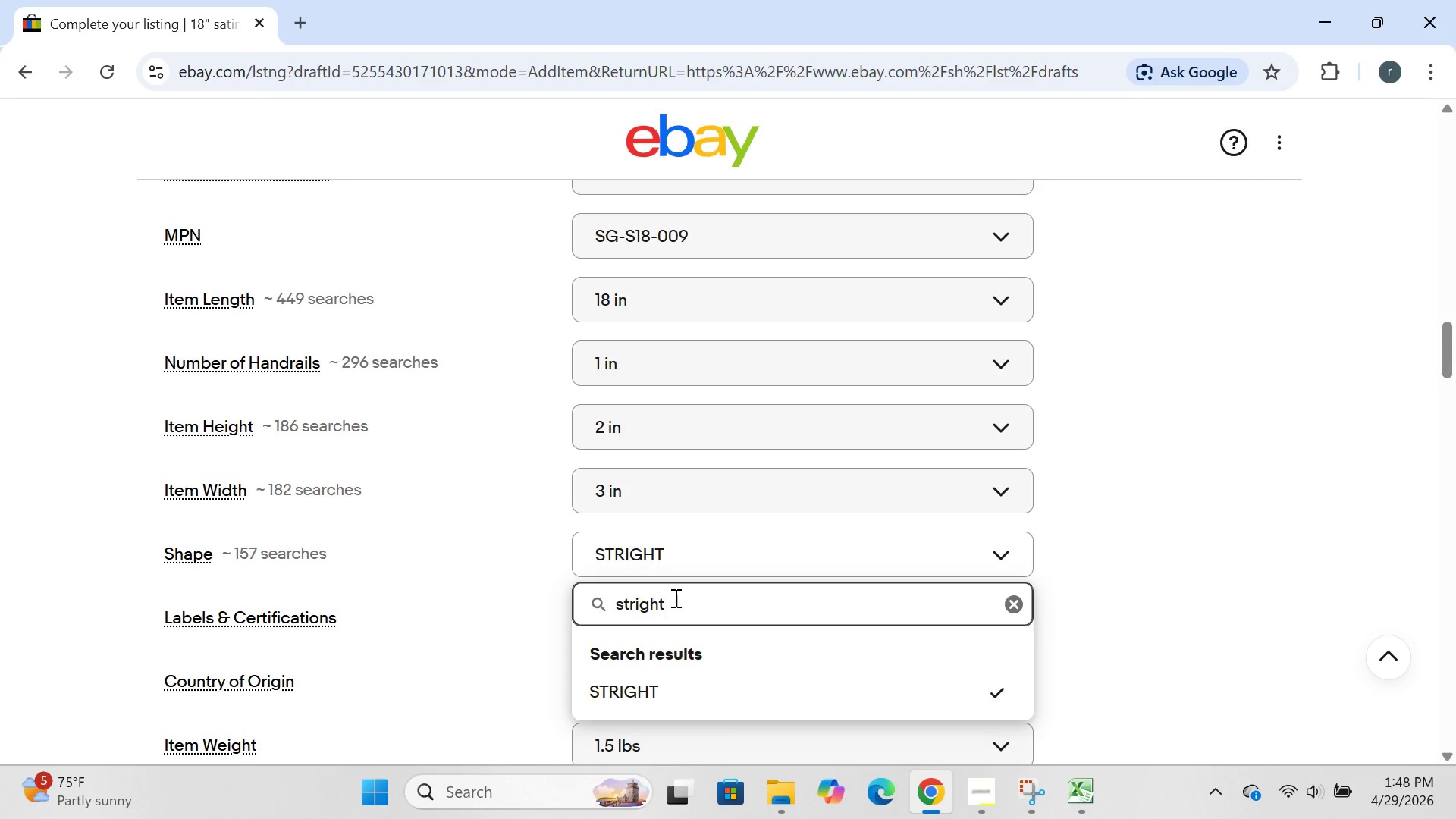 
key(Enter)
 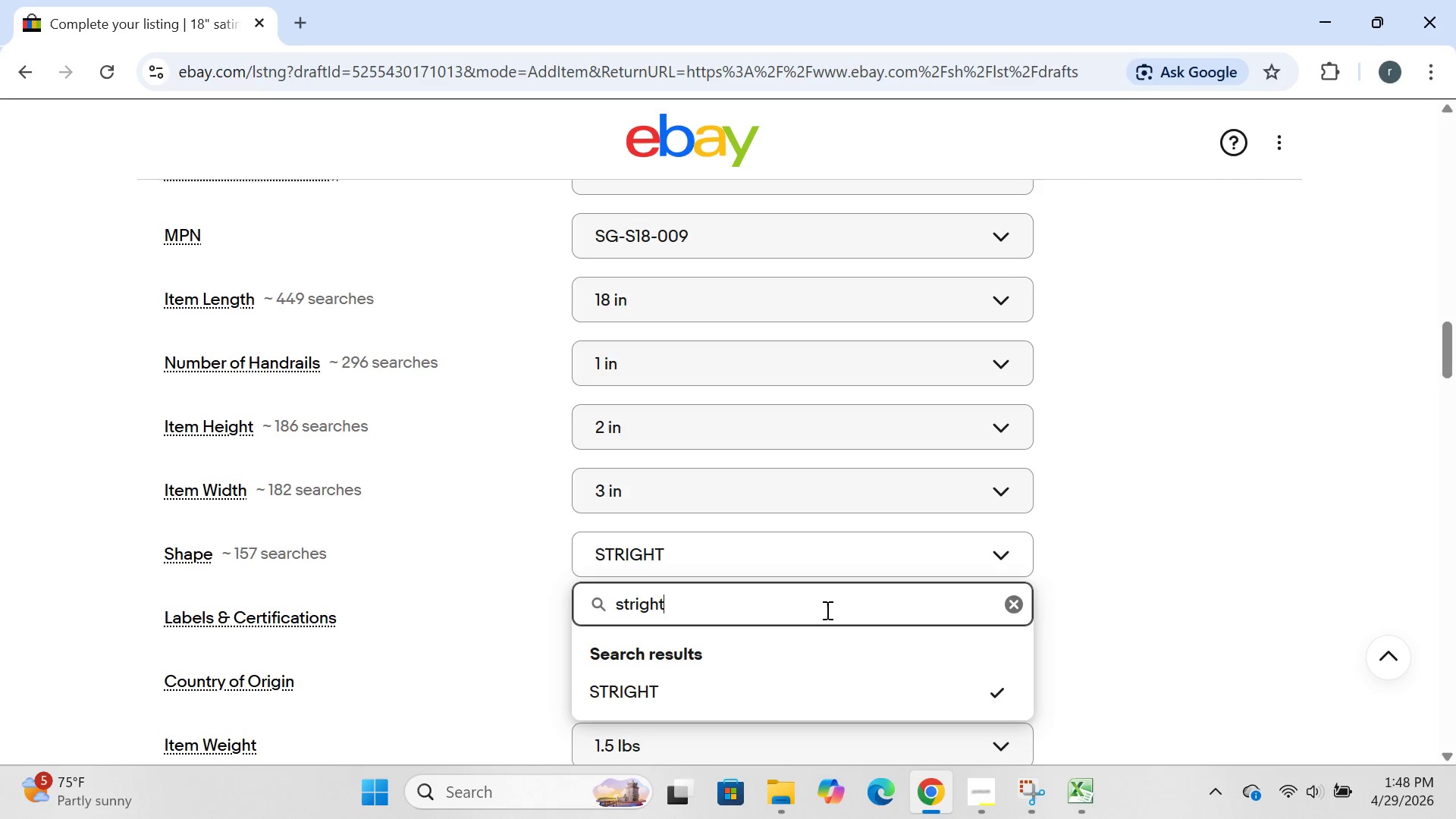 
key(Enter)
 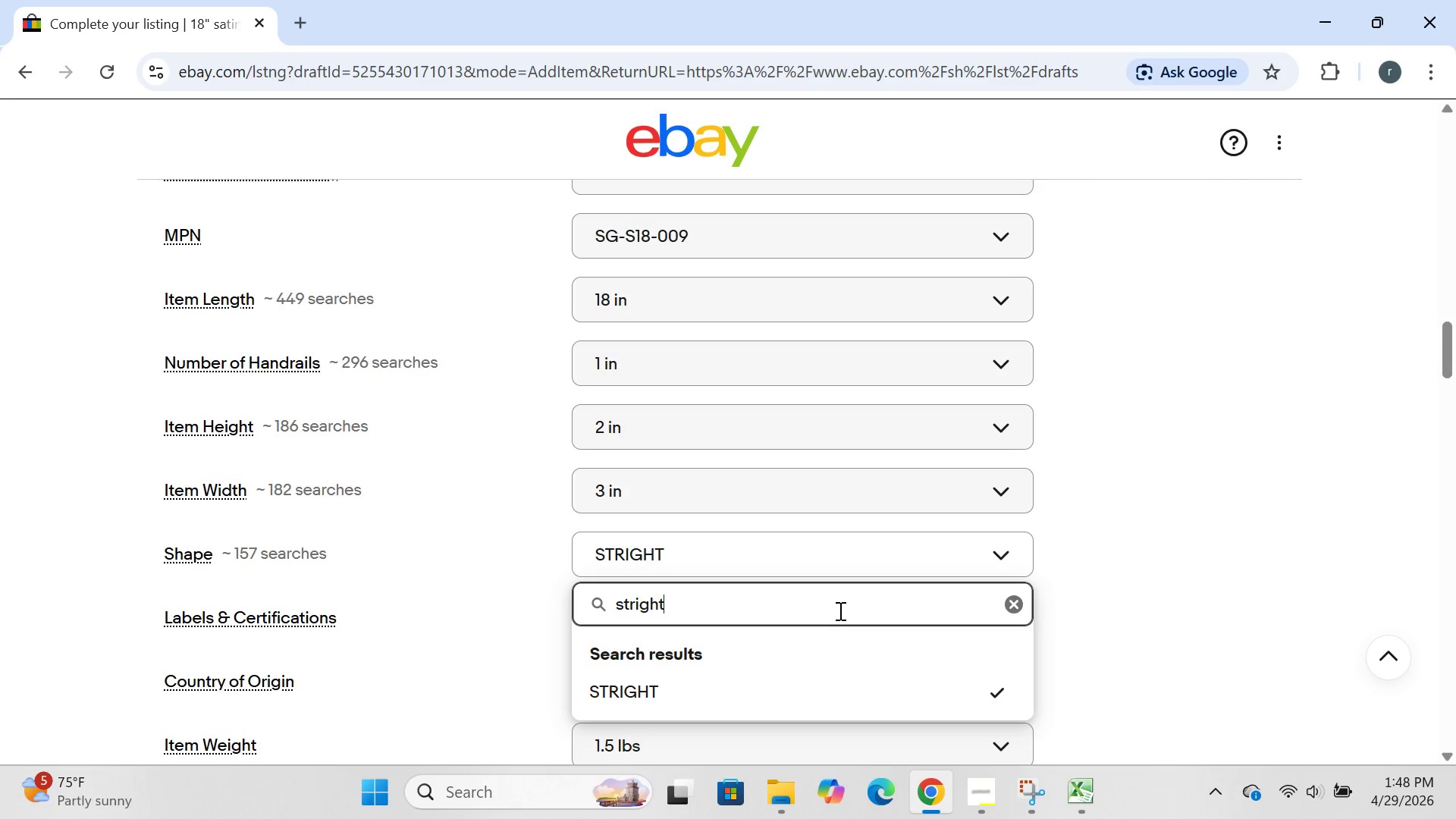 
key(Enter)
 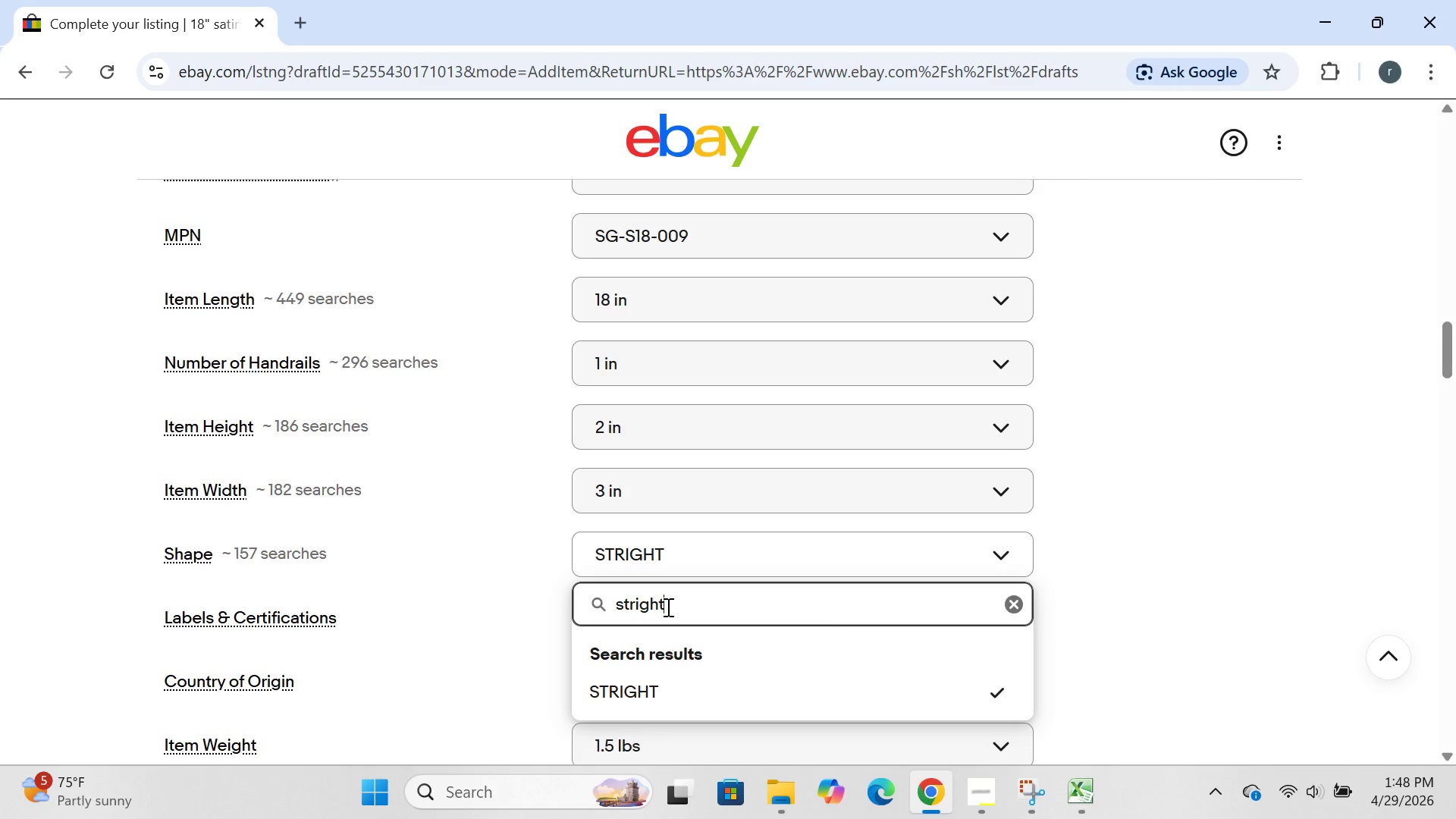 
left_click([666, 607])
 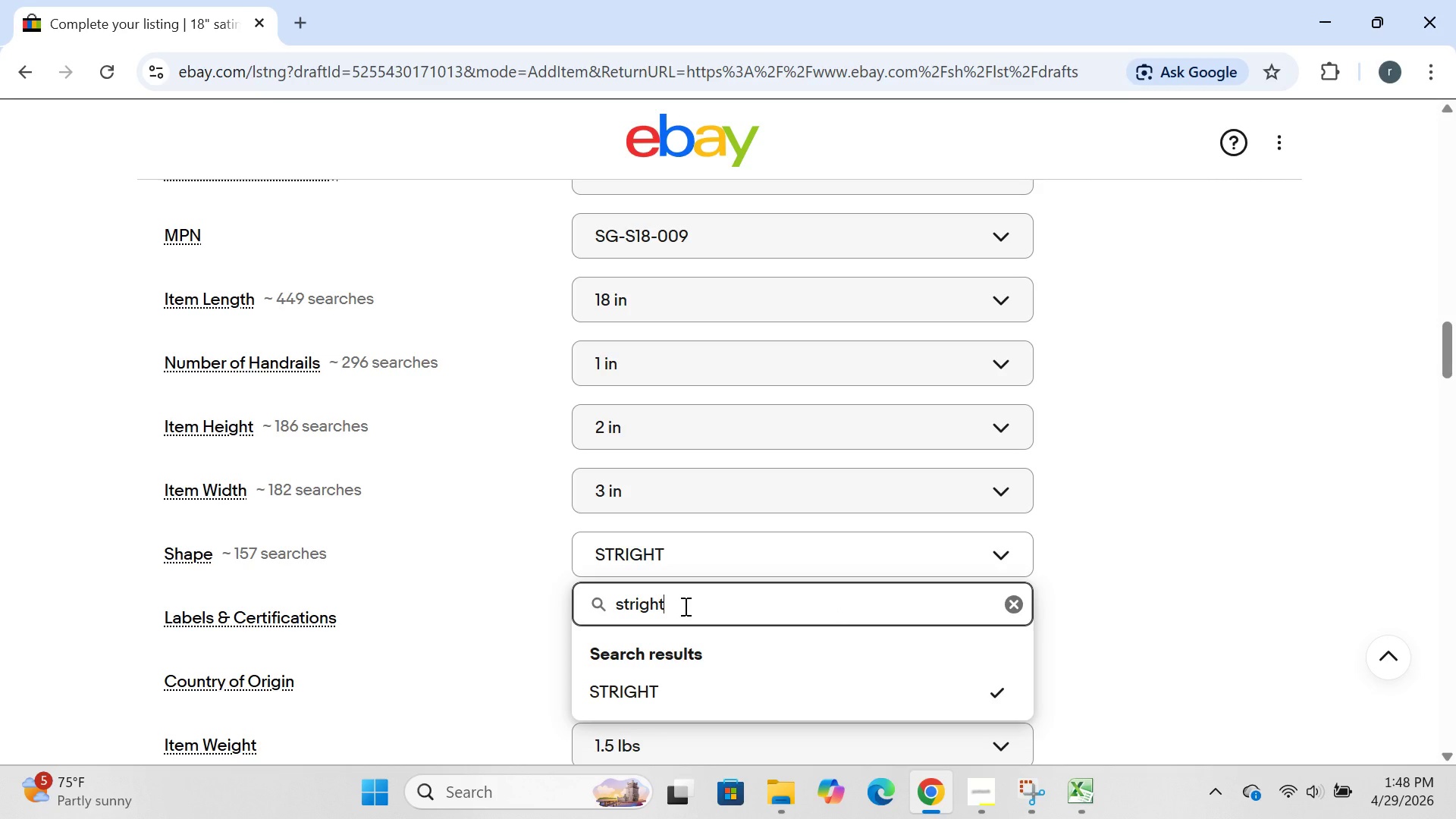 
hold_key(key=Enter, duration=6.31)
 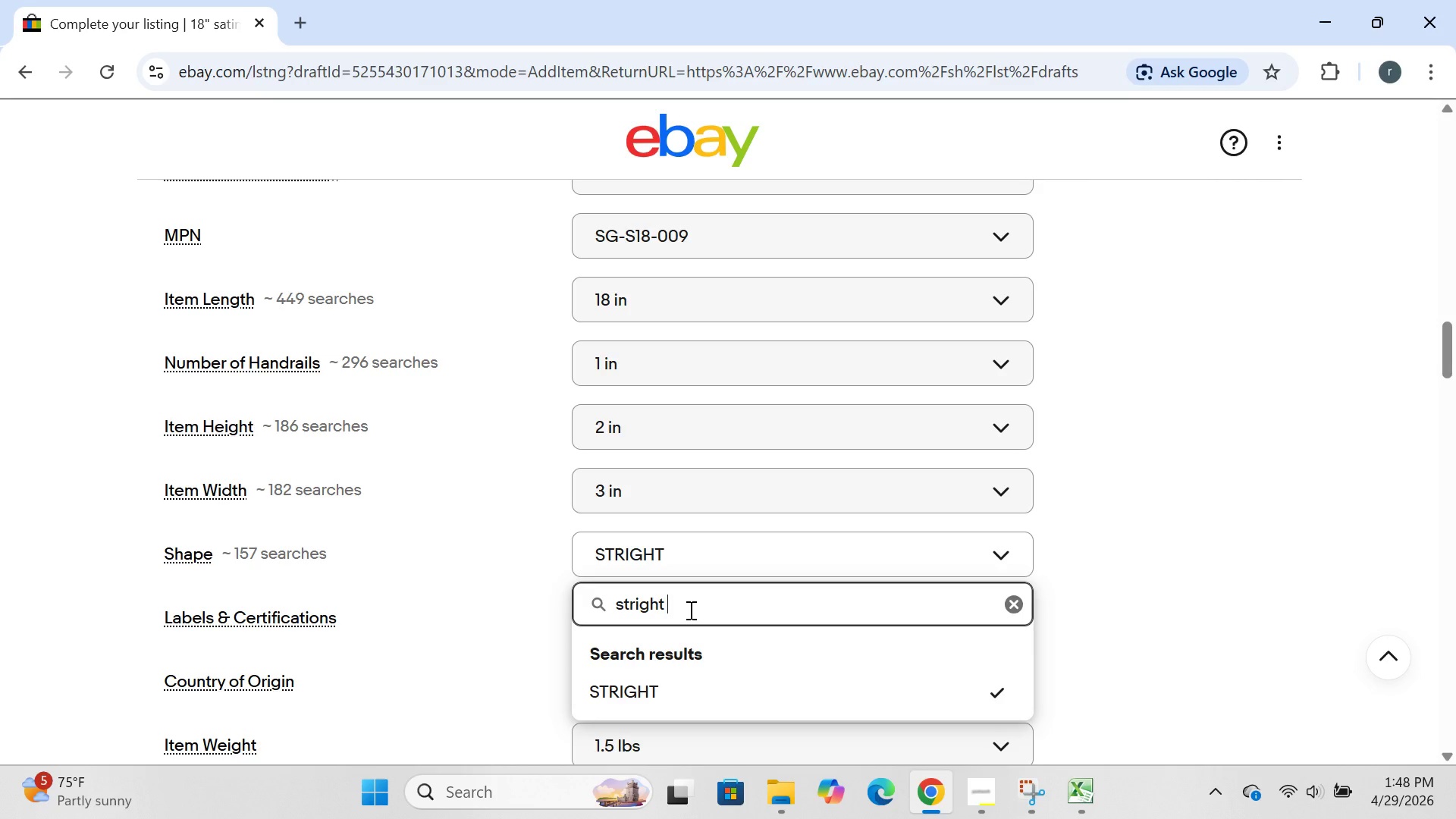 
key(Space)
 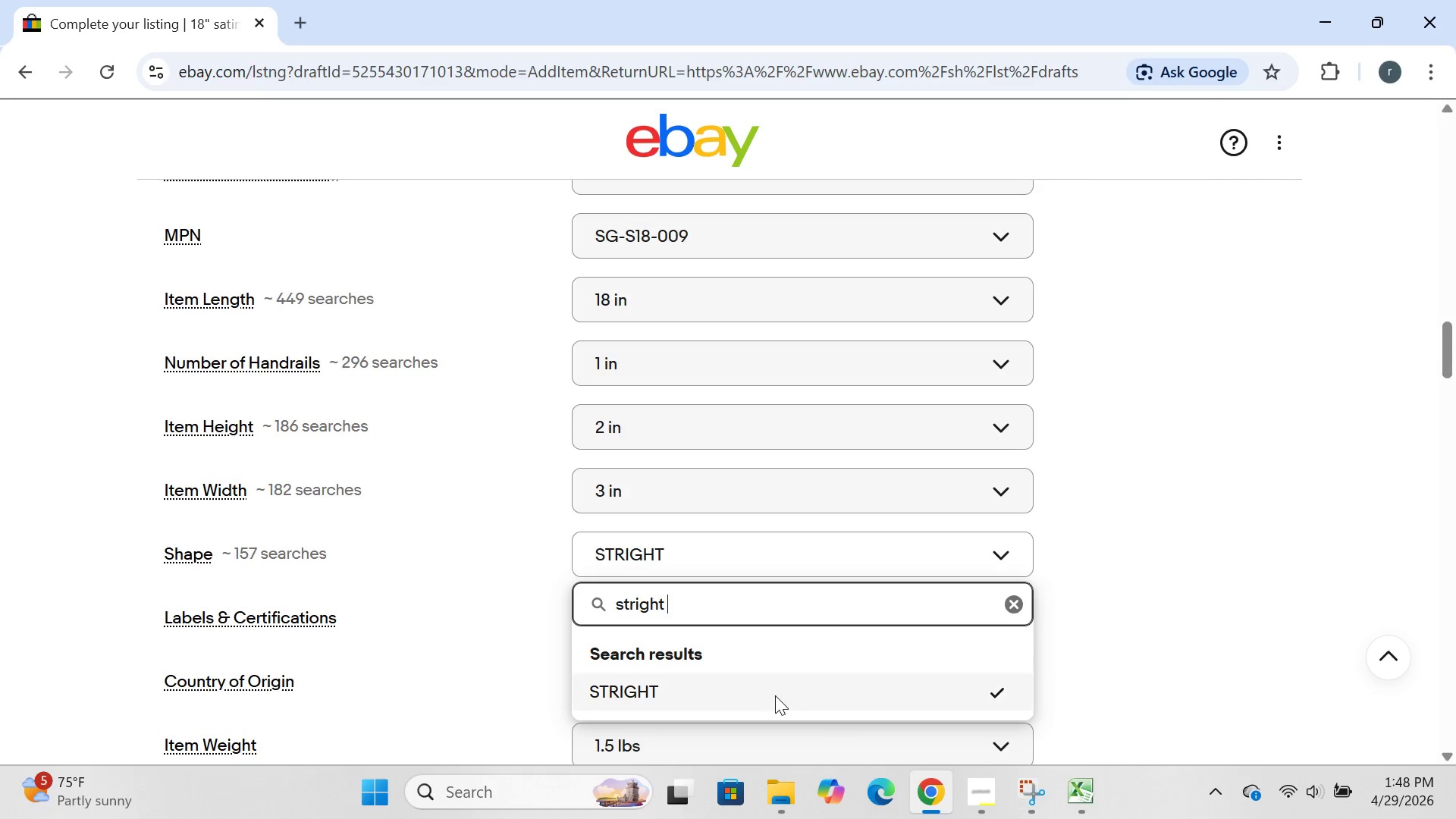 
left_click([755, 698])
 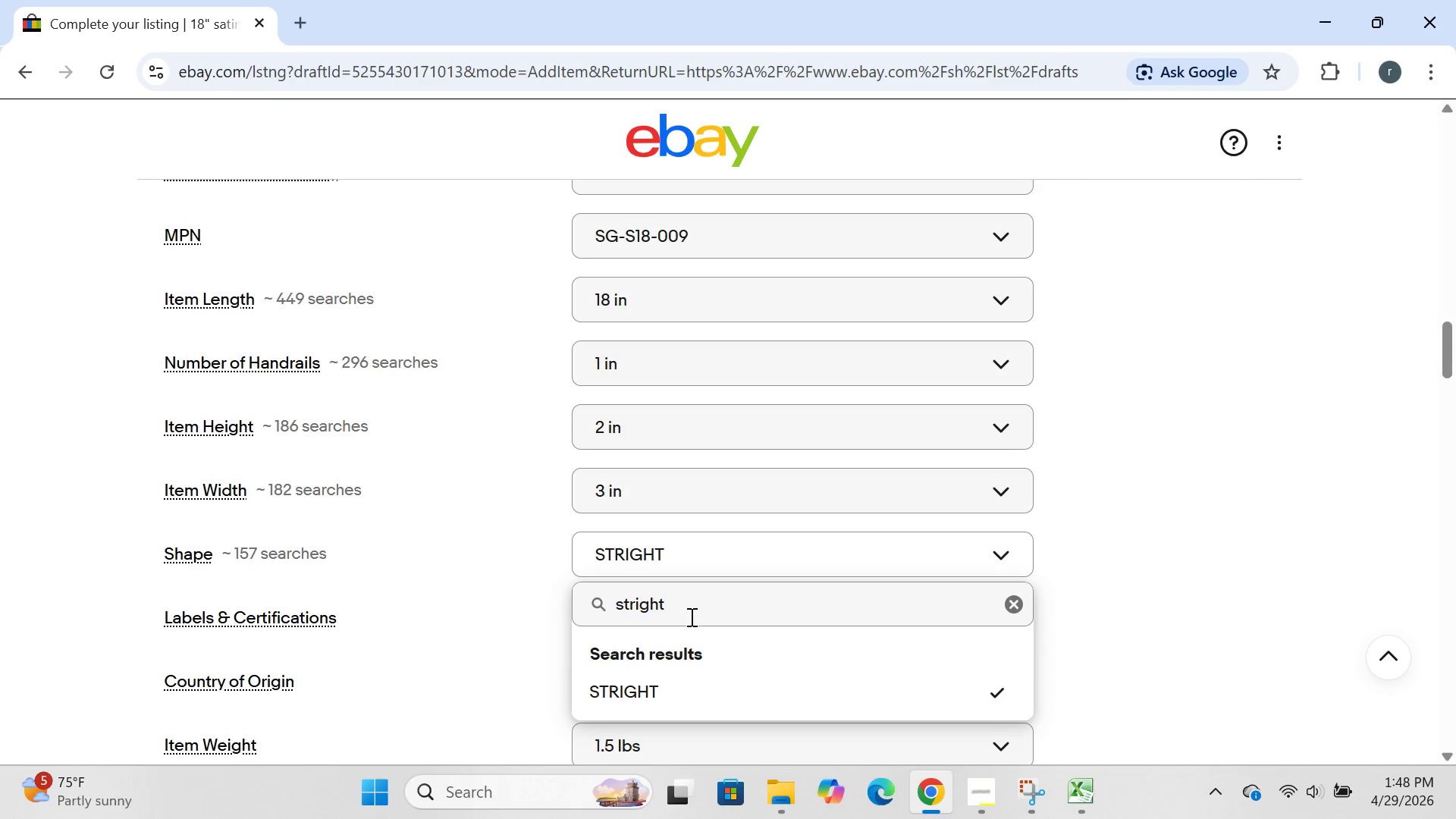 
left_click([689, 610])
 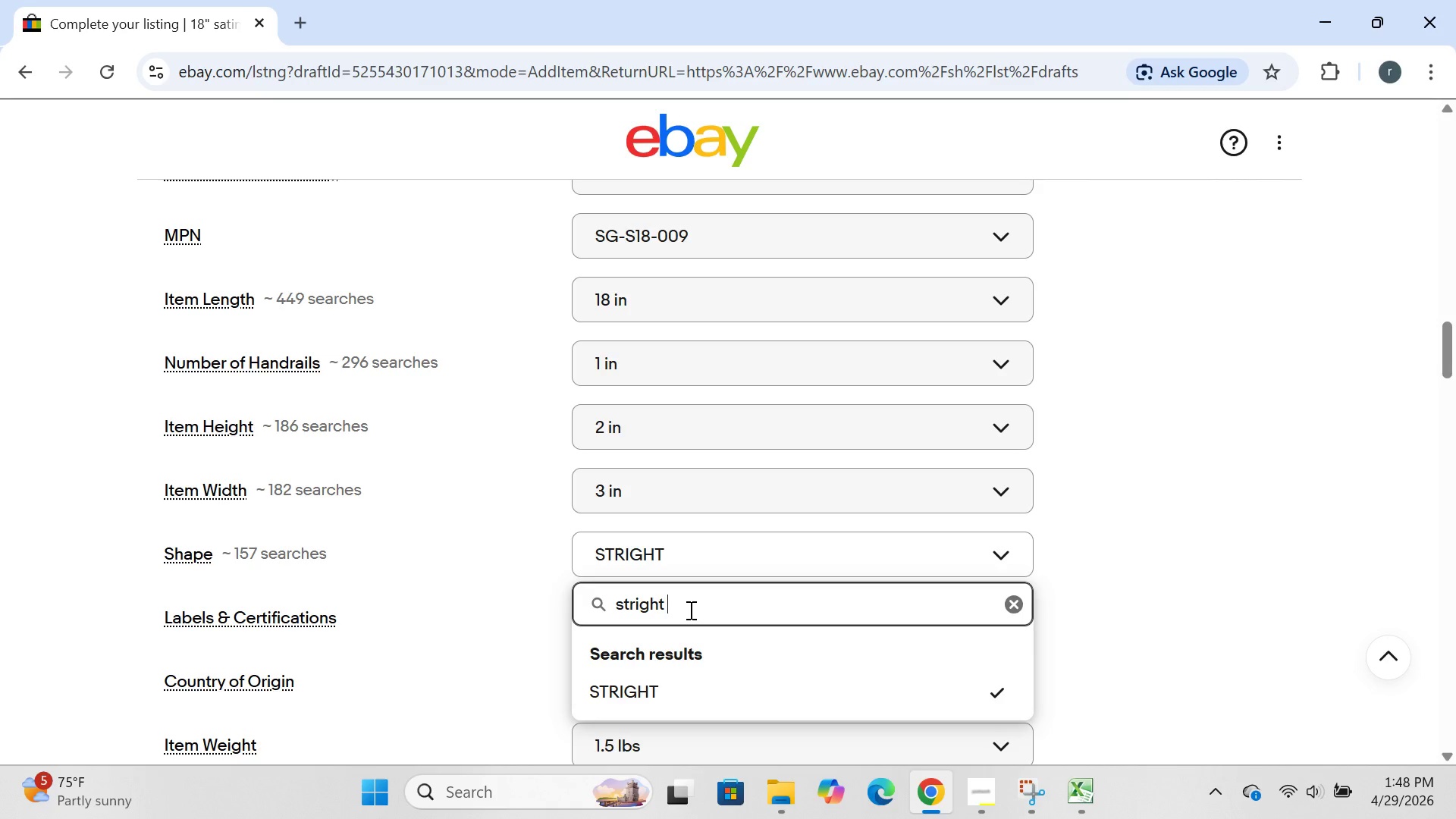 
key(Enter)
 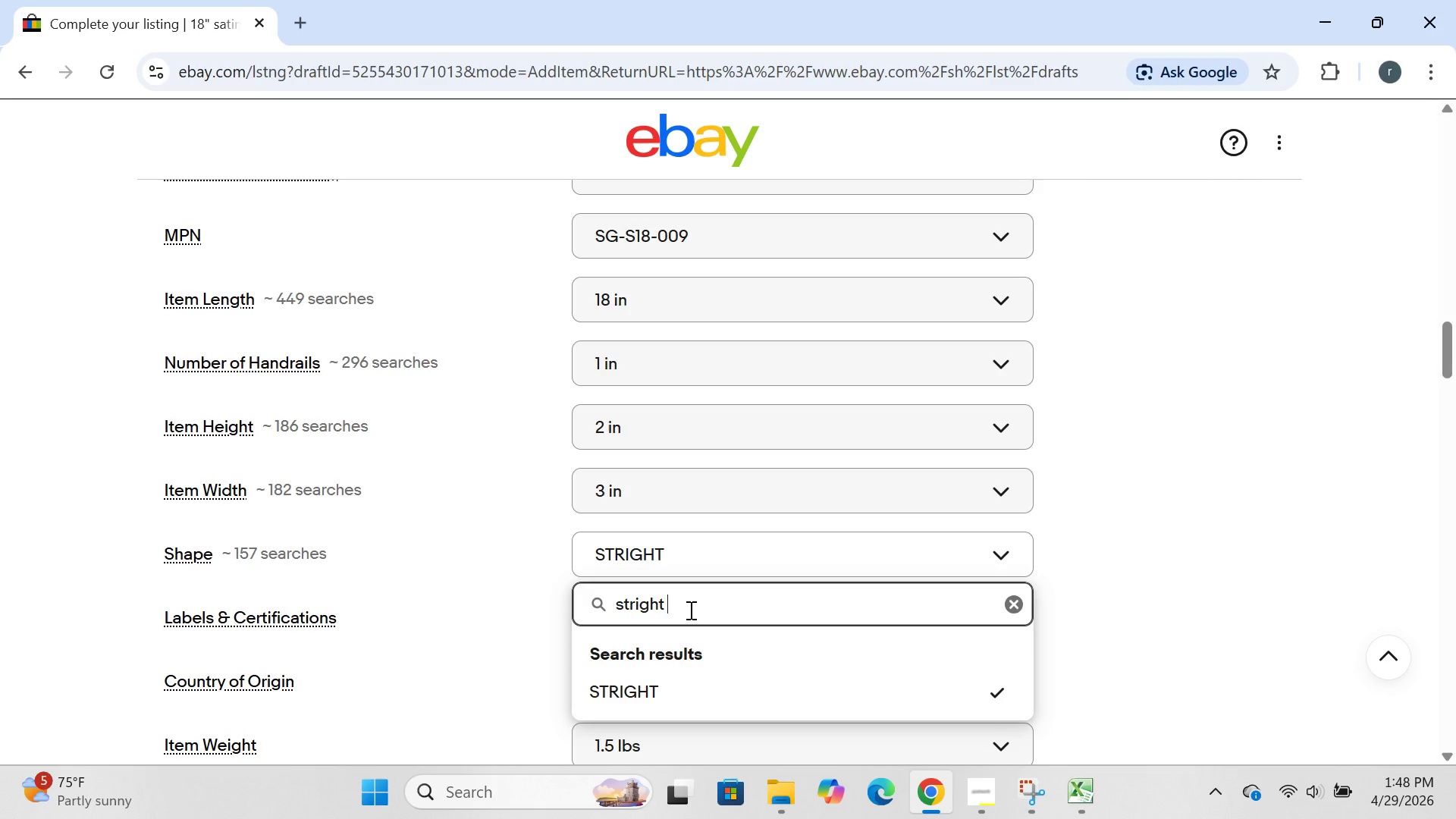 
key(Enter)
 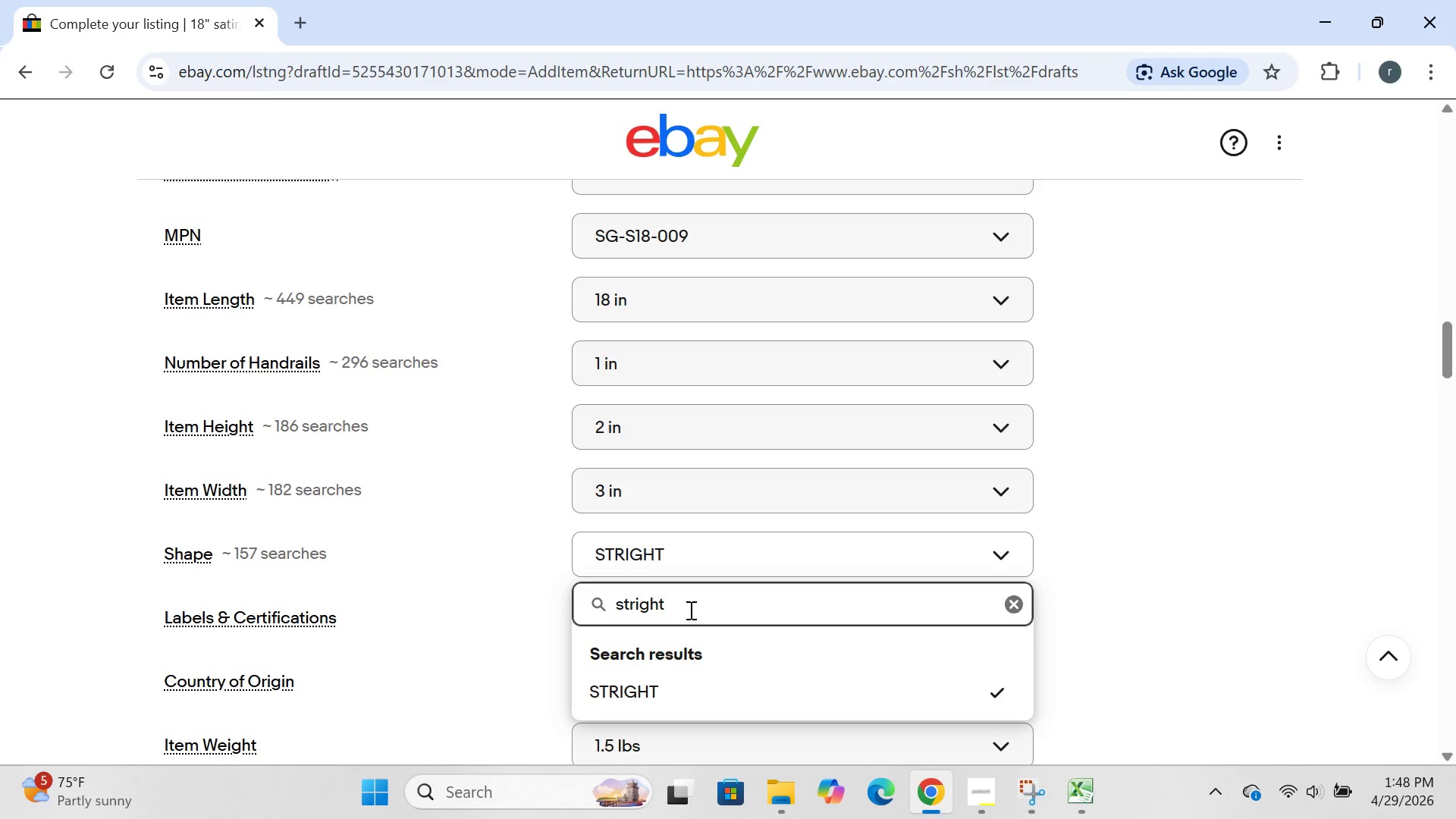 
key(Enter)
 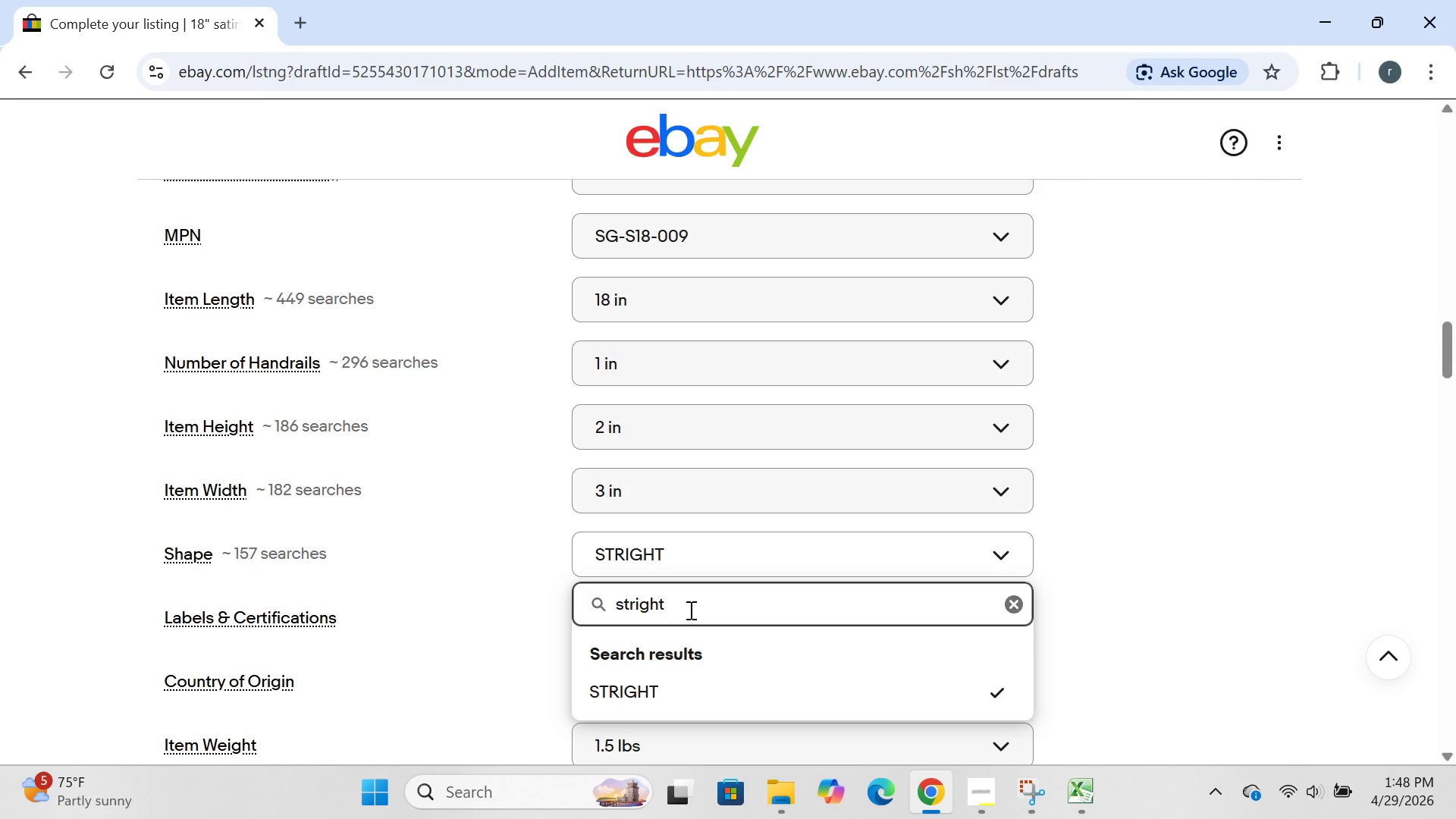 
key(Enter)
 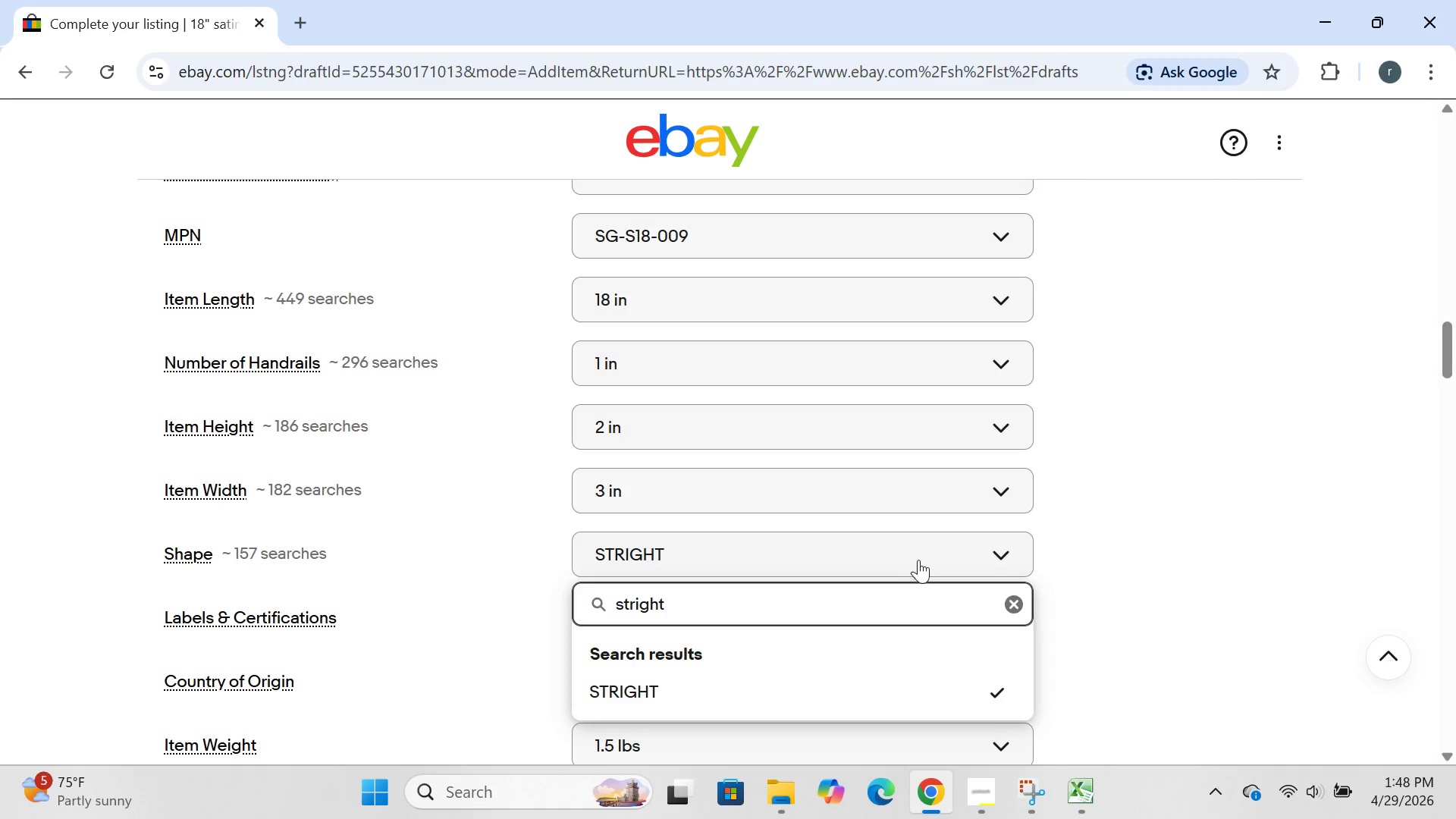 
left_click([868, 552])
 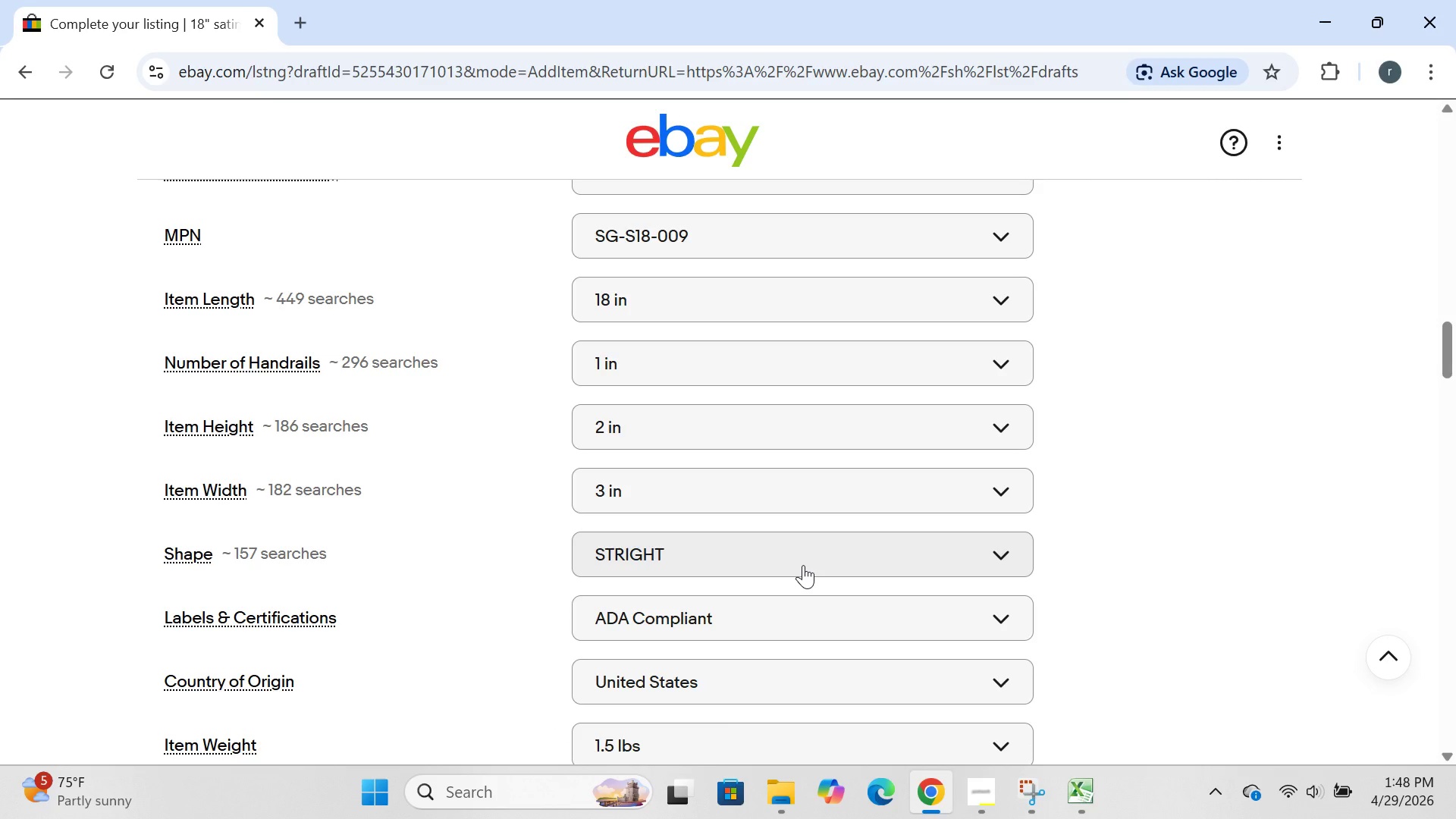 
left_click([803, 565])
 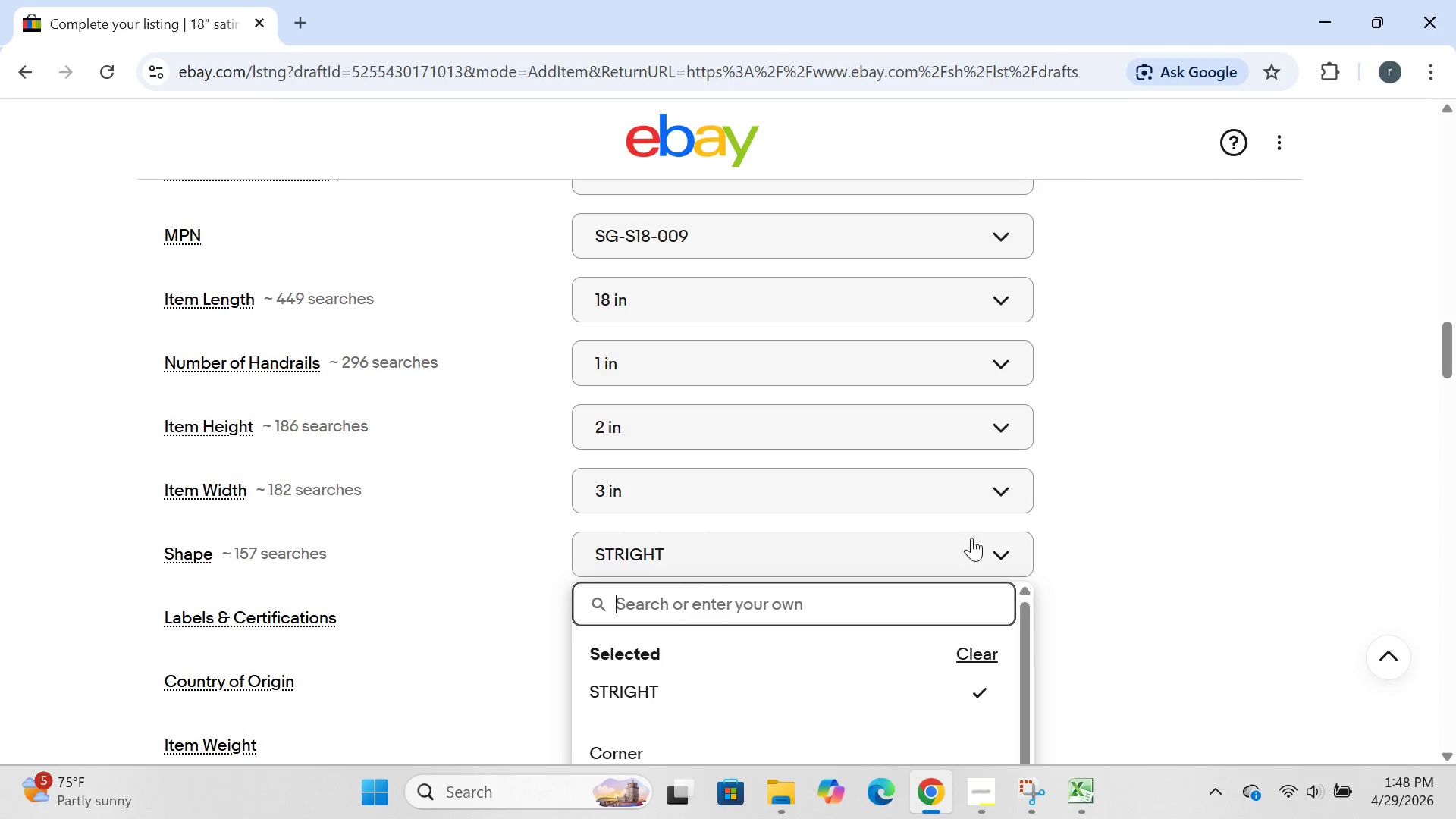 
left_click([1119, 526])
 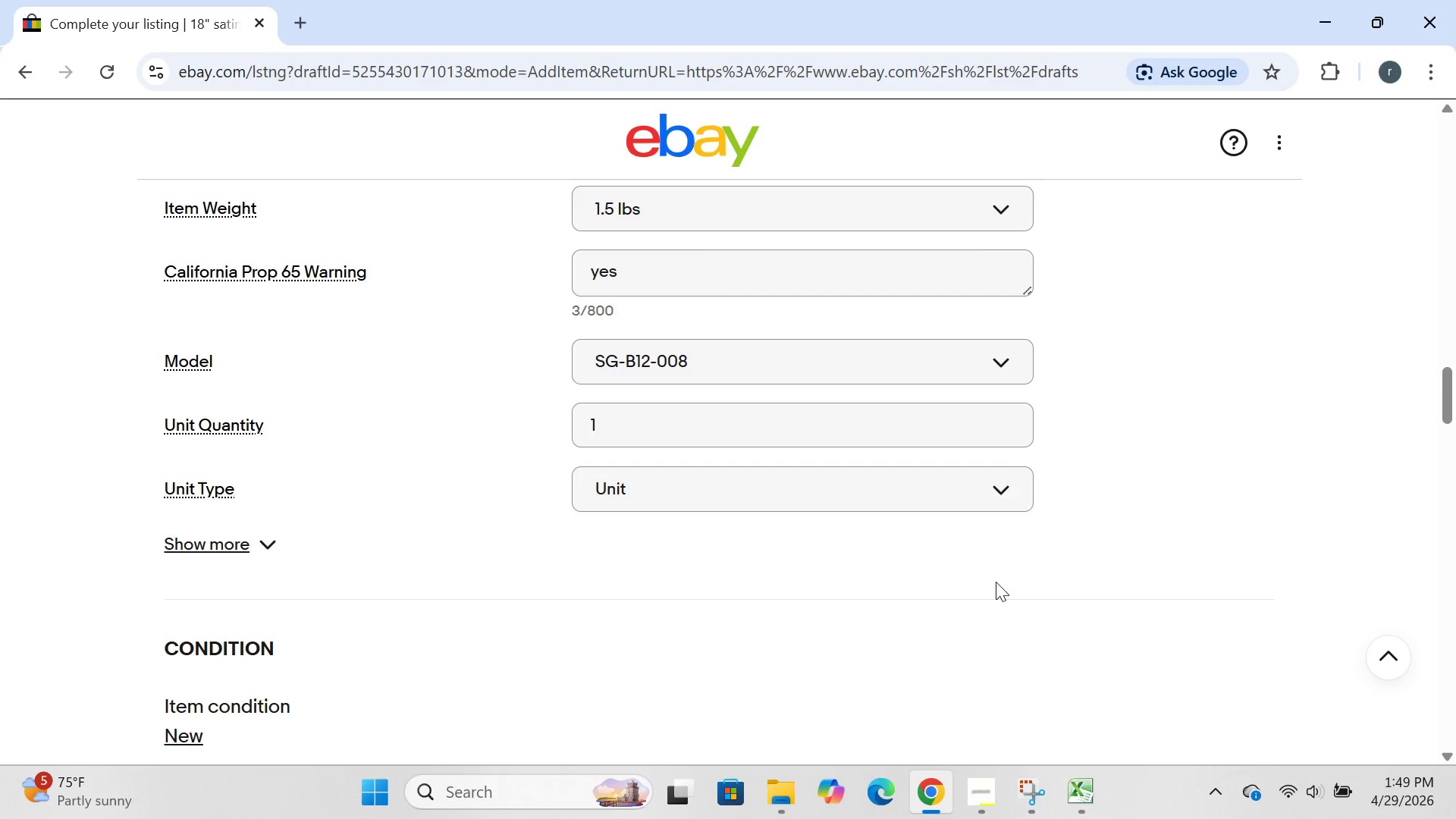 
wait(31.7)
 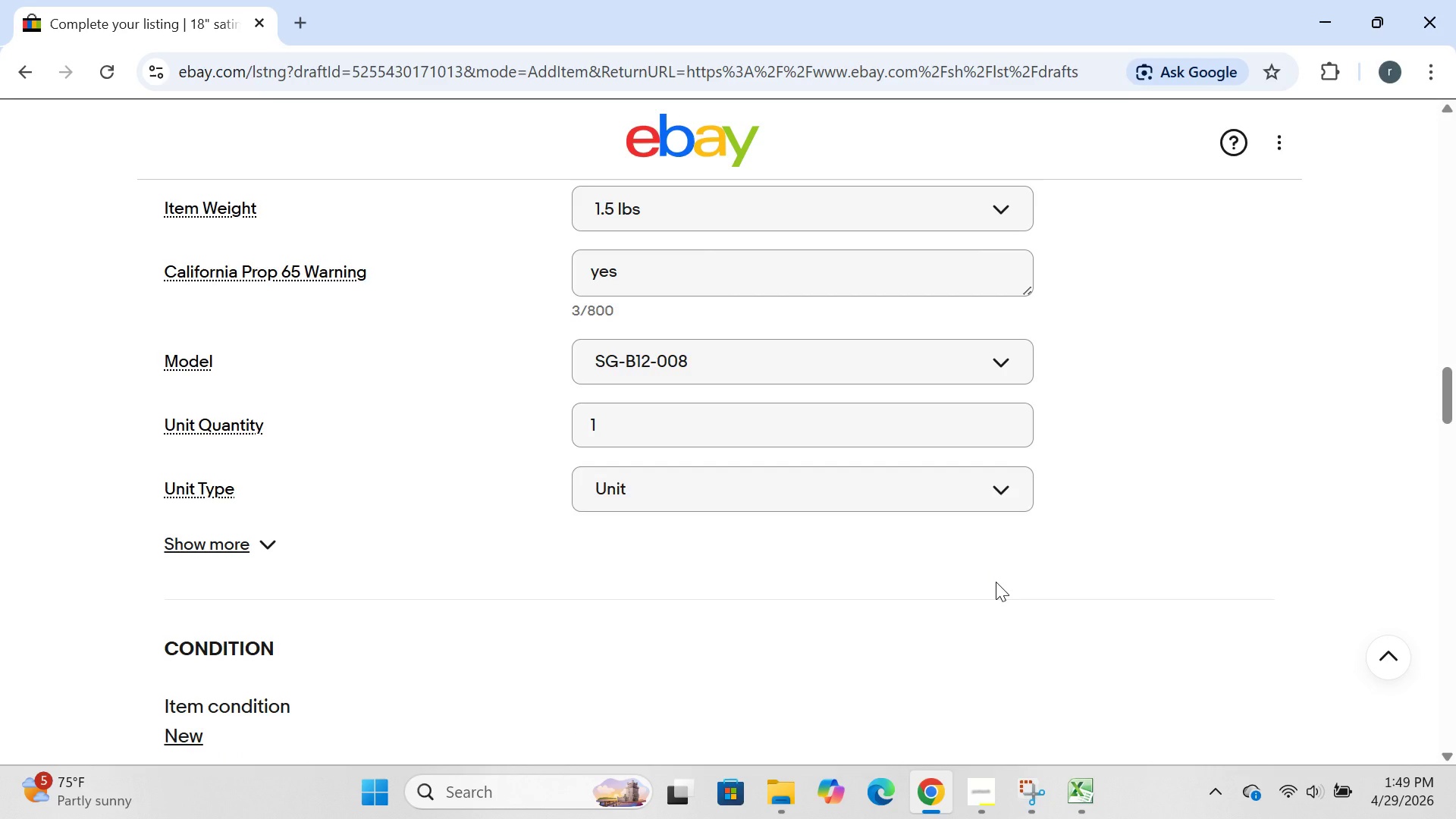 
left_click([784, 209])
 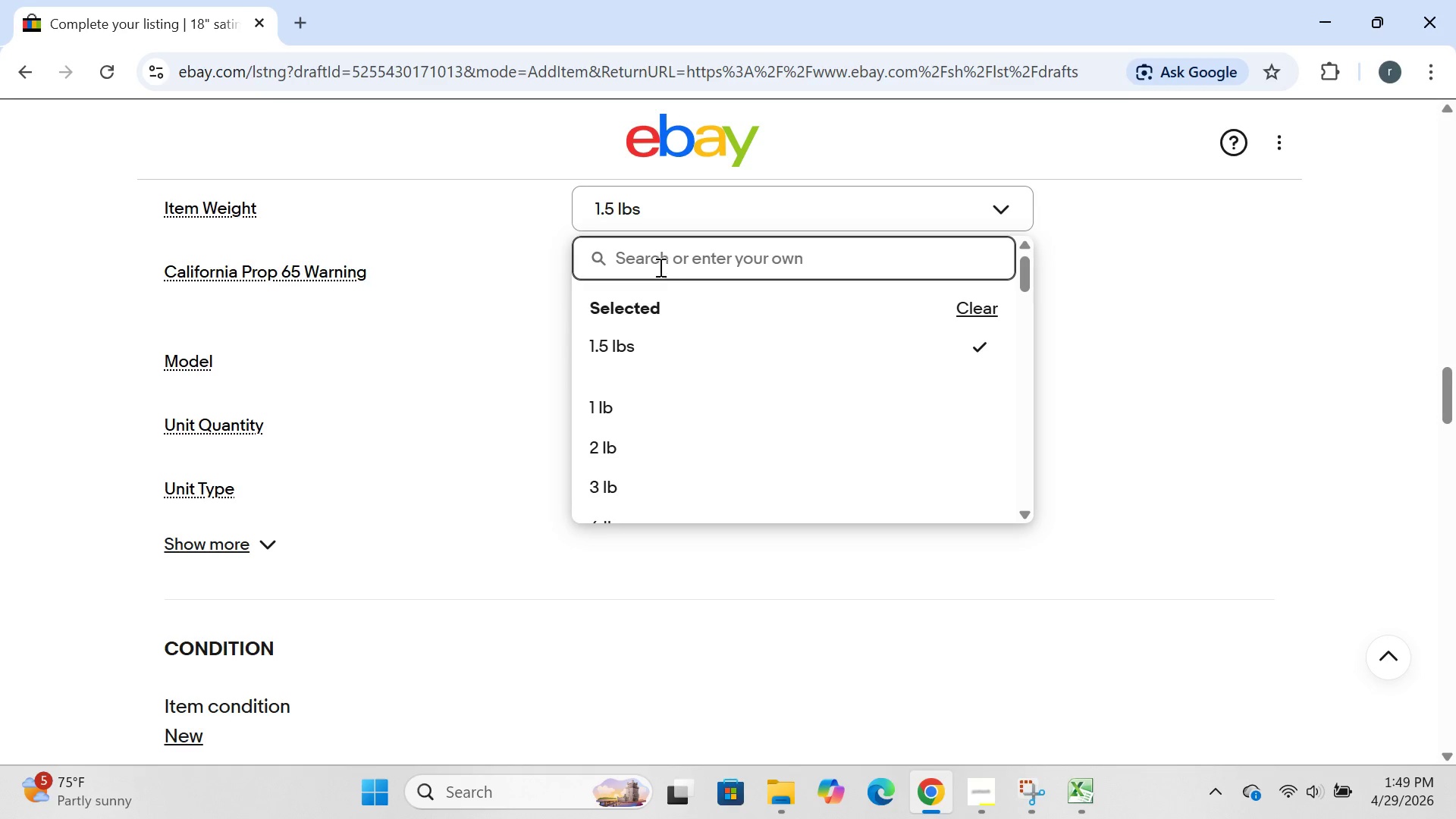 
left_click([655, 263])
 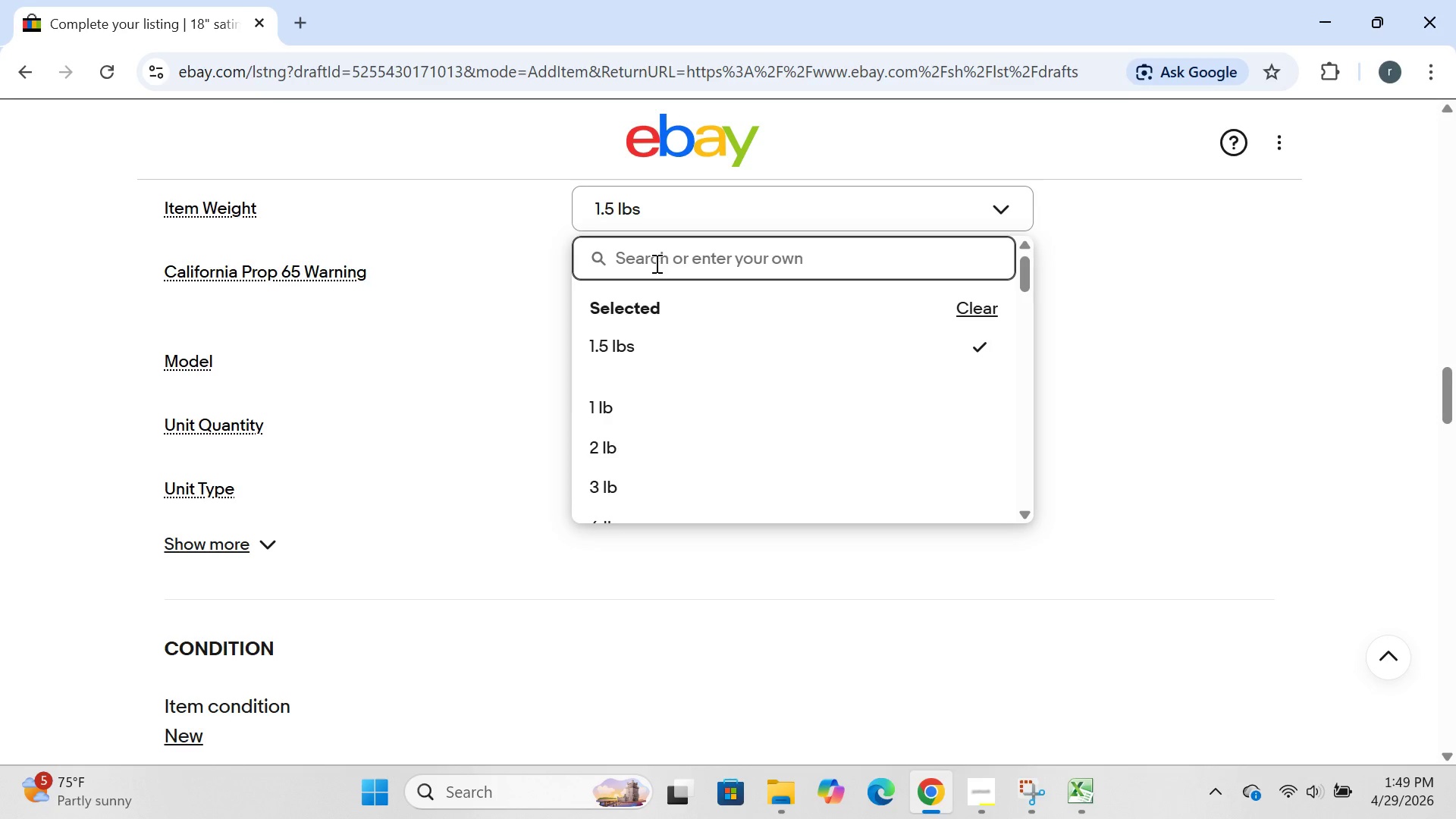 
type(2.0 lbs)
 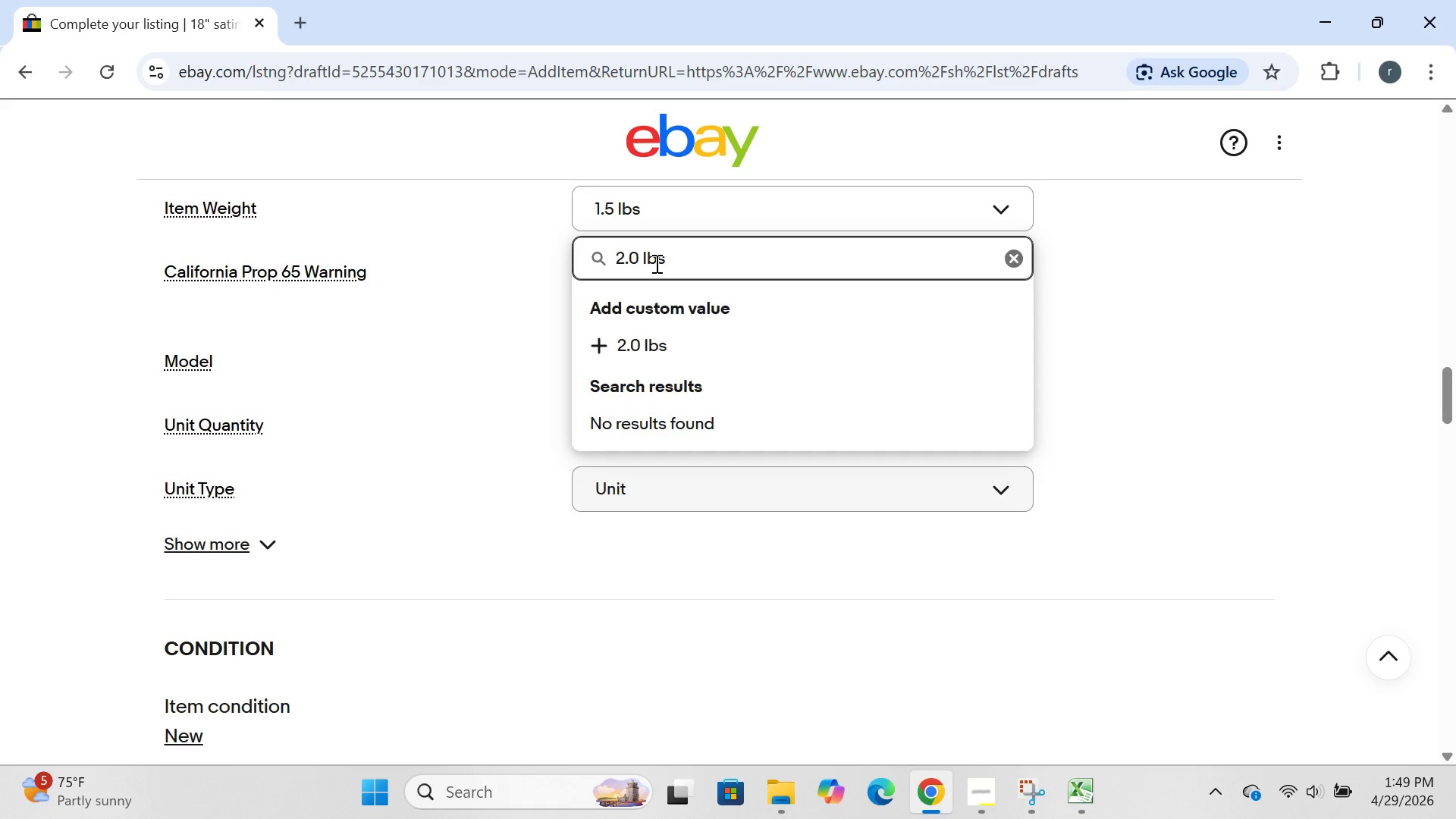 
key(Enter)
 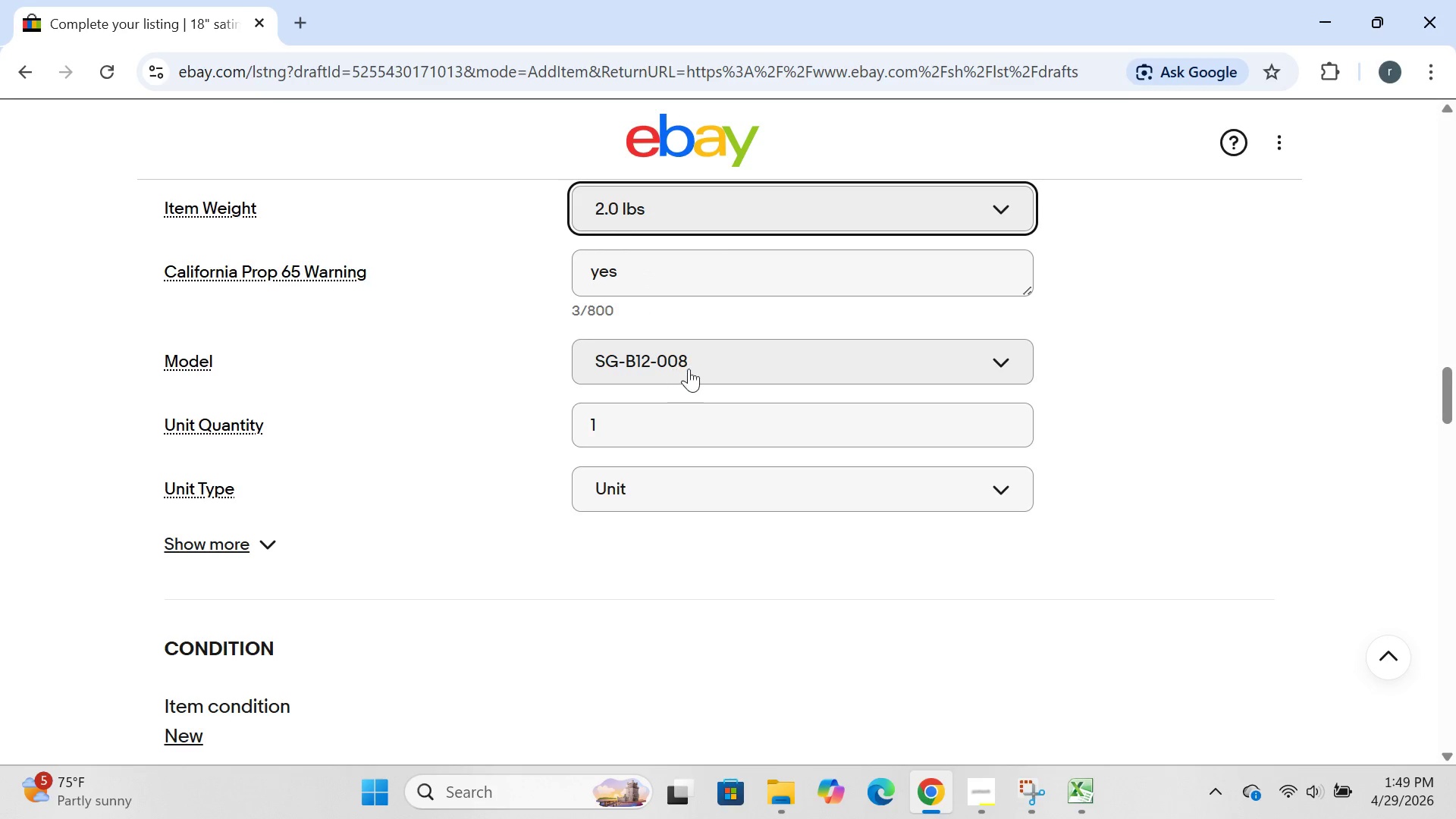 
left_click([704, 367])
 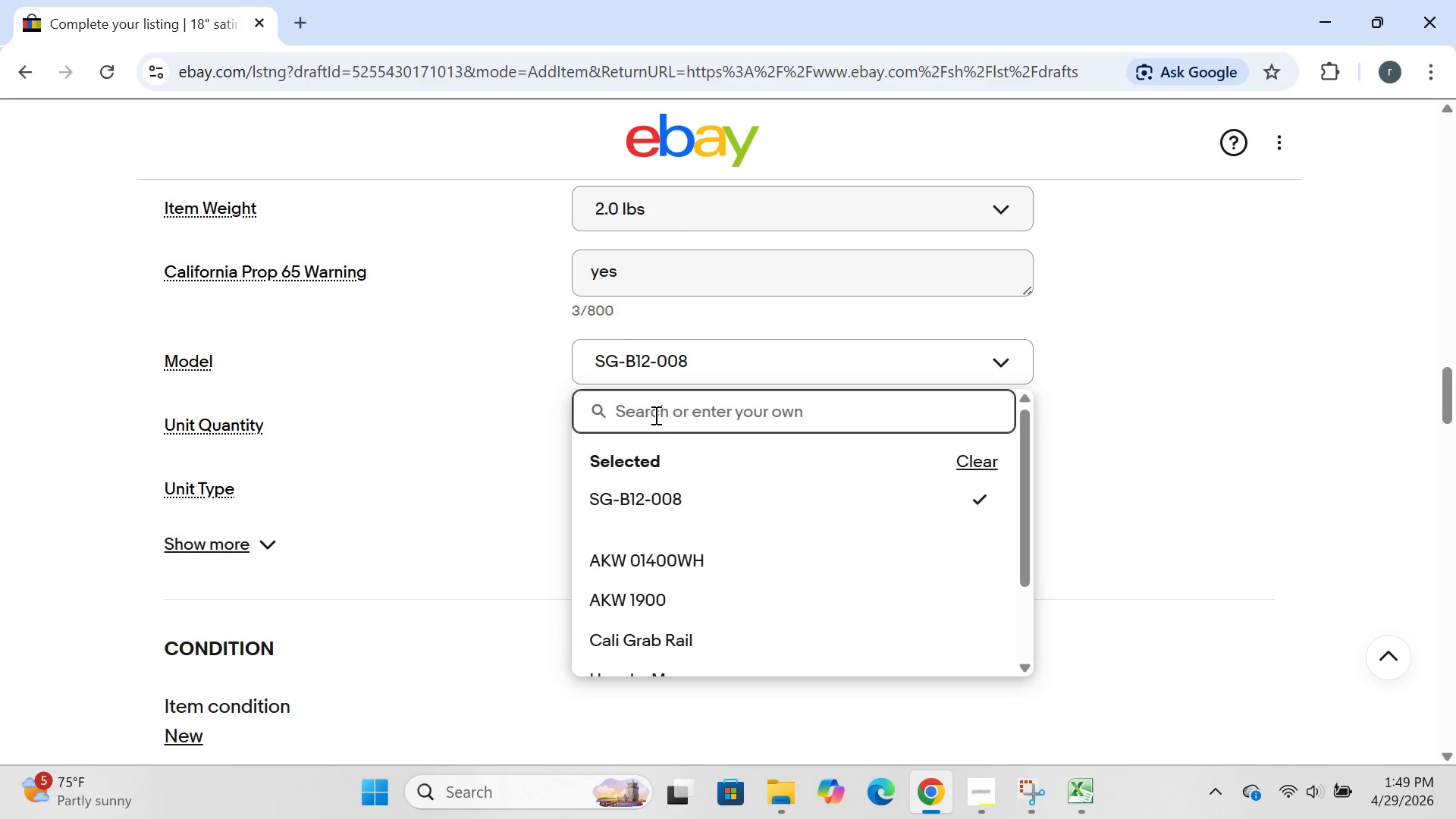 
left_click([654, 416])
 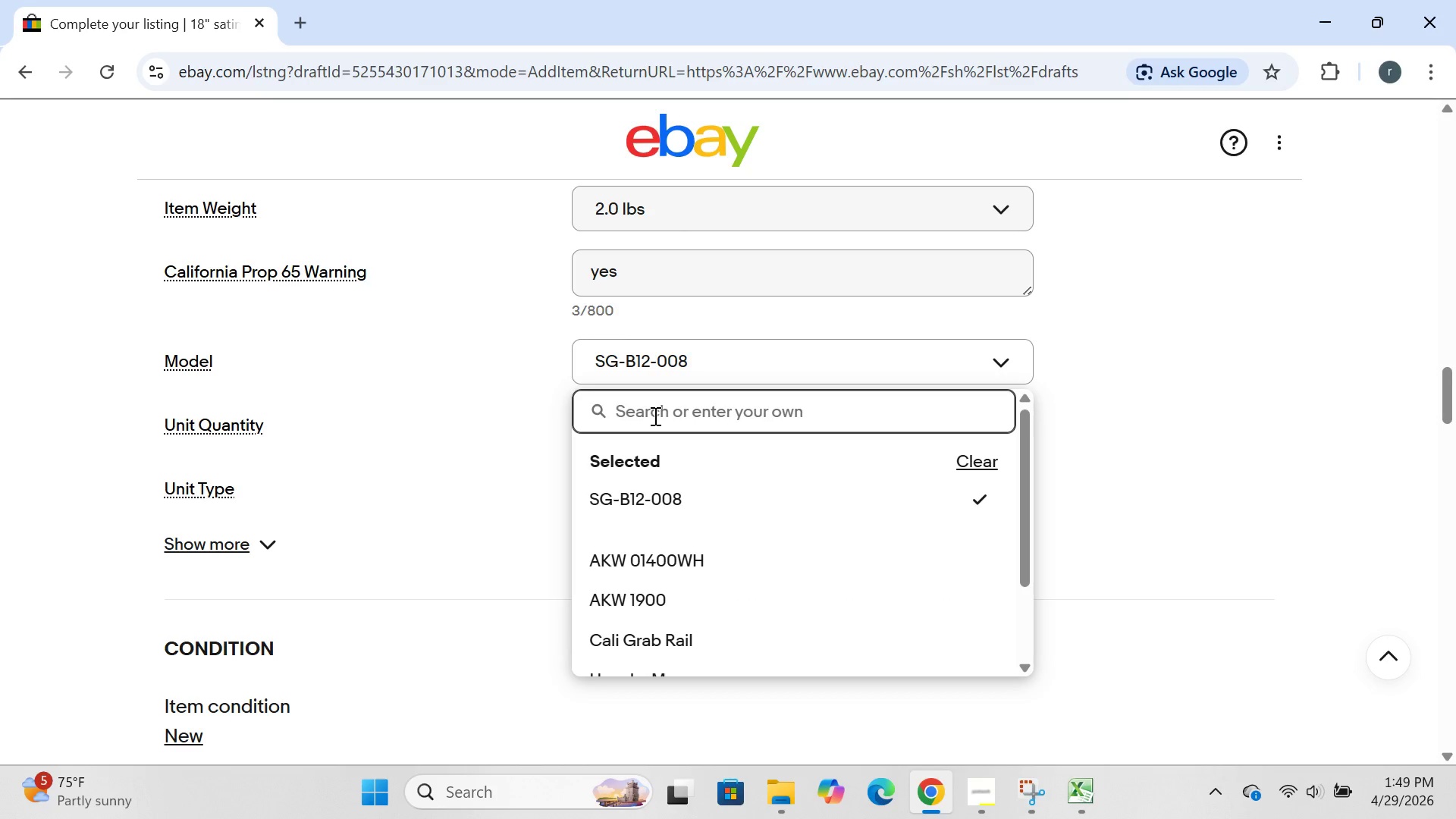 
type(SG=)
key(Backspace)
type(-S18-009)
 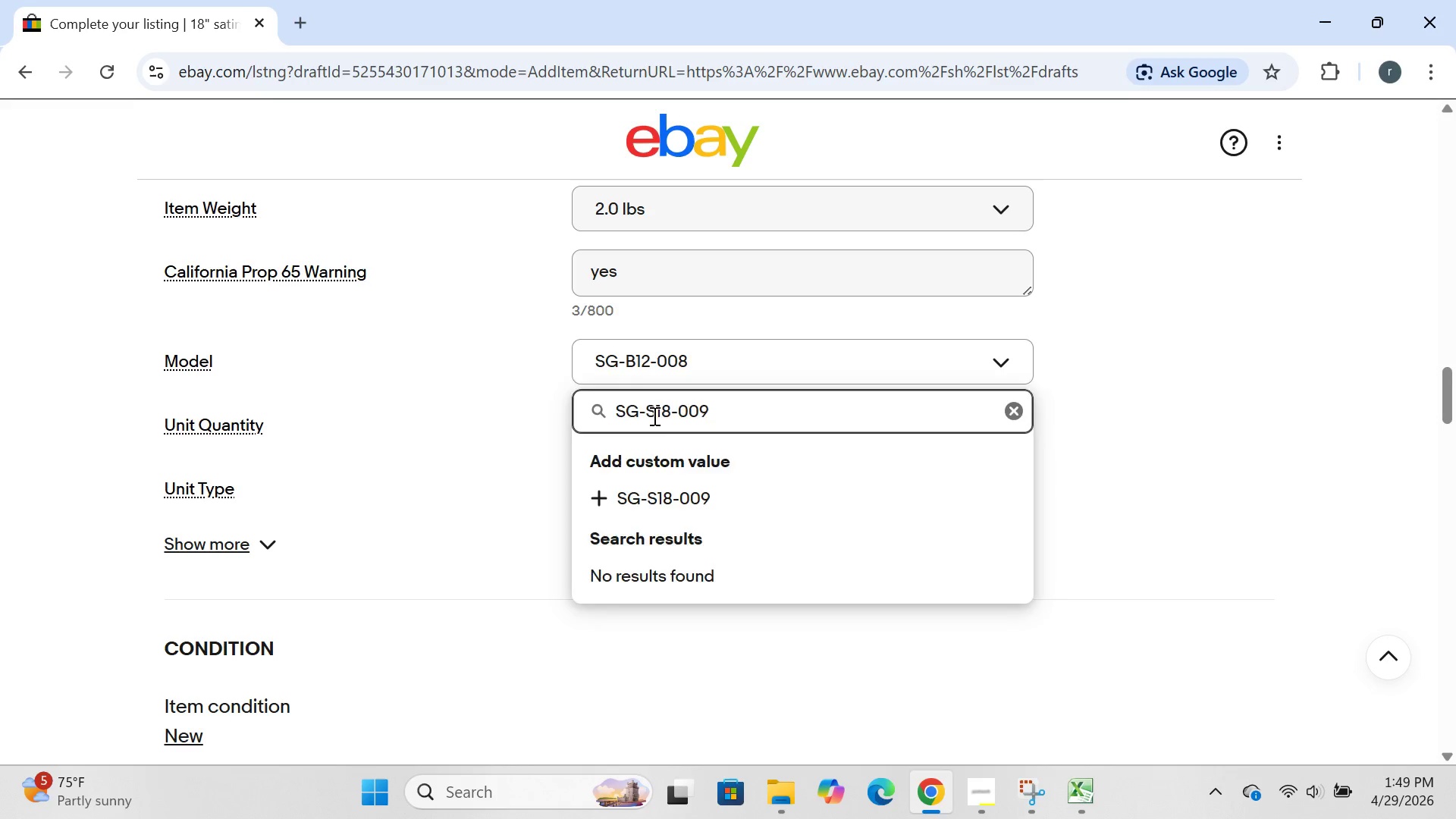 
key(Enter)
 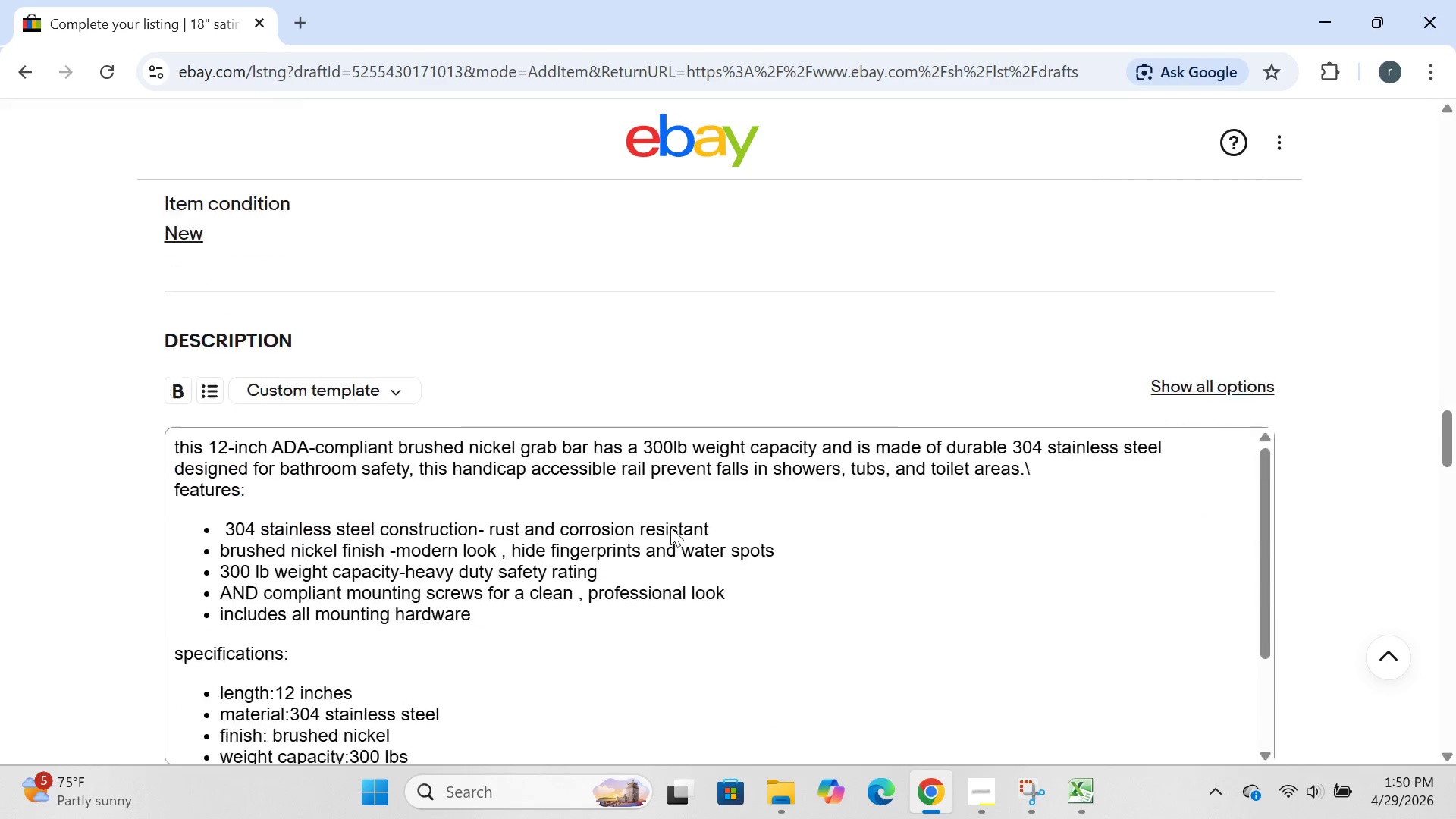 
wait(7.22)
 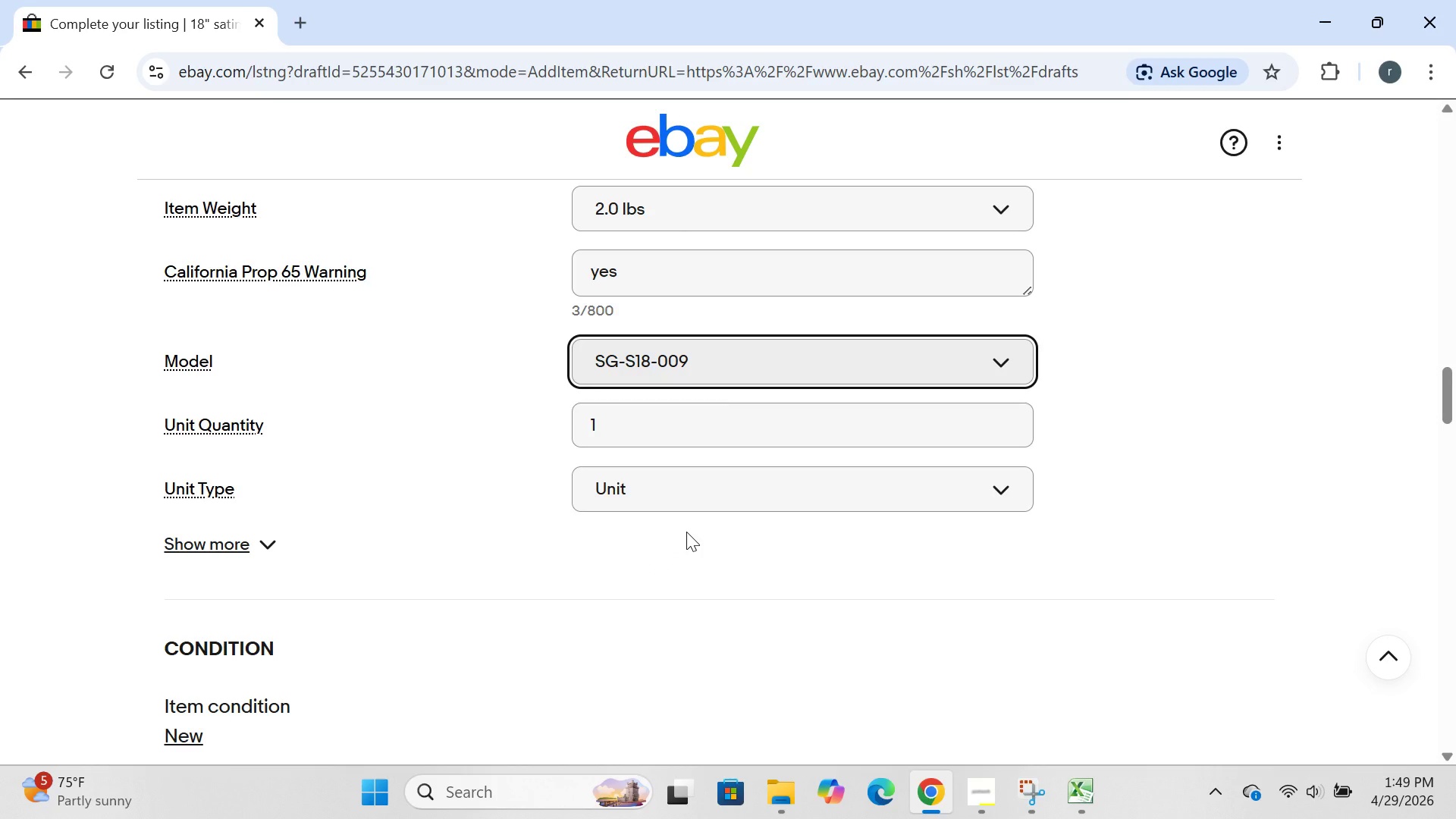 
left_click([468, 602])
 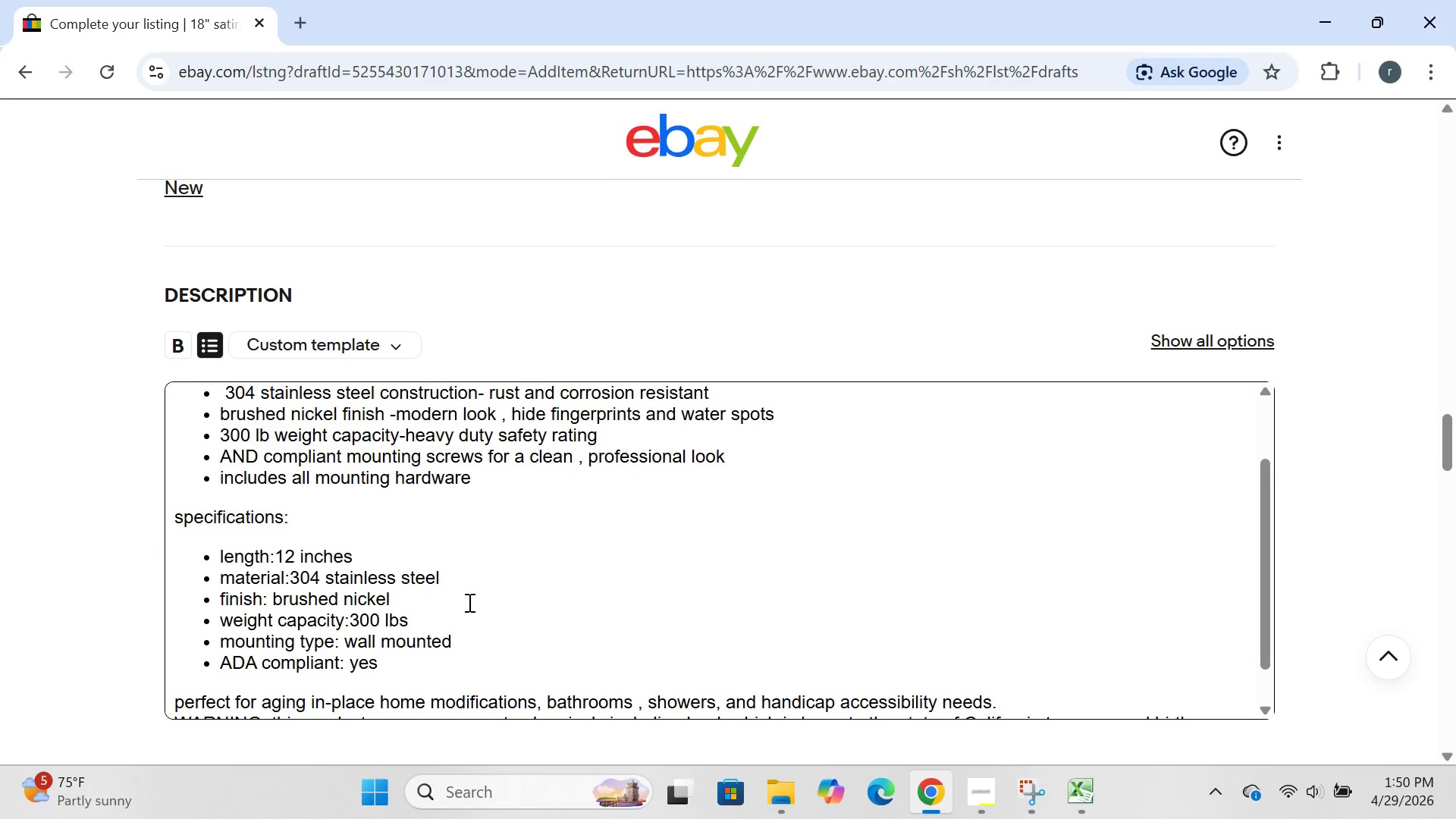 
key(Control+A)
 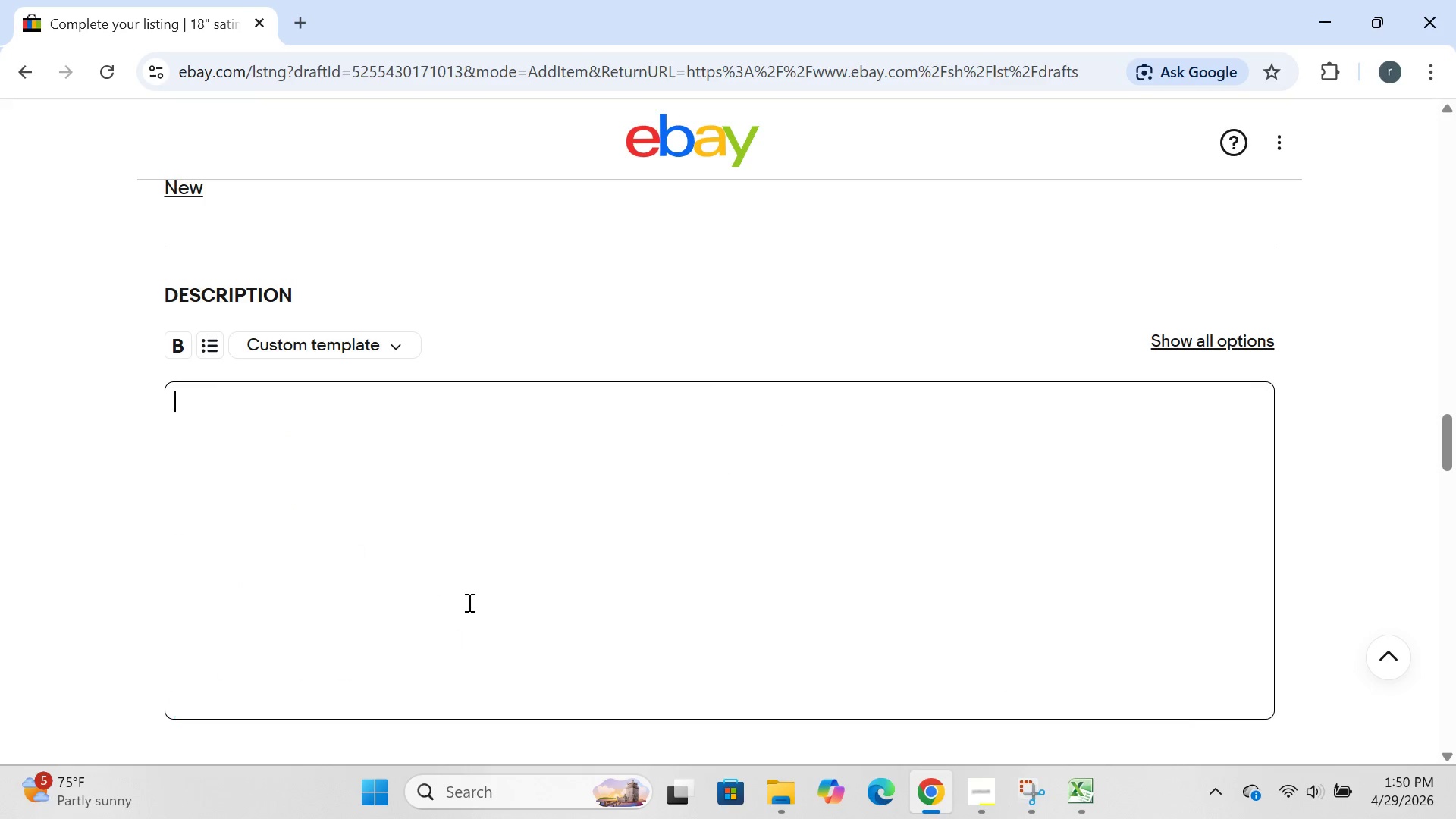 
key(Backspace)
 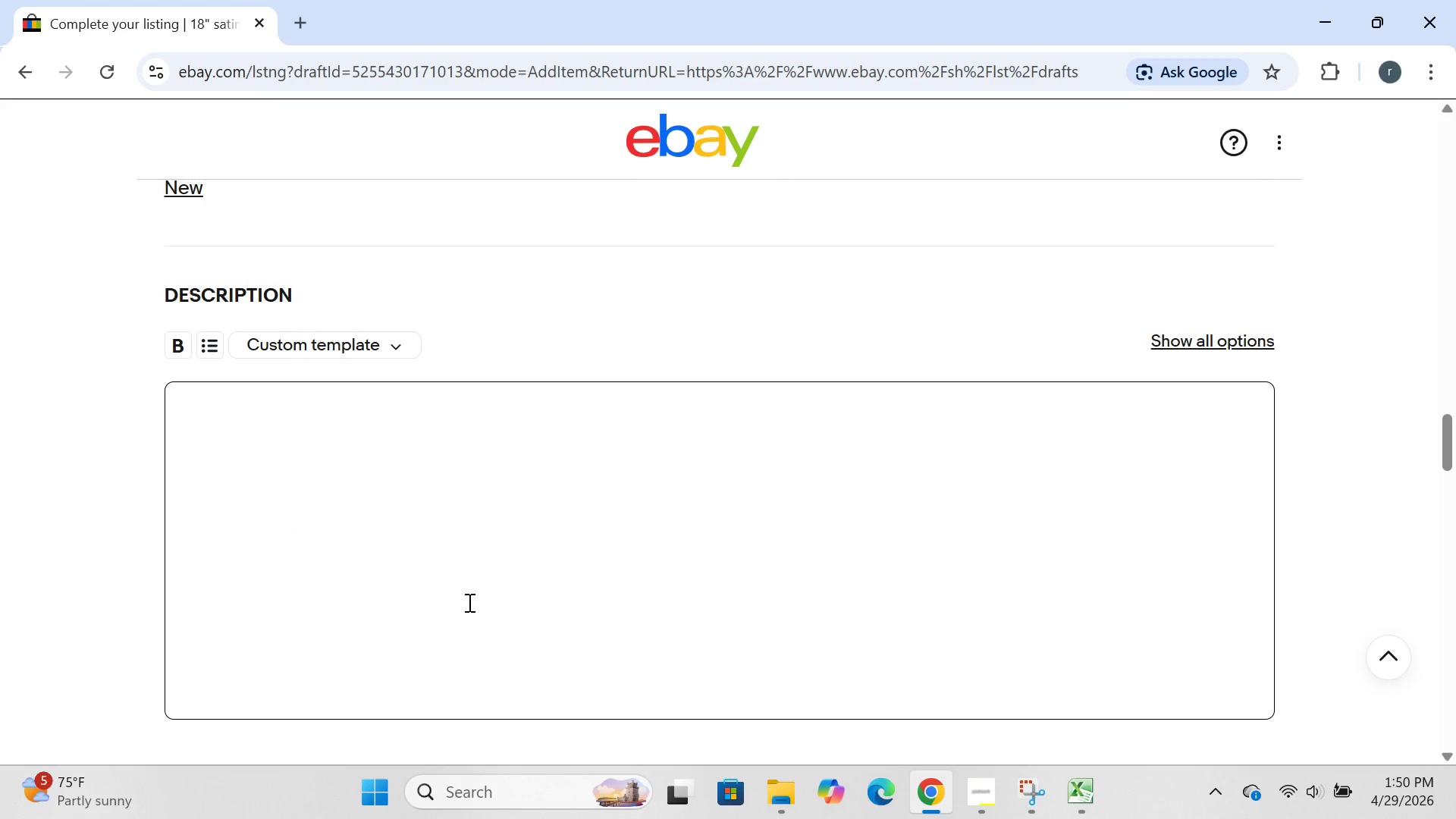 
key(CapsLock)
 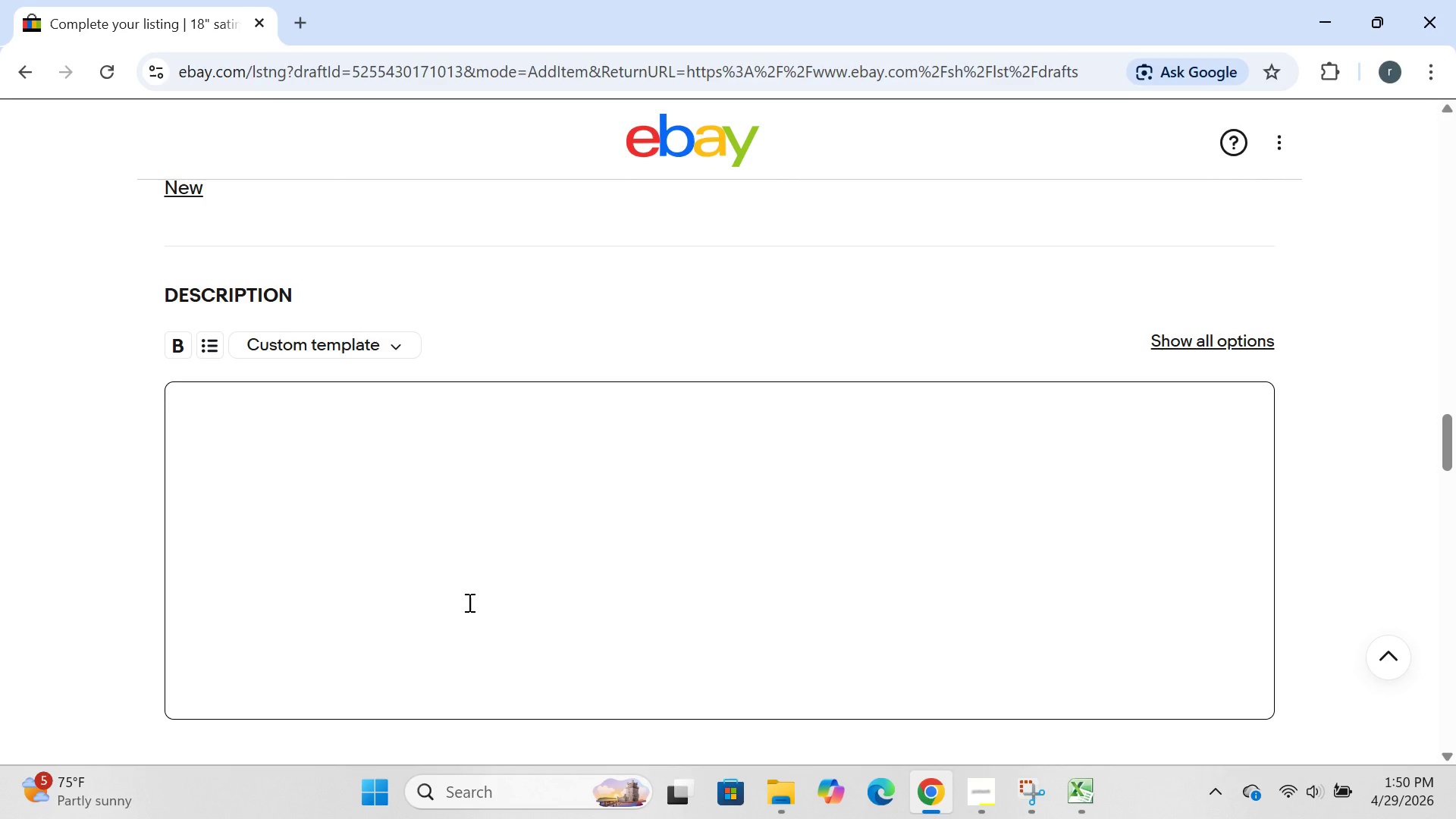 
wait(18.92)
 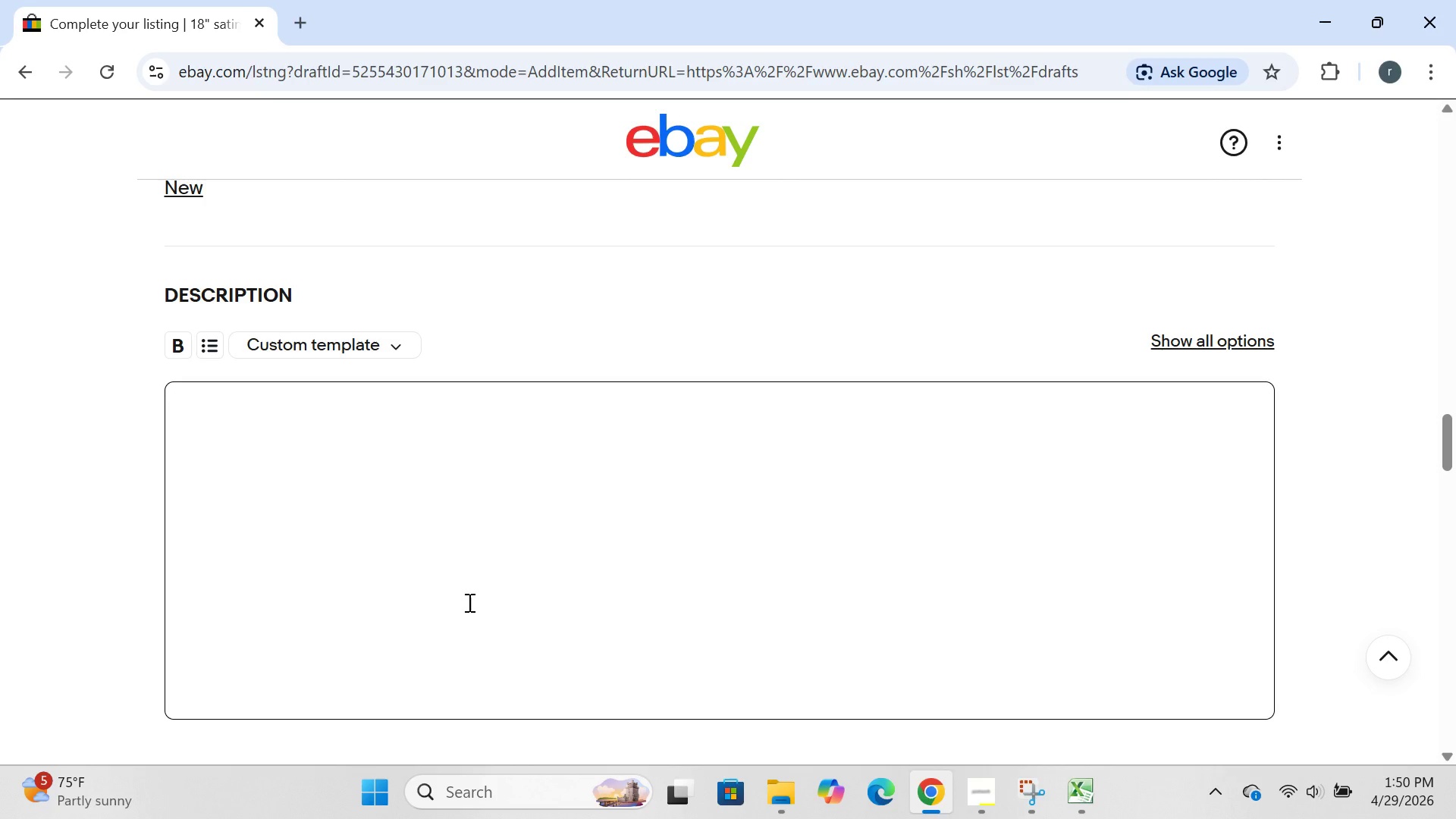 
left_click([200, 422])
 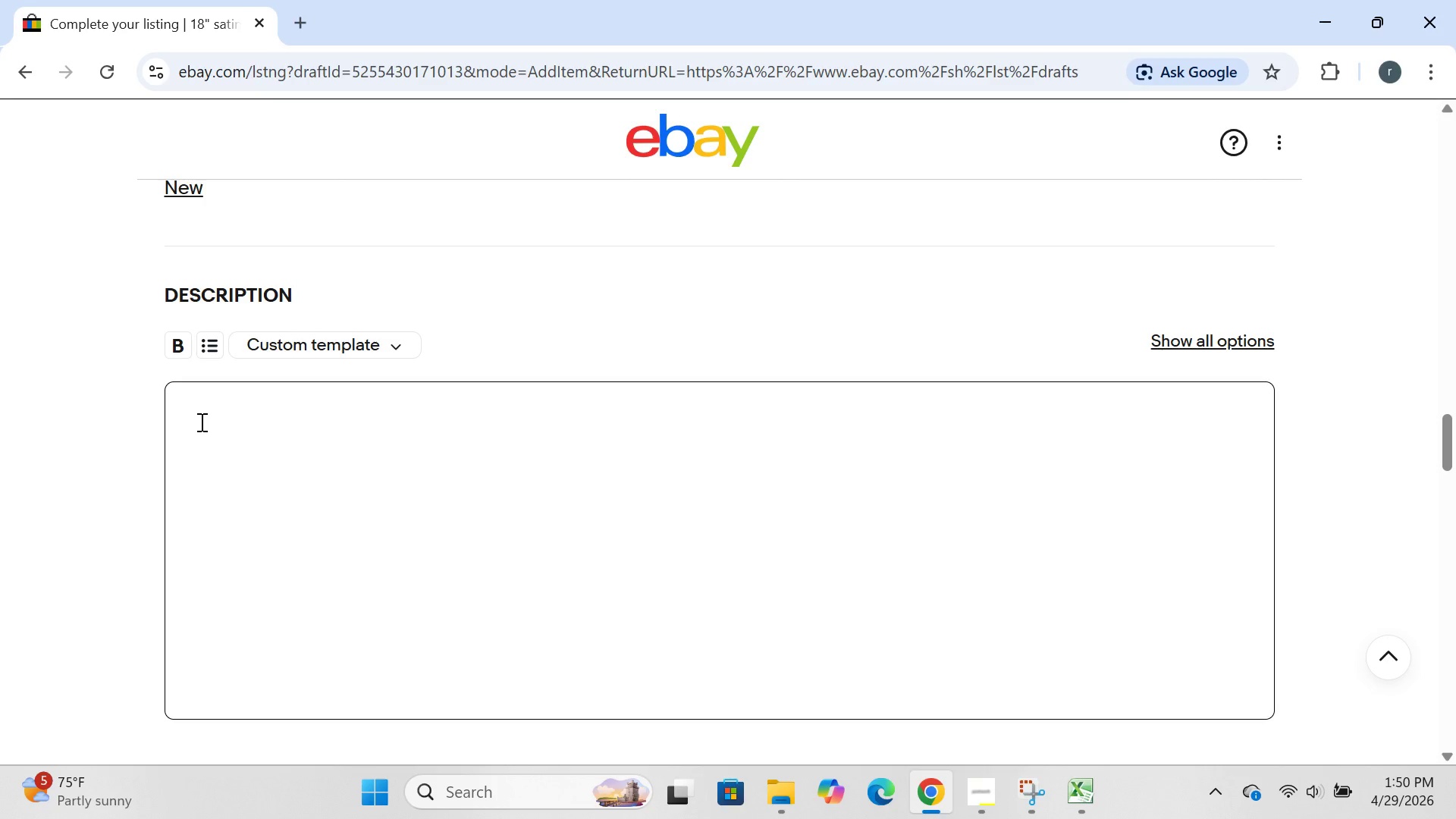 
type(this 18 )
key(Backspace)
type(-inch ADA-)
 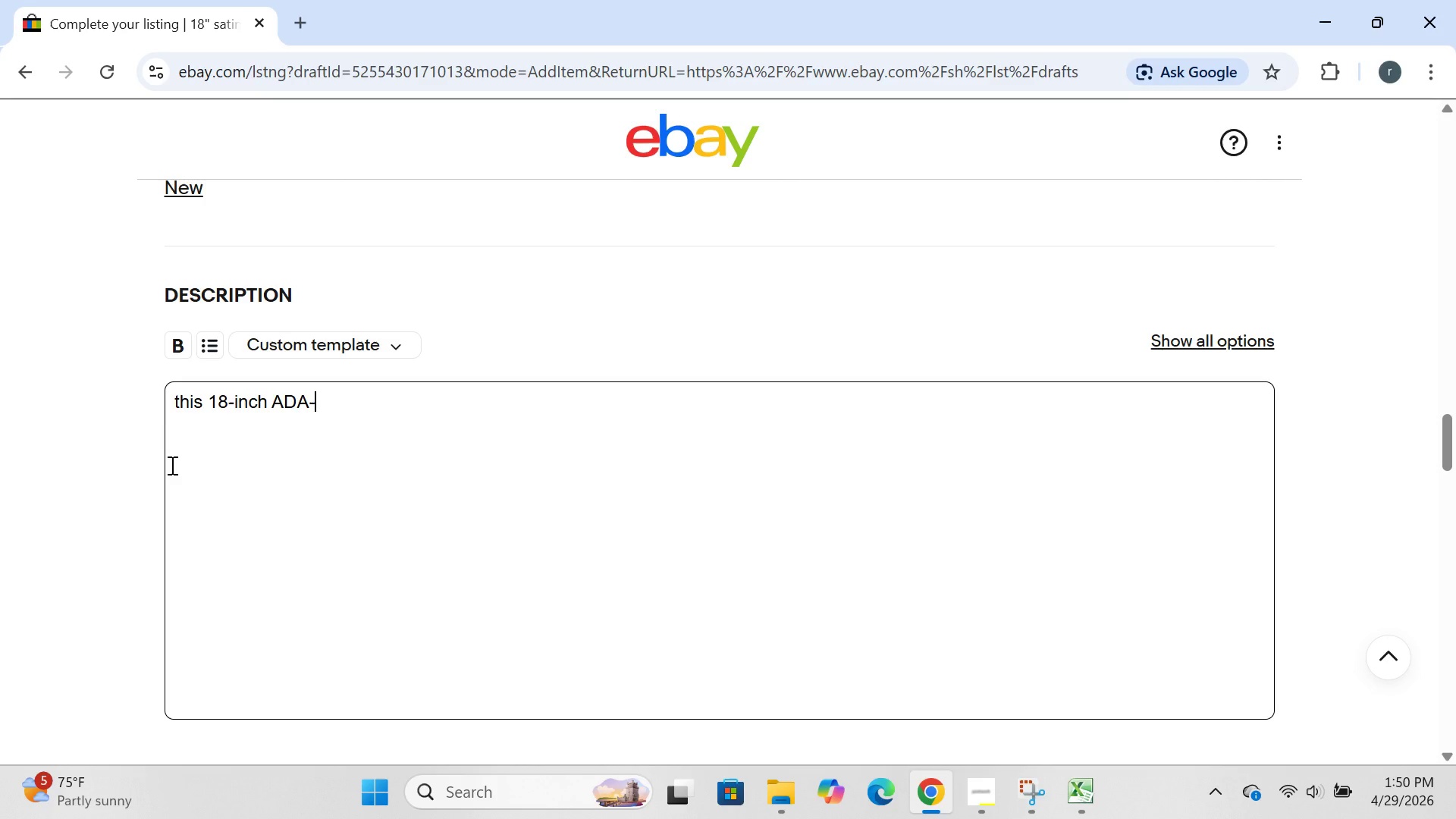 
type(compliant stain stainless grab bar has a 300lb weight)
 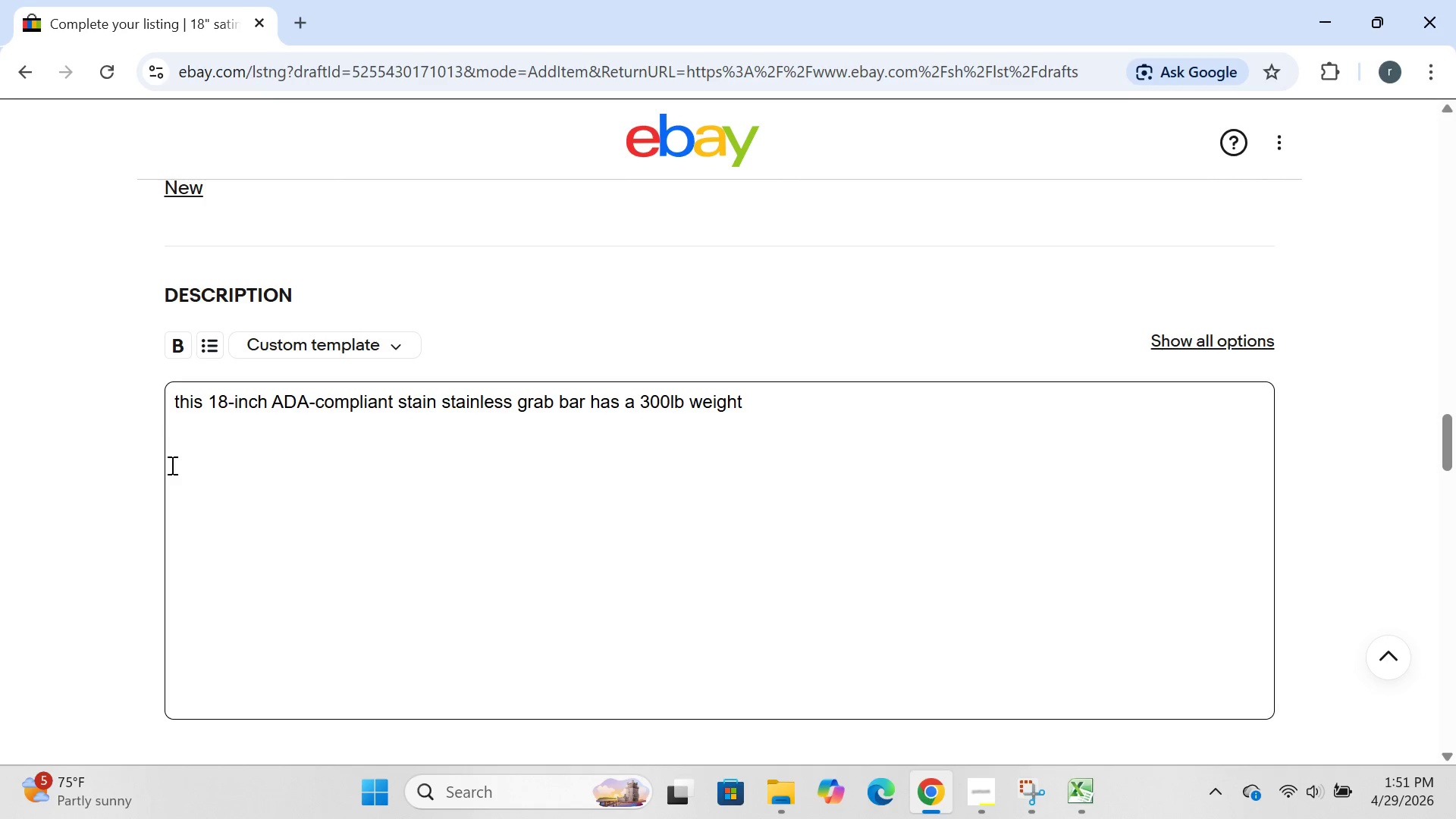 
wait(5.03)
 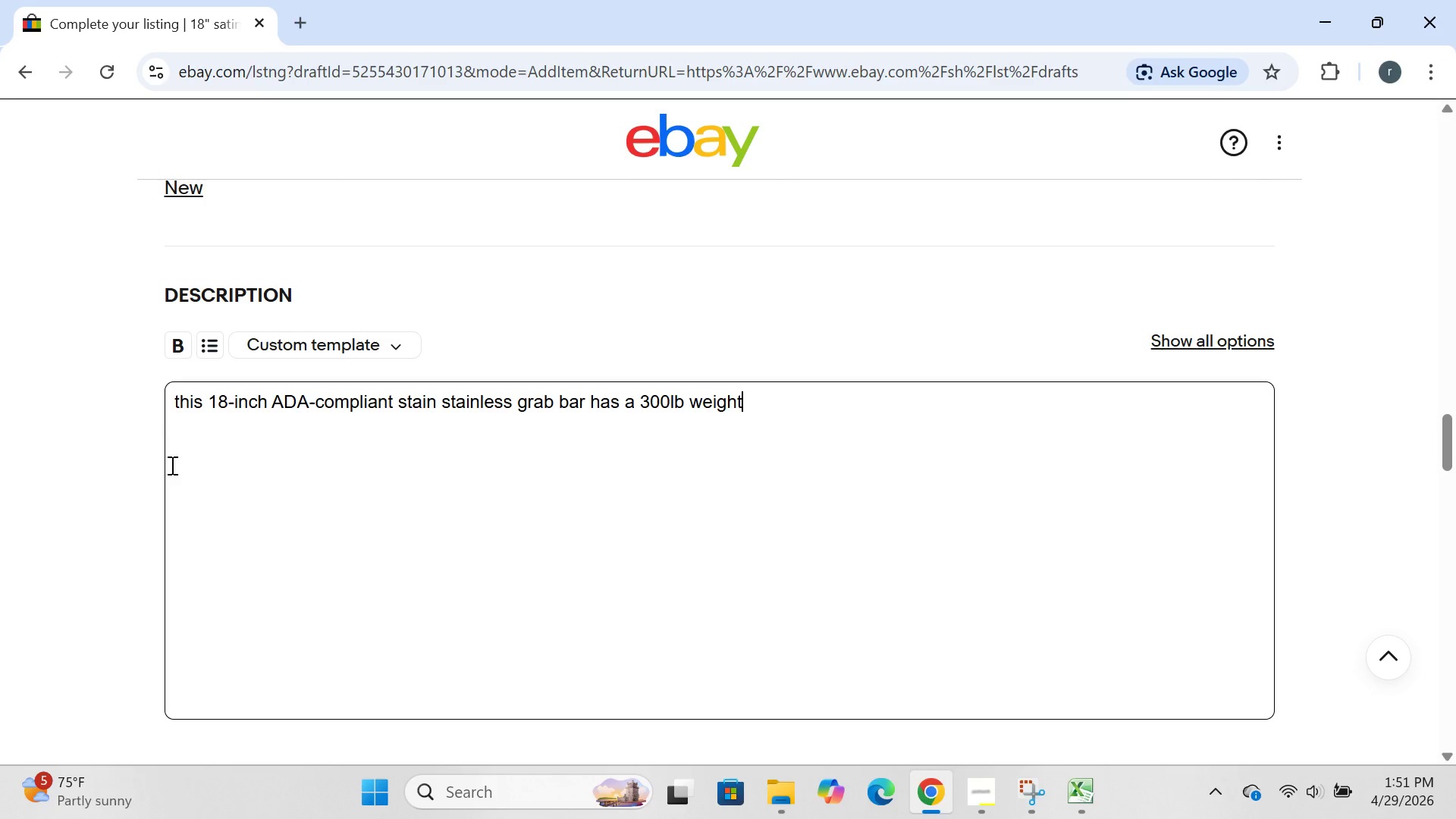 
type( capacity and is mas)
key(Backspace)
type(de of durable 304n)
key(Backspace)
type( stainless steel)
 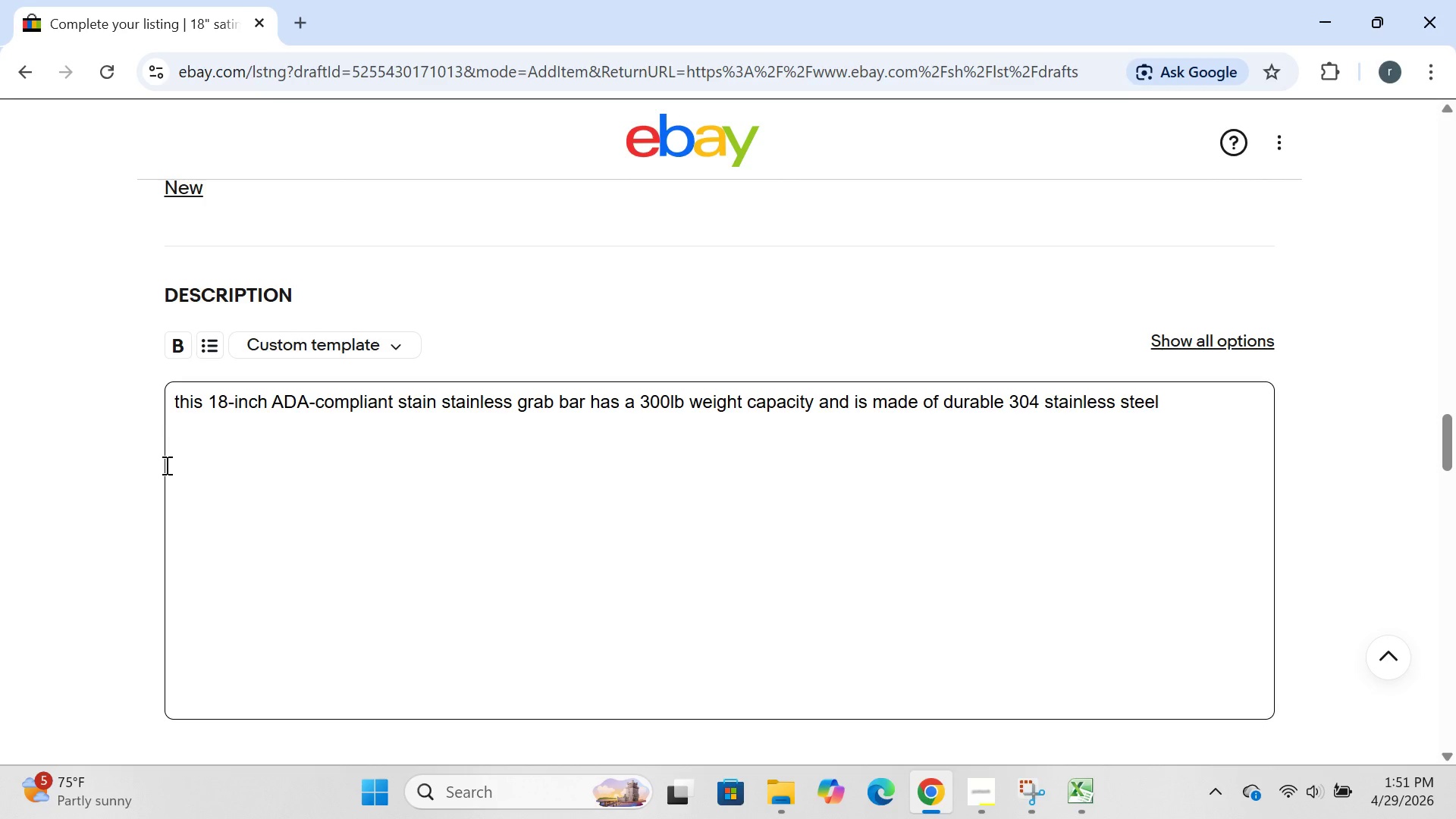 
key(Enter)
 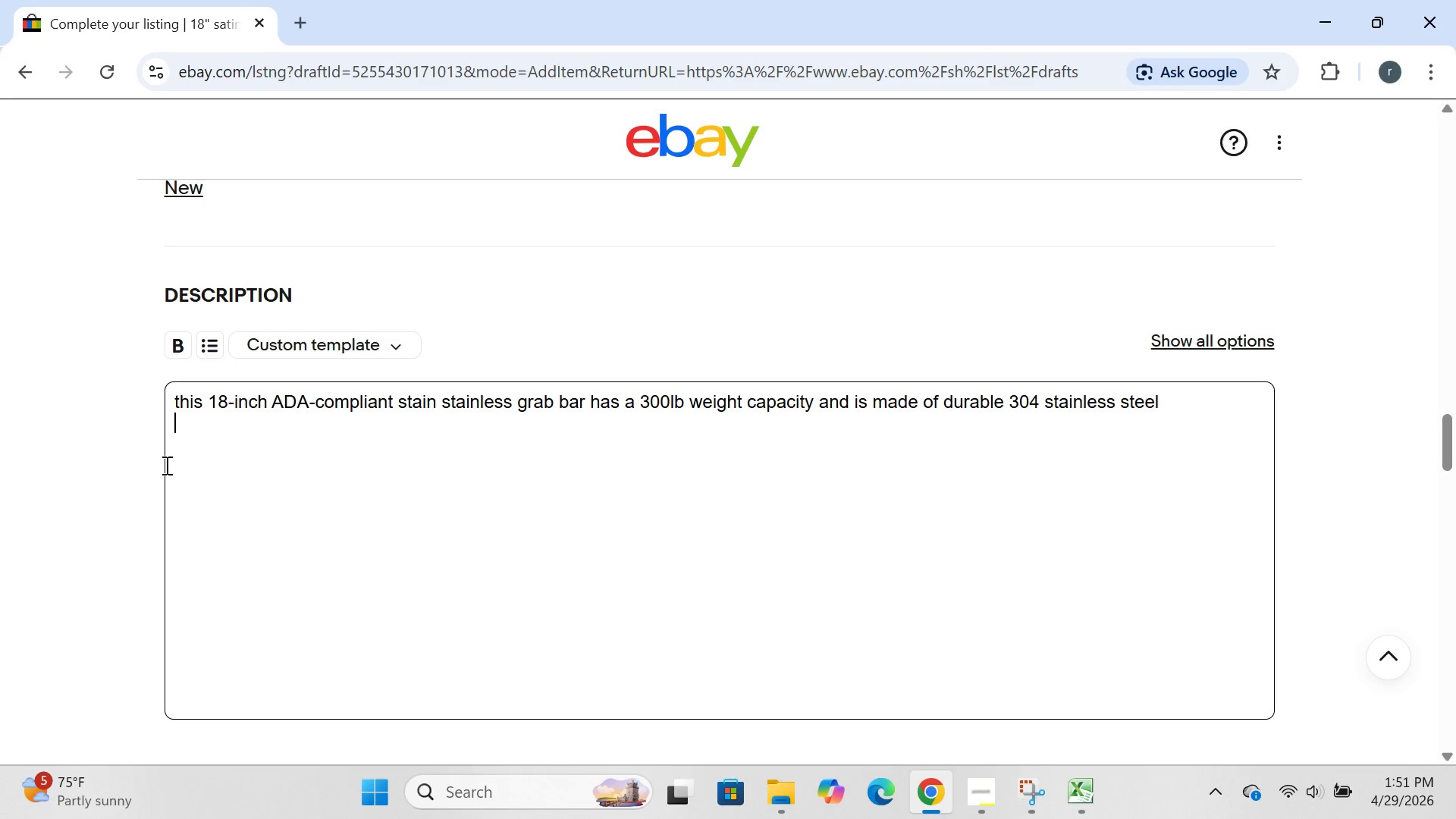 
type(designed foe)
key(Backspace)
type(r bathroom safety, this handicap accessible rail helps prevent g)
key(Backspace)
type(falls in showess)
key(Backspace)
 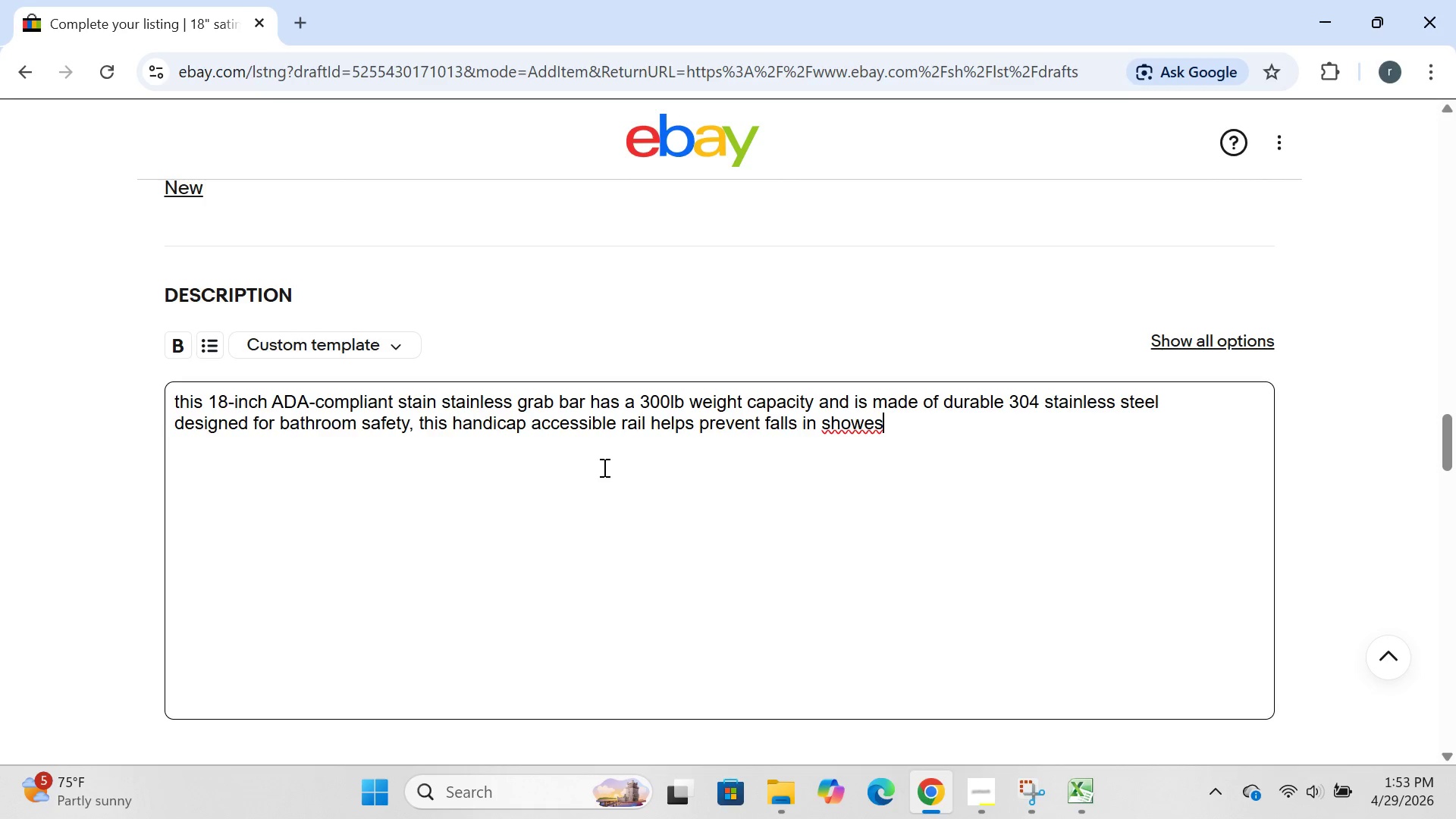 
wait(42.22)
 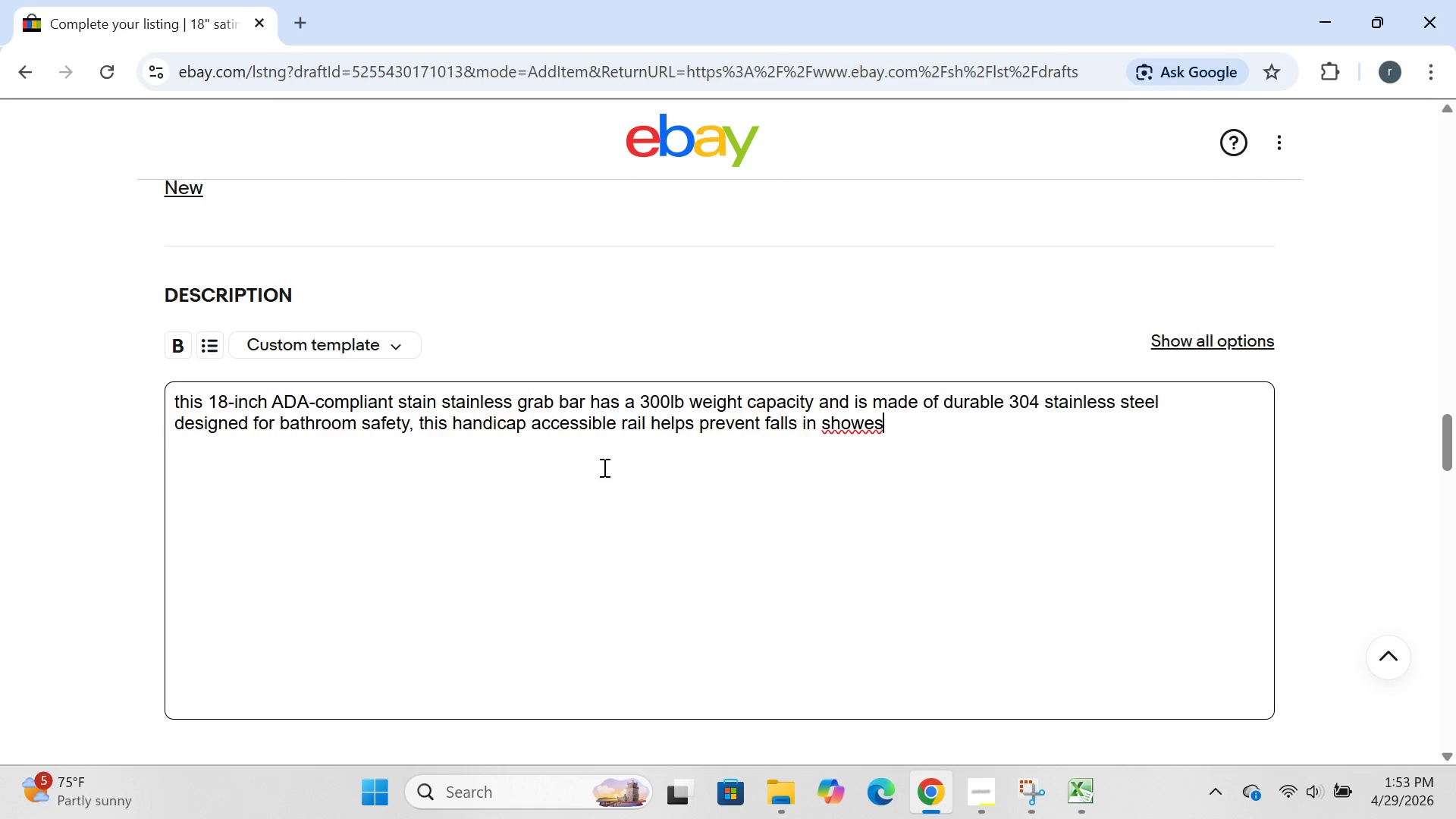 
key(Backspace)
key(Backspace)
type(ers, tun)
key(Backspace)
type(bs , and toiler)
key(Backspace)
key(Backspace)
 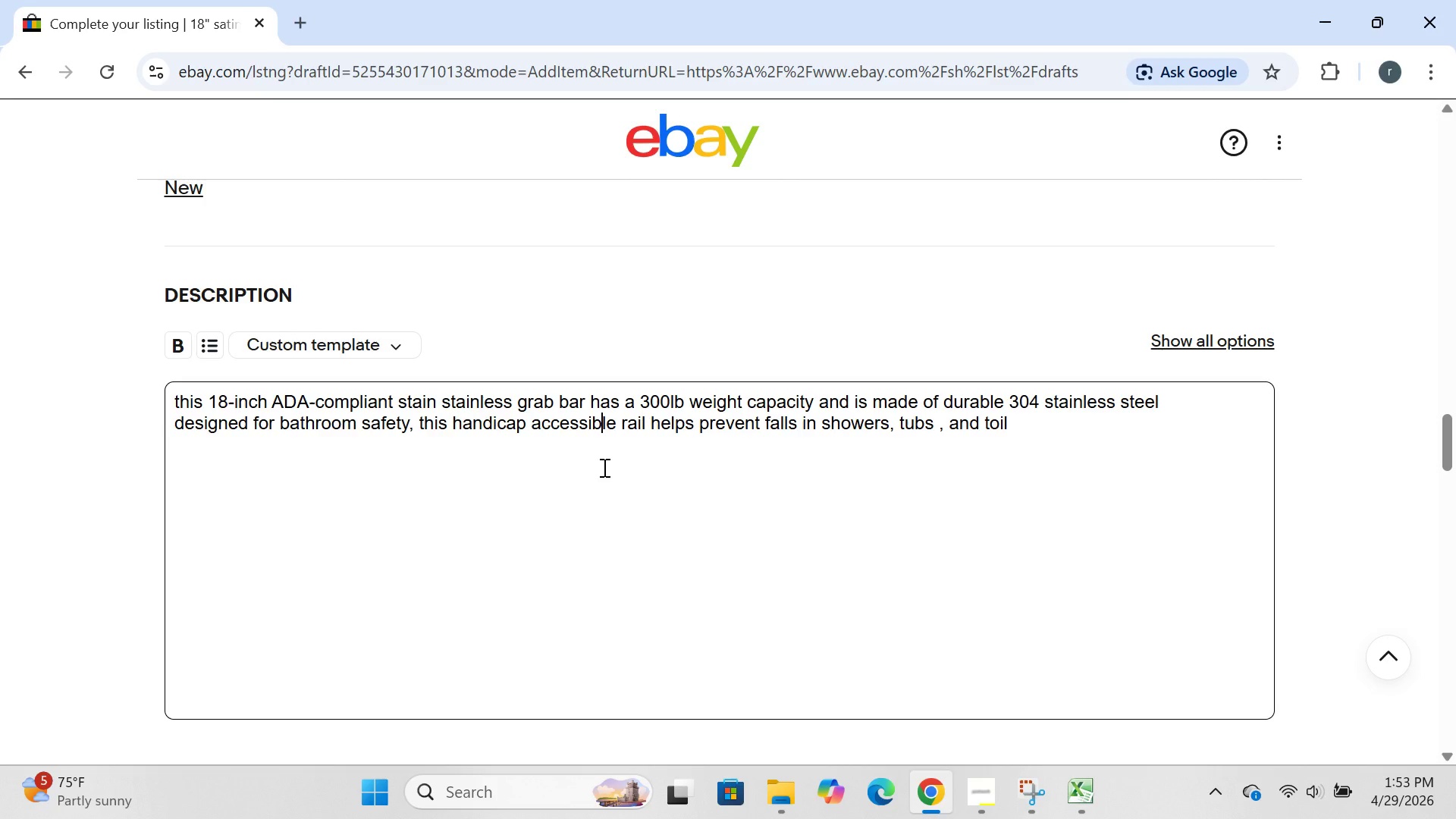 
left_click([603, 467])
 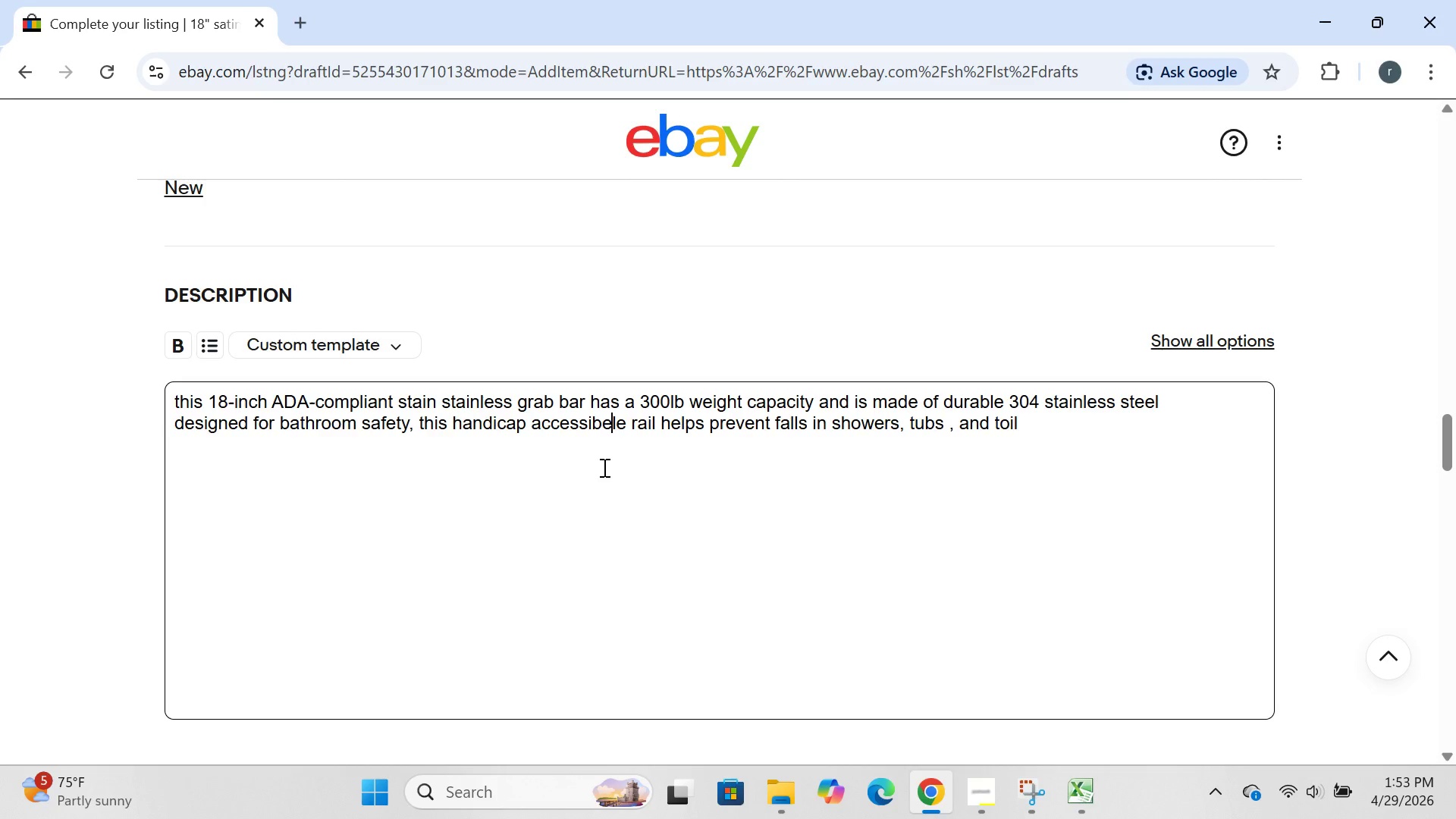 
type(et)
key(Backspace)
key(Backspace)
 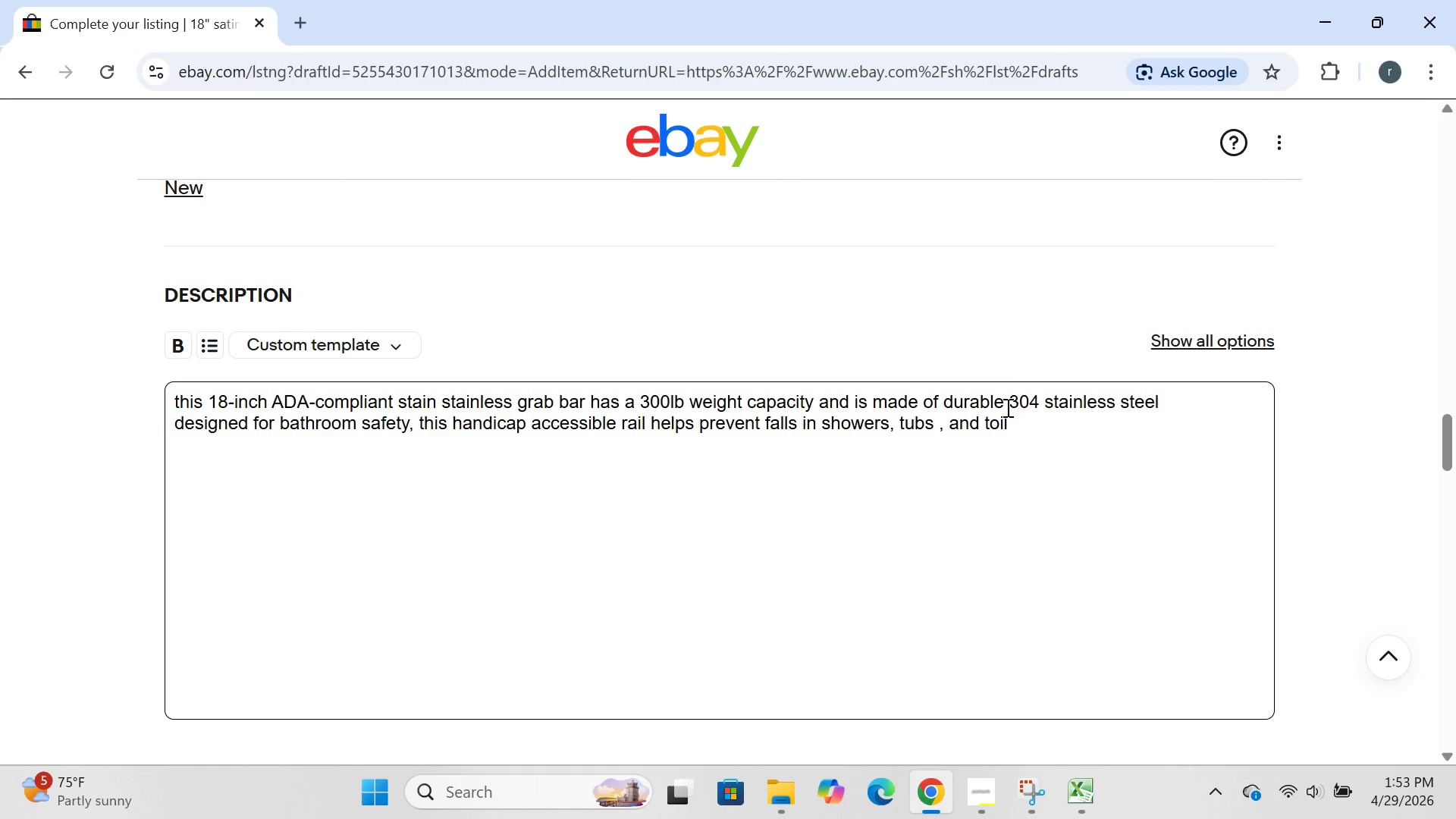 
left_click([1016, 413])
 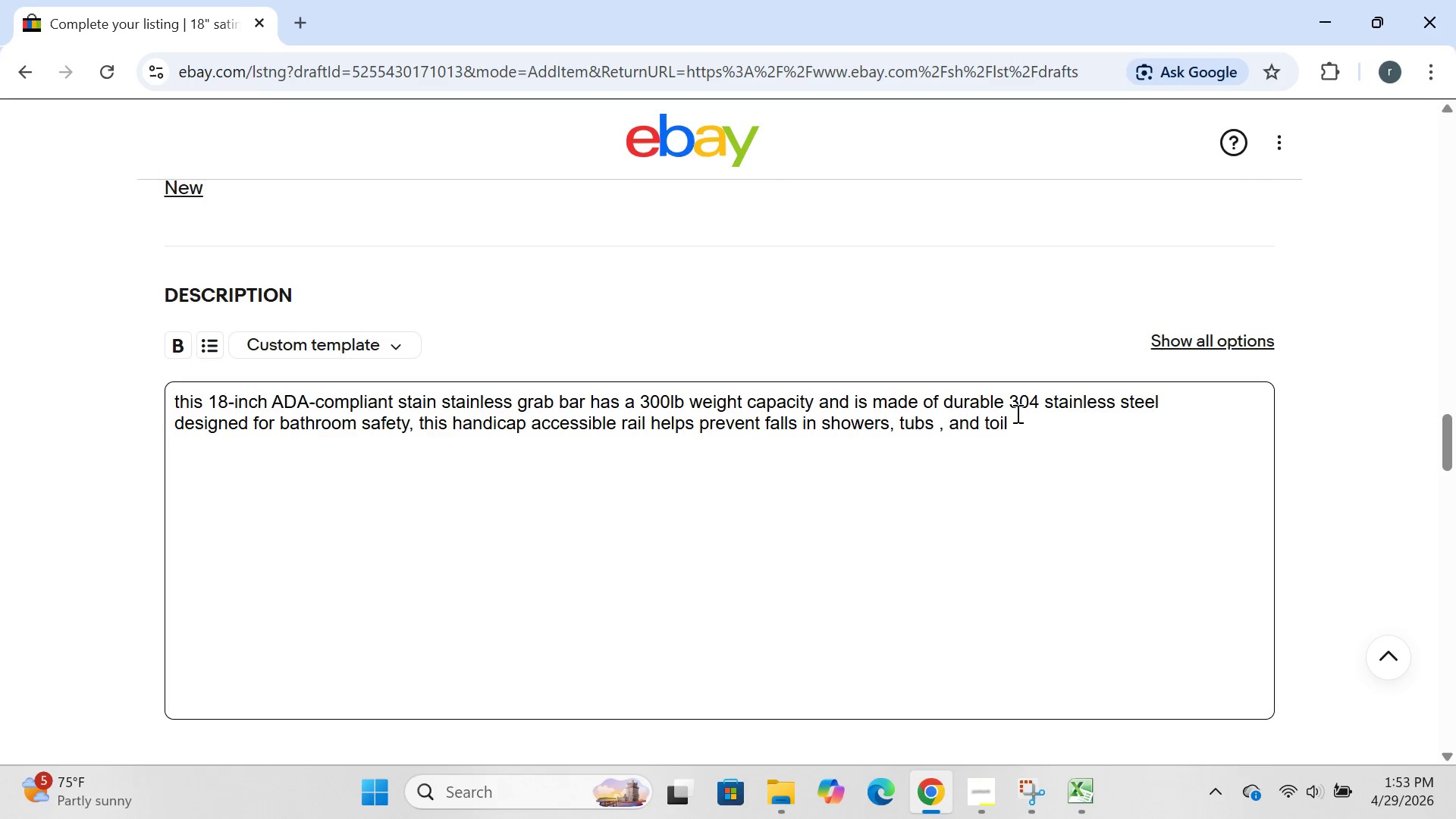 
type(et areas.)
 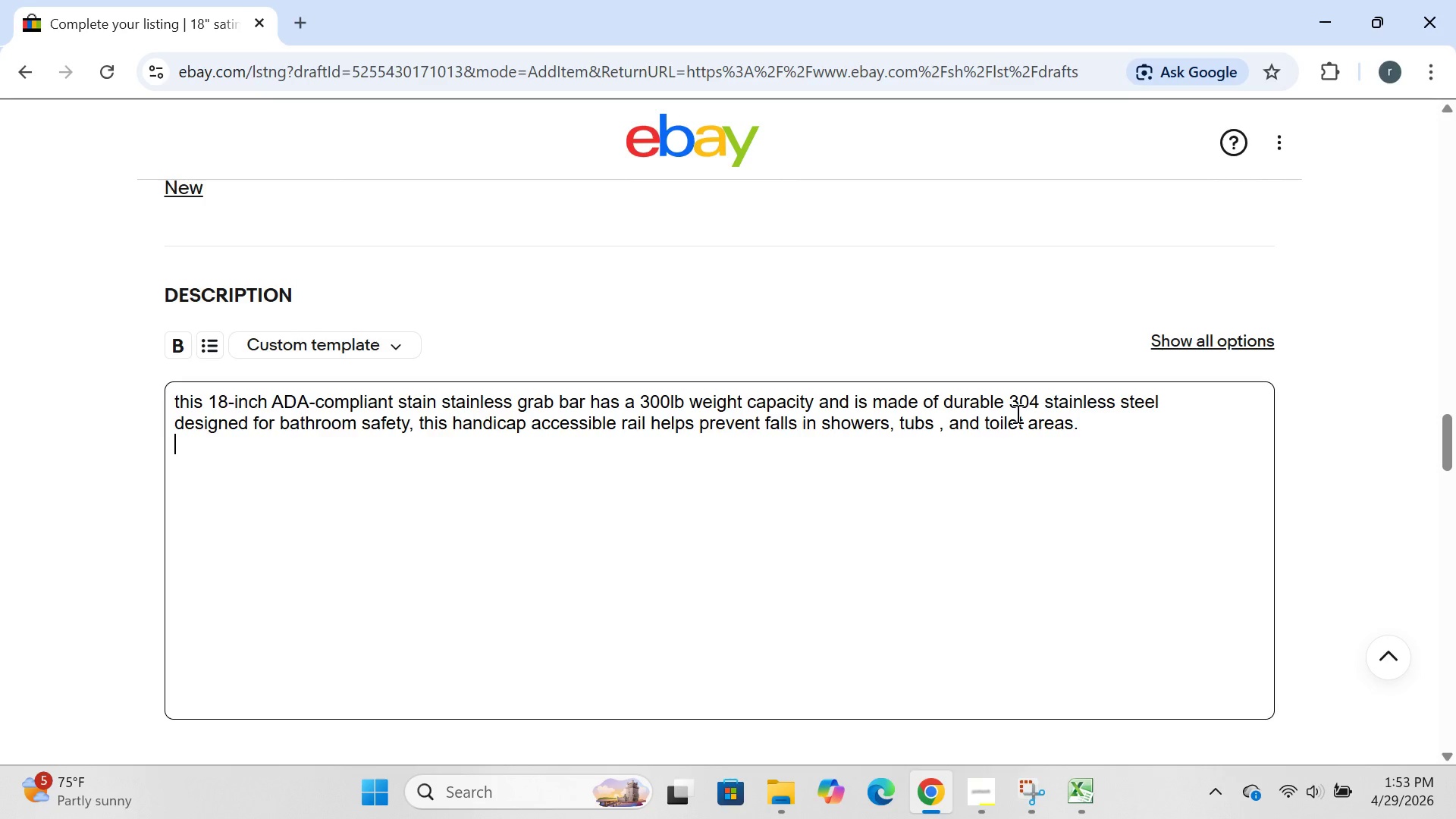 
key(Enter)
 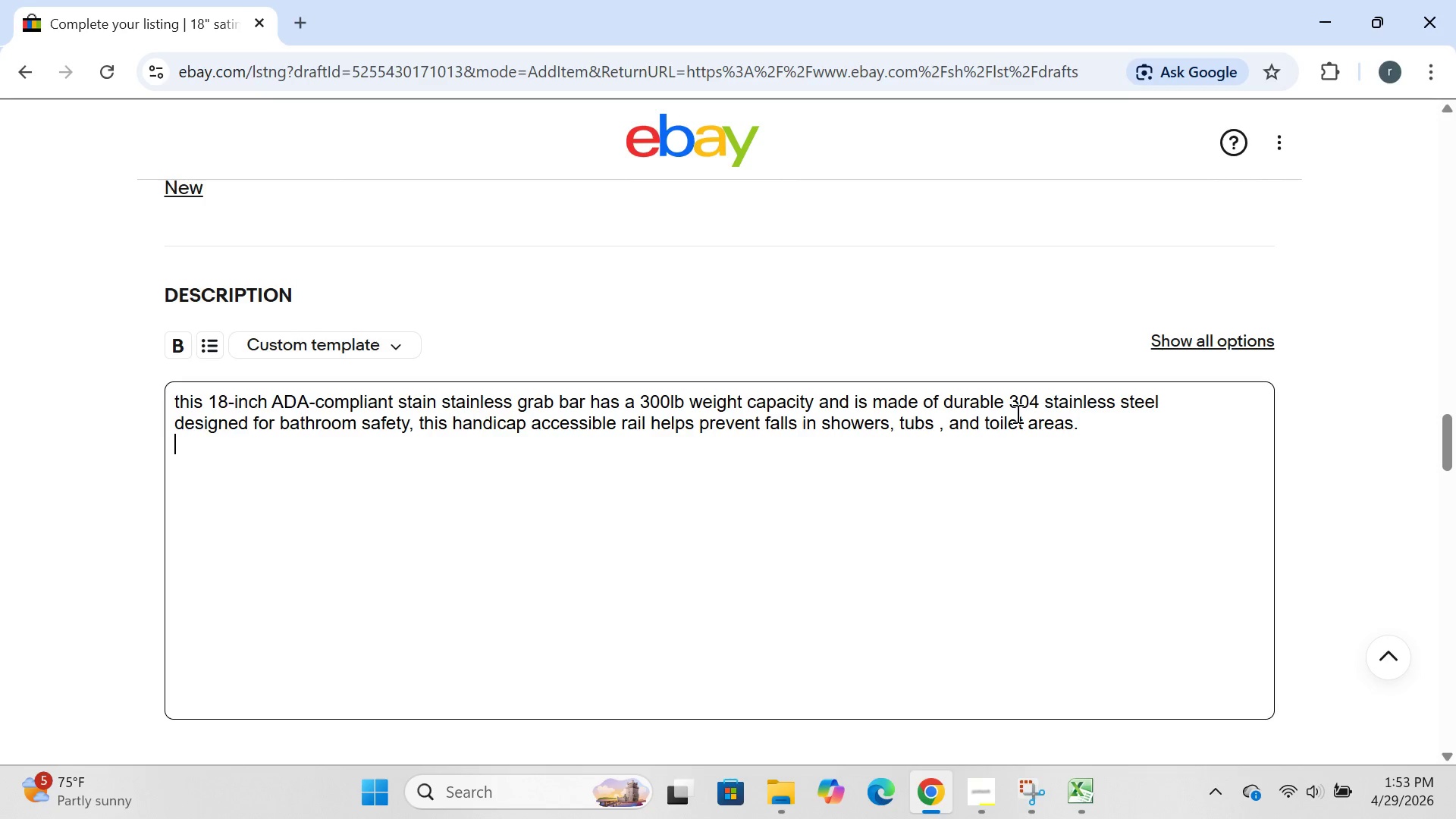 
type(features:)
 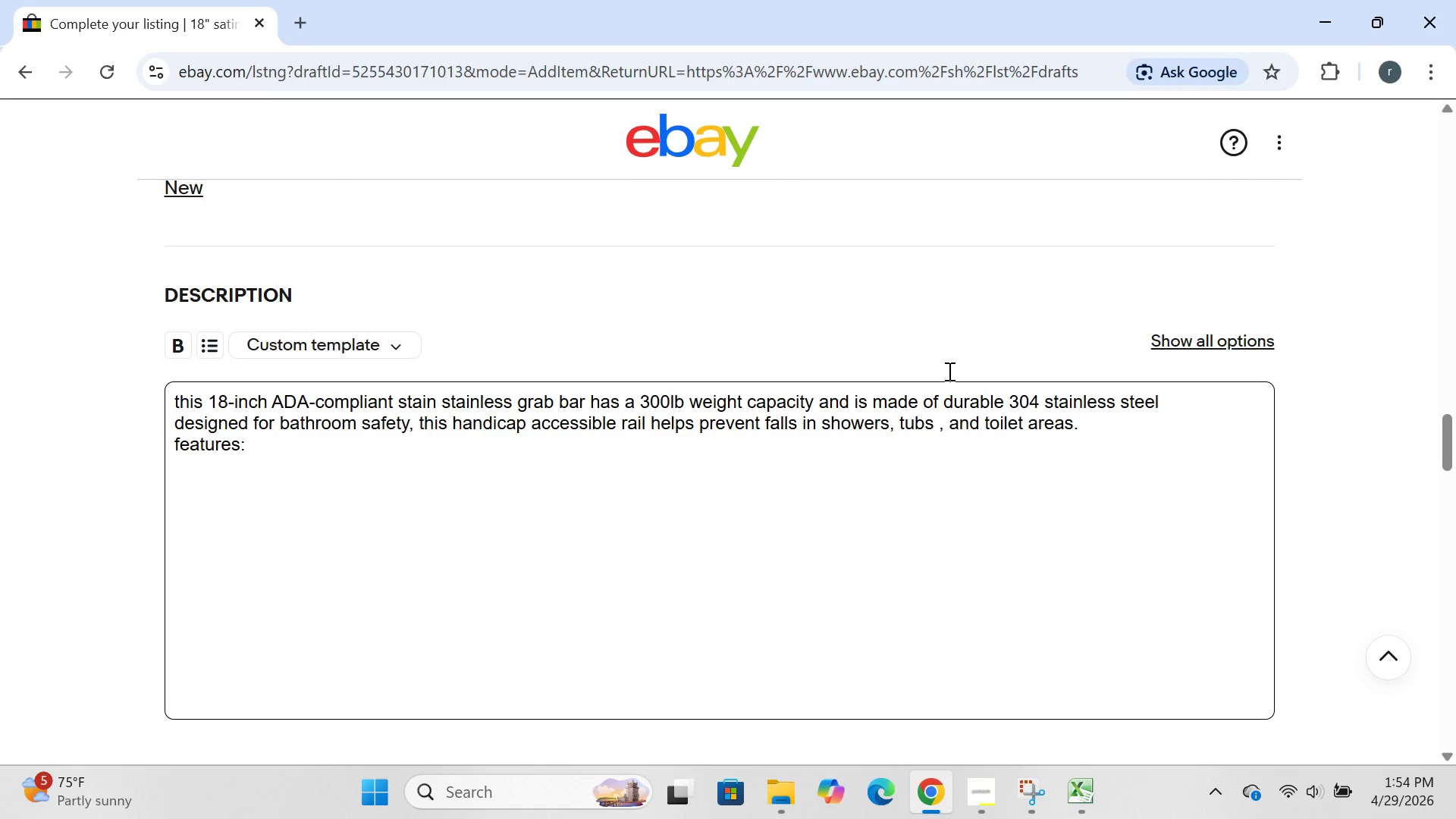 
left_click([206, 342])
 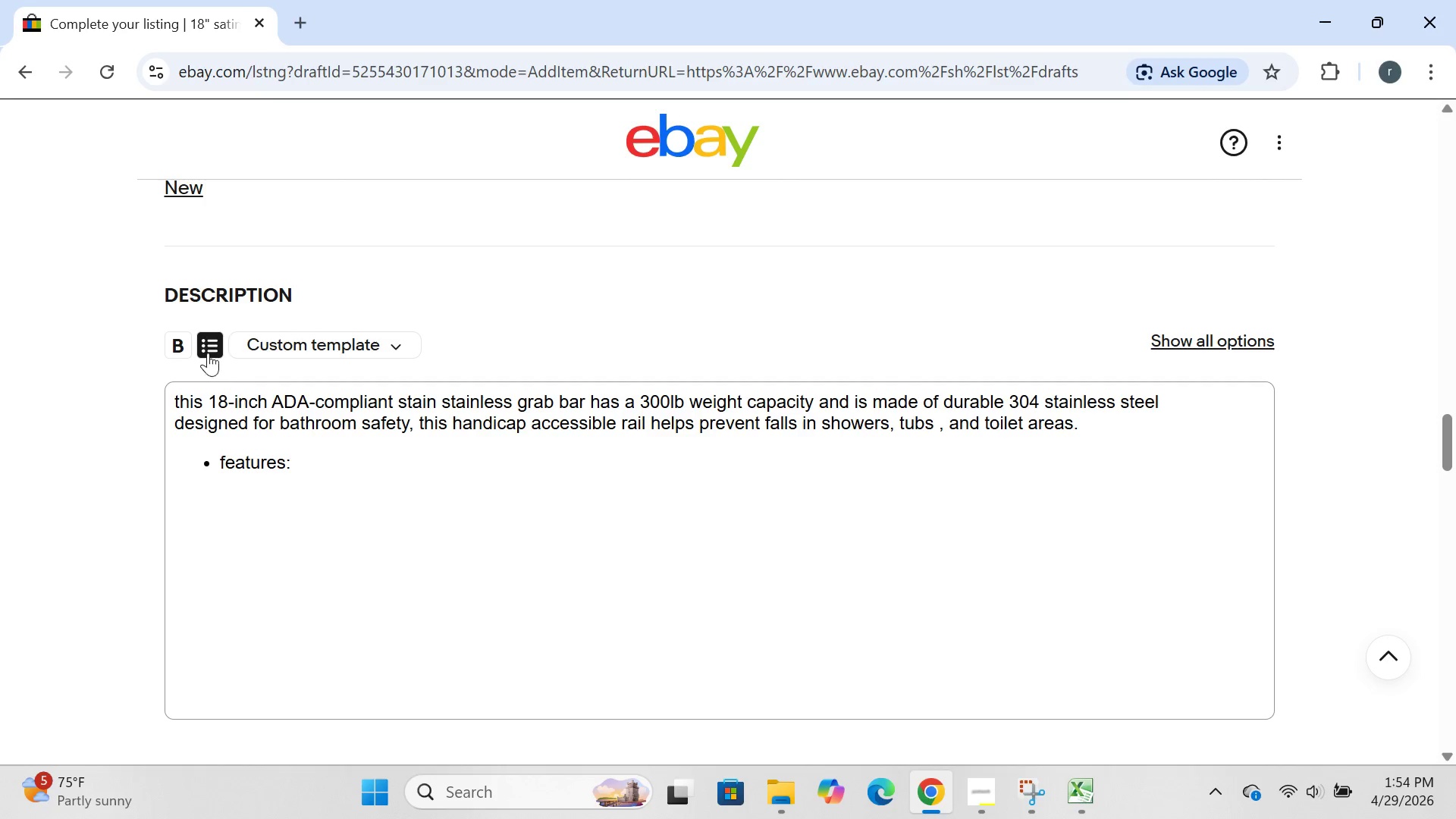 
left_click([206, 340])
 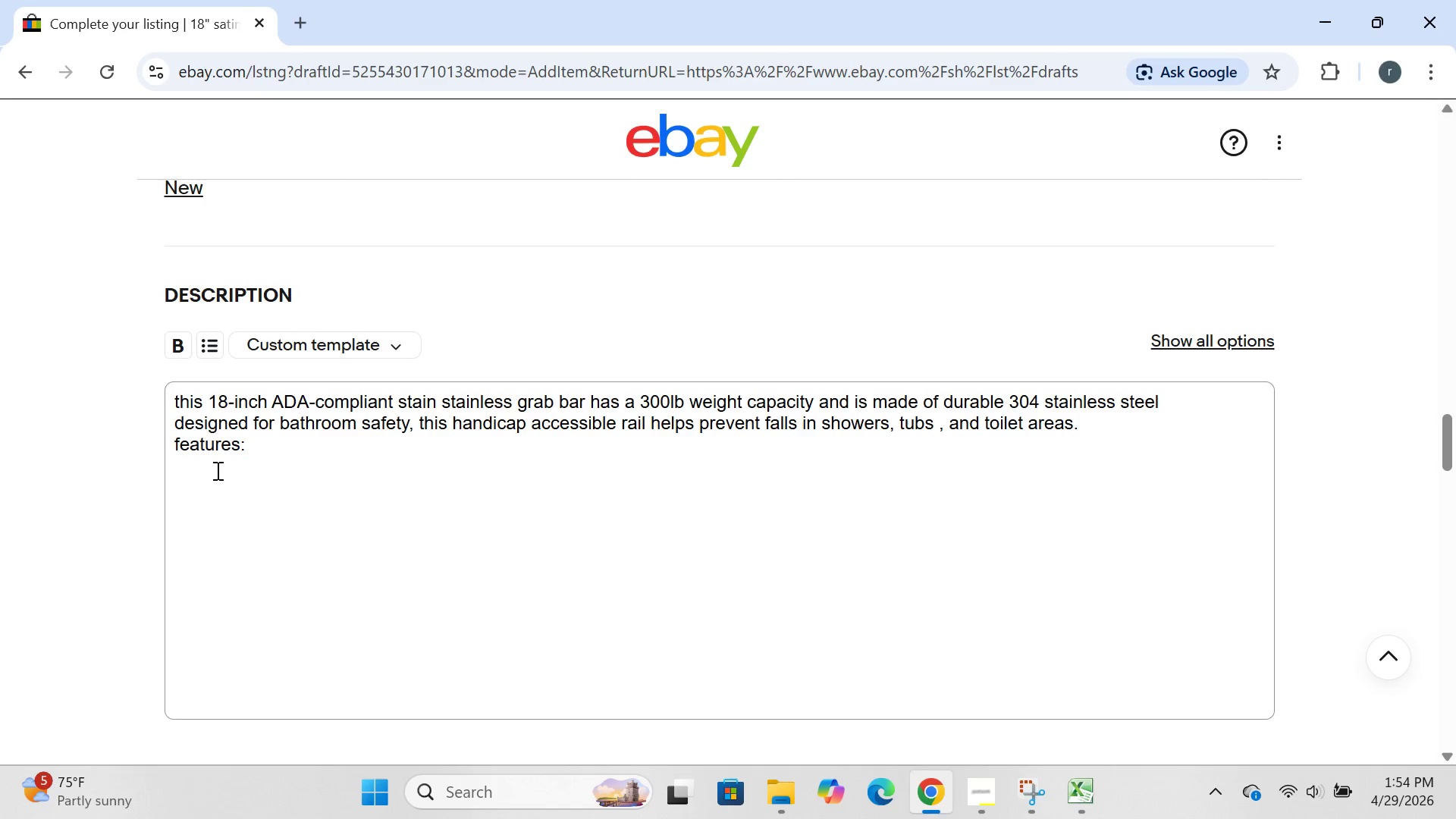 
left_click([216, 471])
 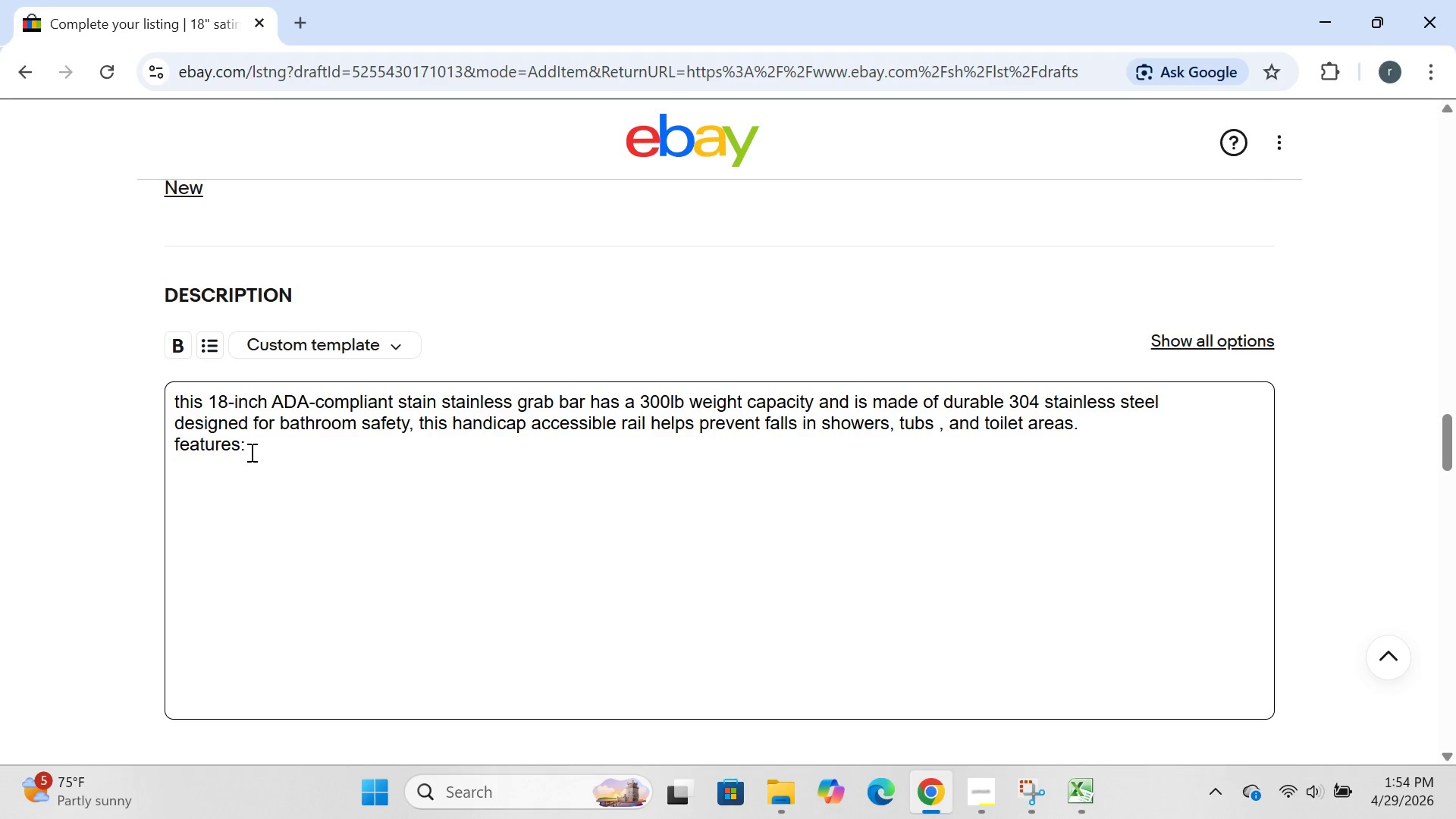 
left_click([250, 452])
 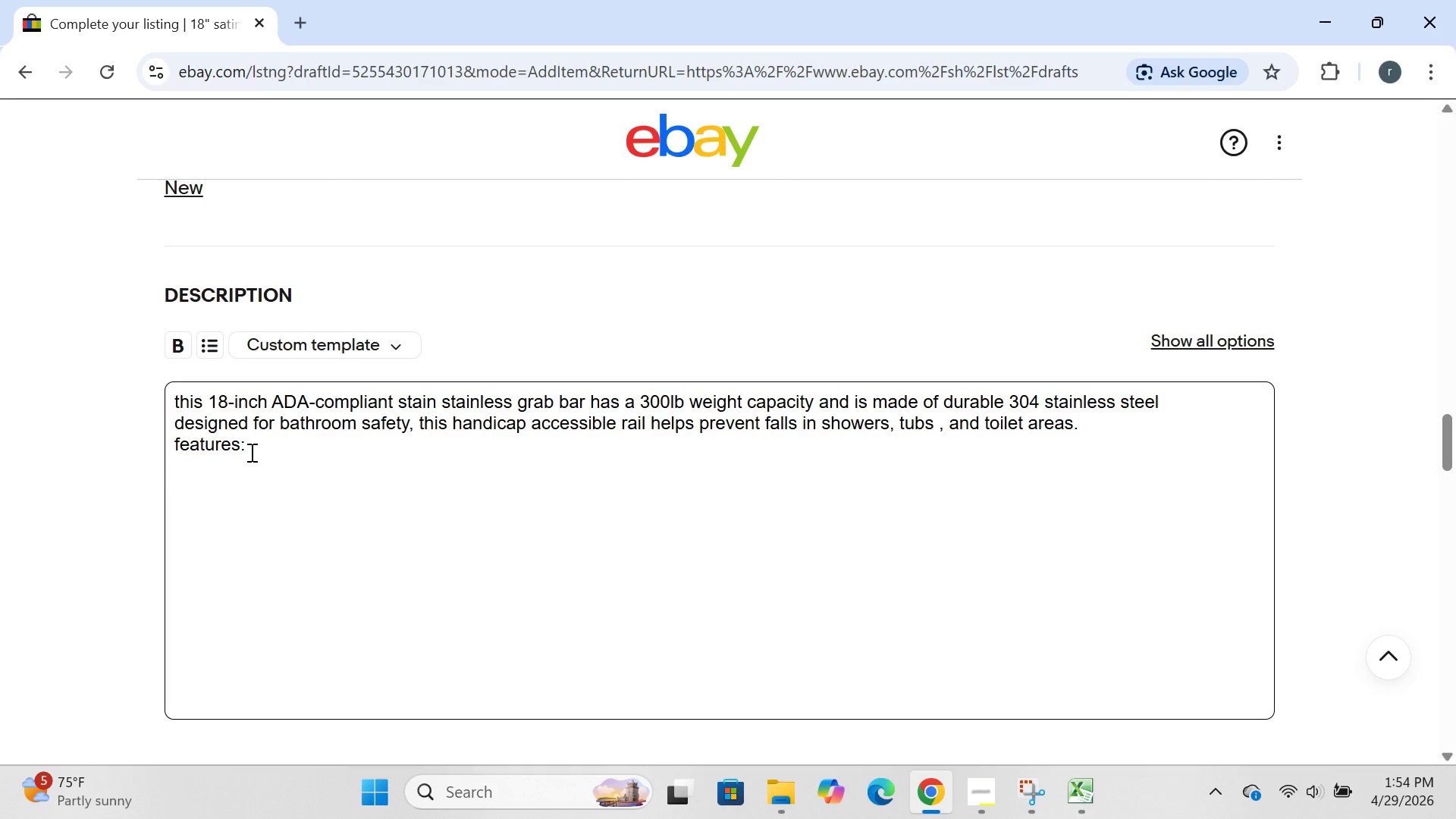 
key(Enter)
 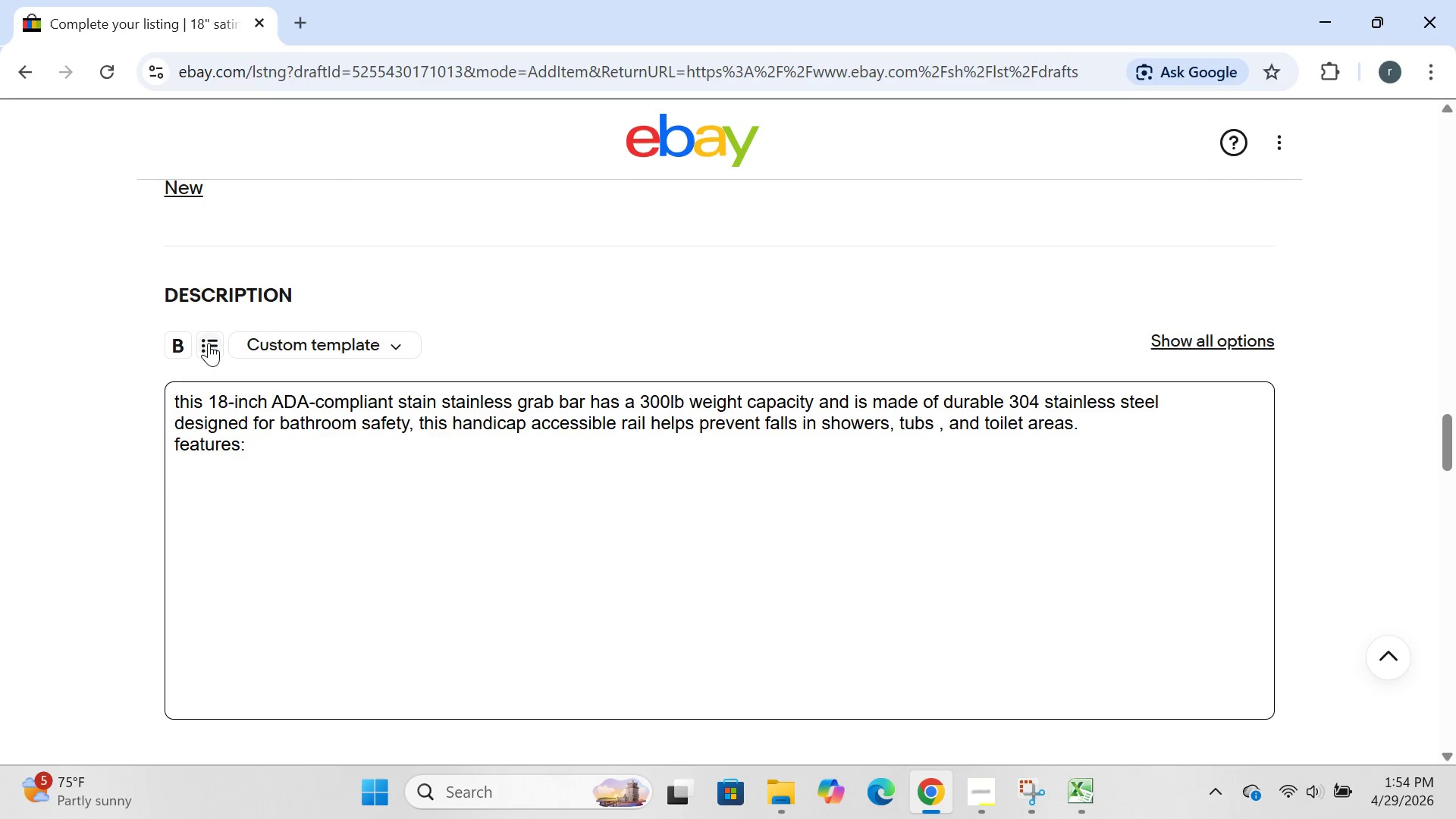 
left_click([209, 342])
 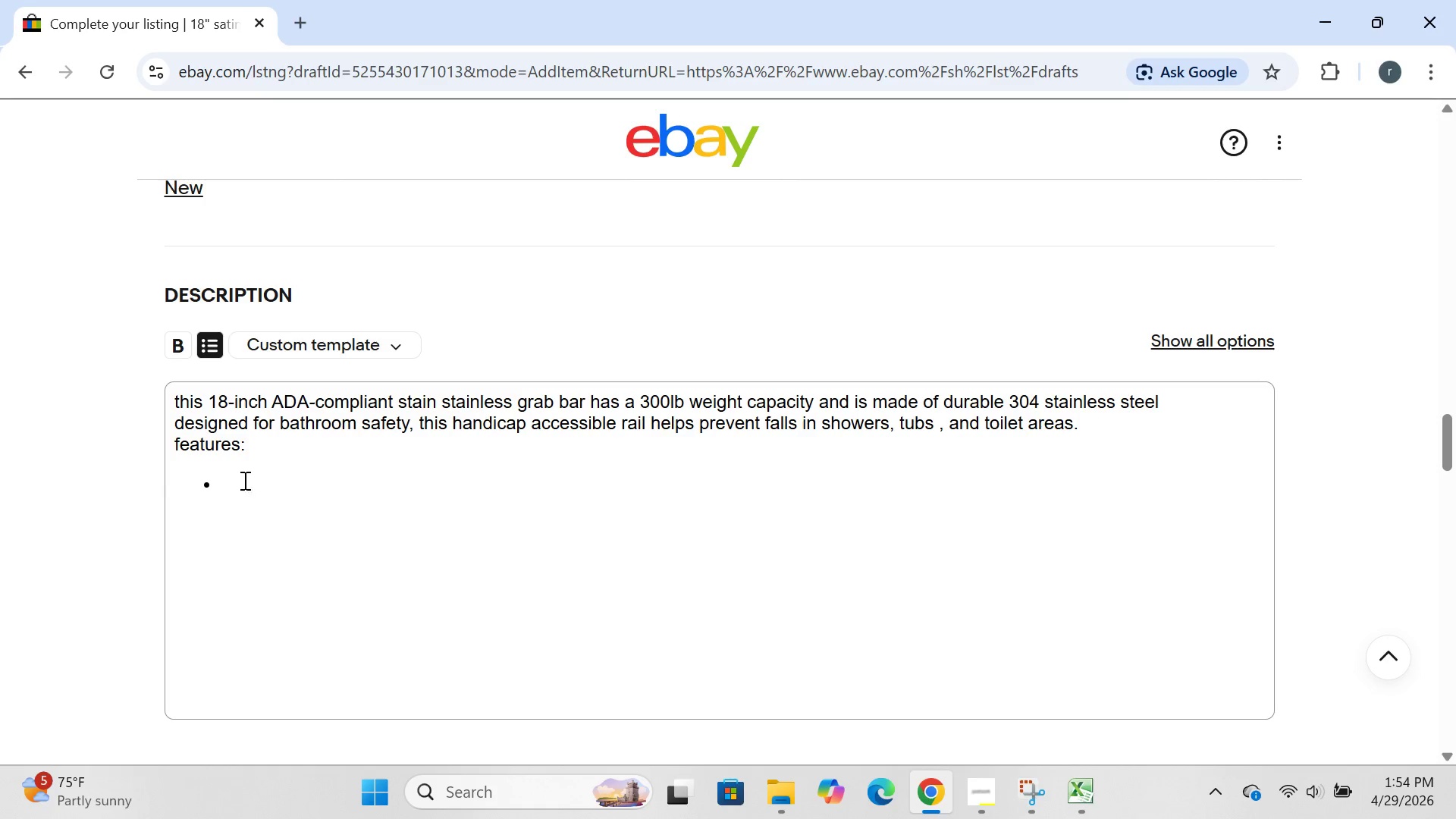 
left_click([243, 480])
 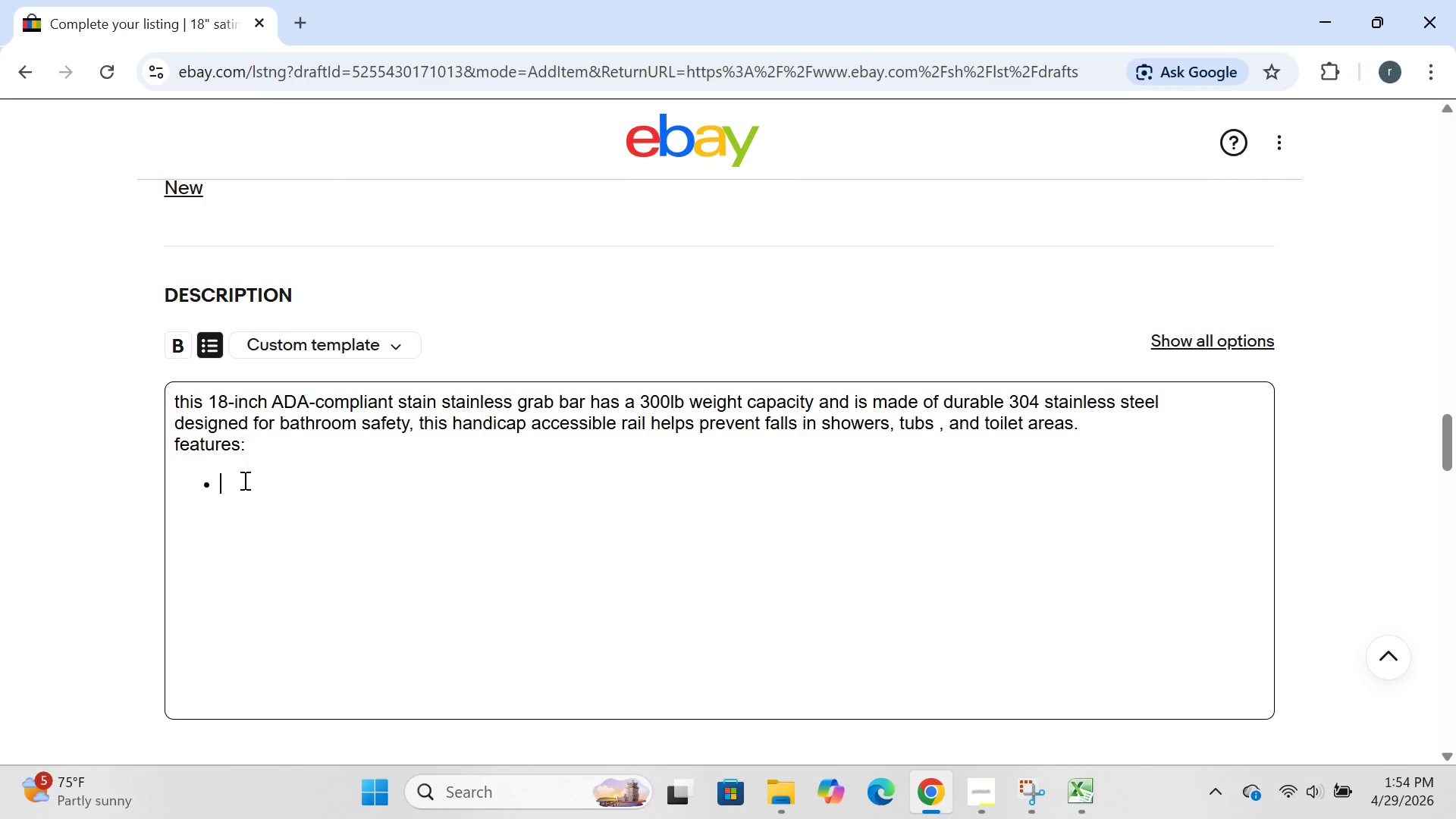 
type(304 stainless steel construction-rust a corresion resistant)
 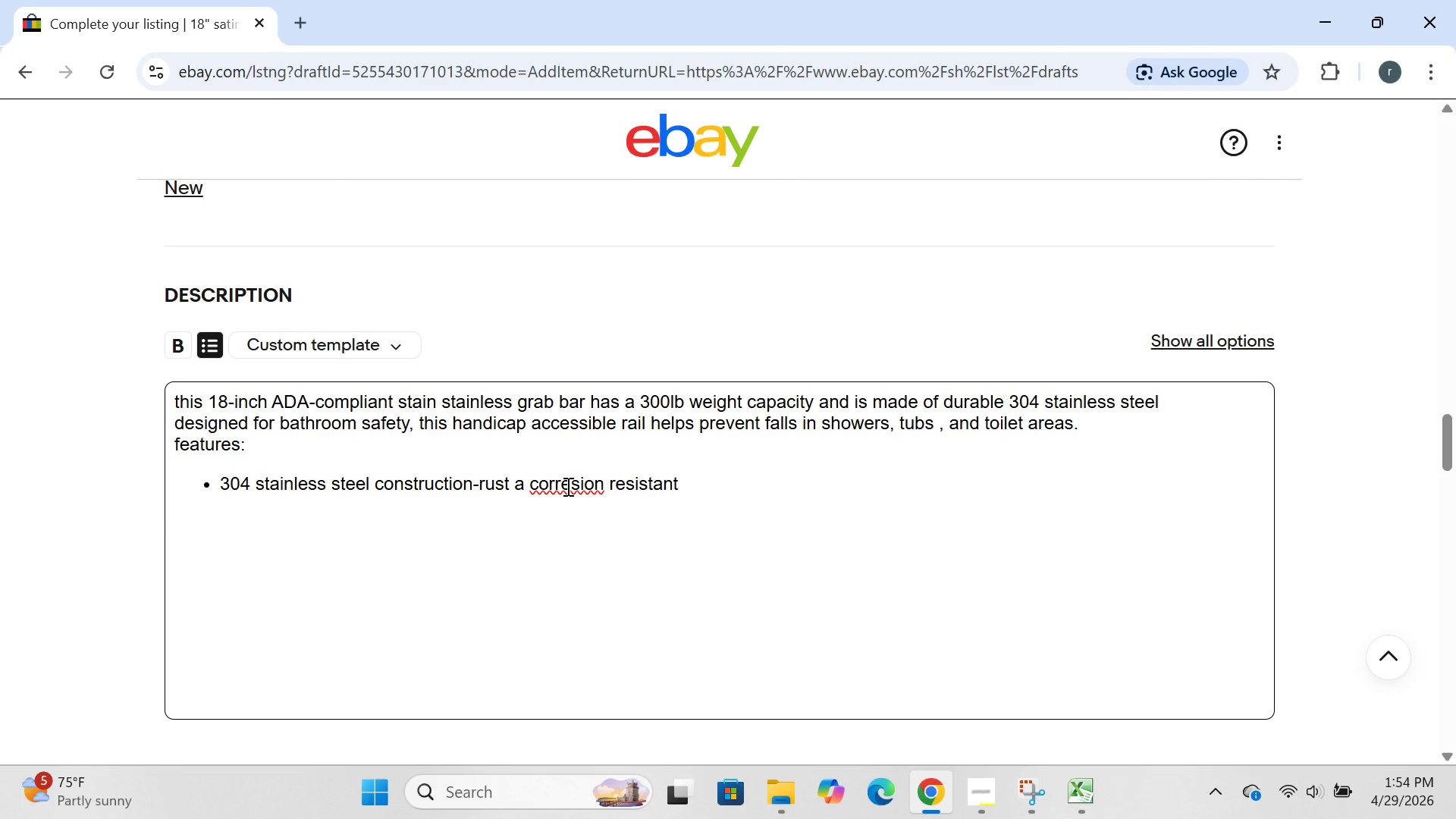 
wait(6.75)
 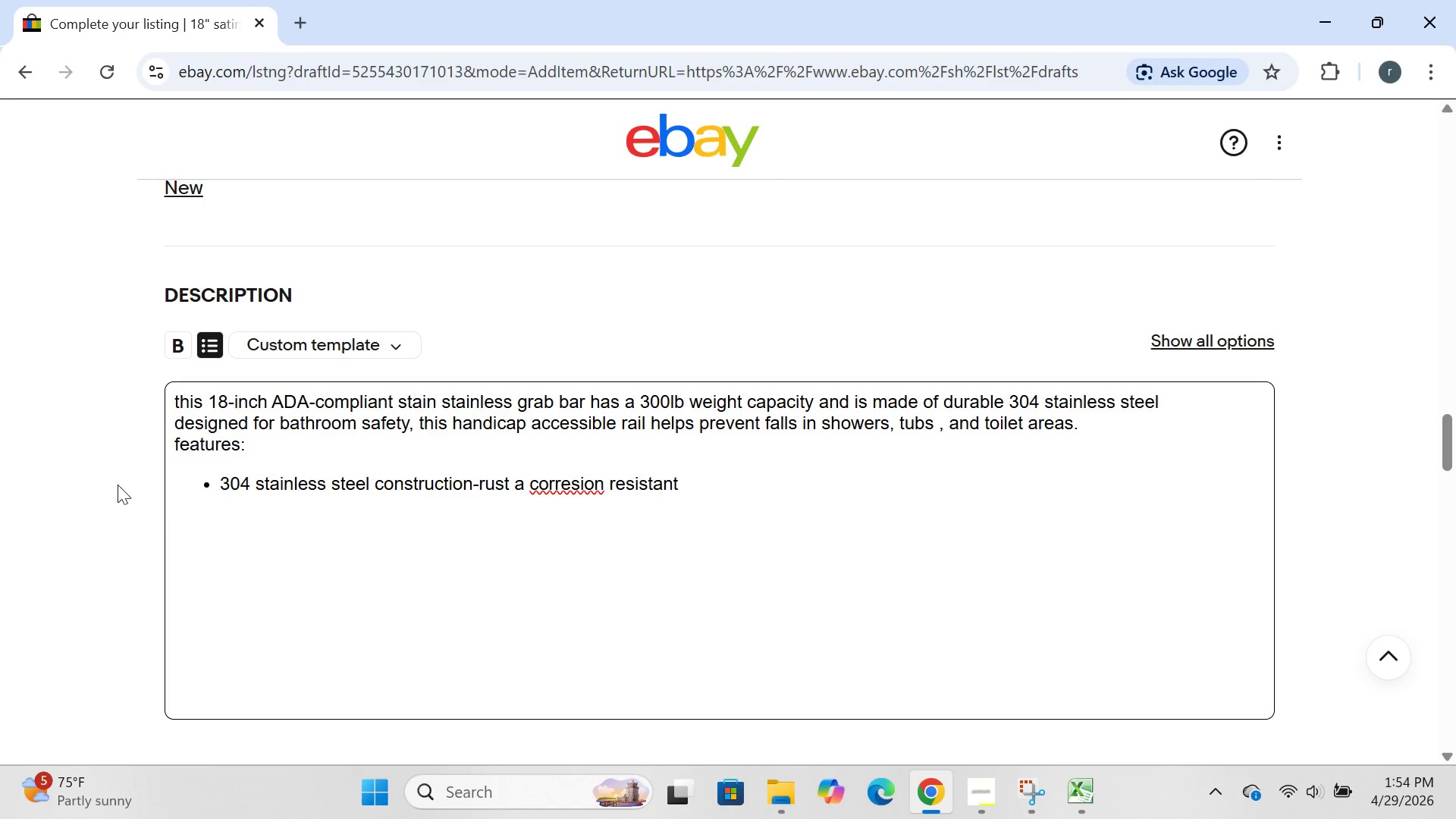 
left_click([573, 489])
 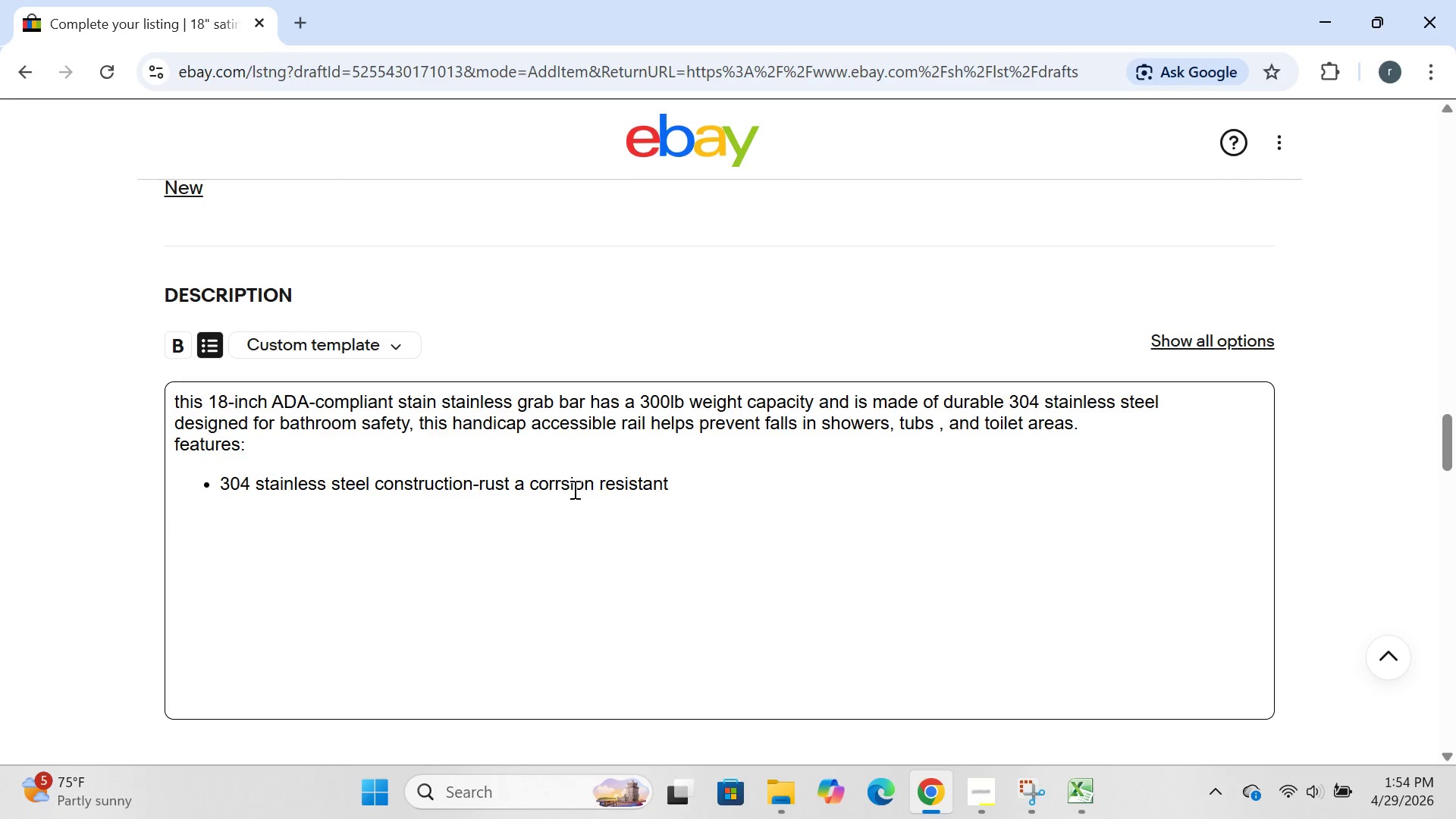 
key(Backspace)
 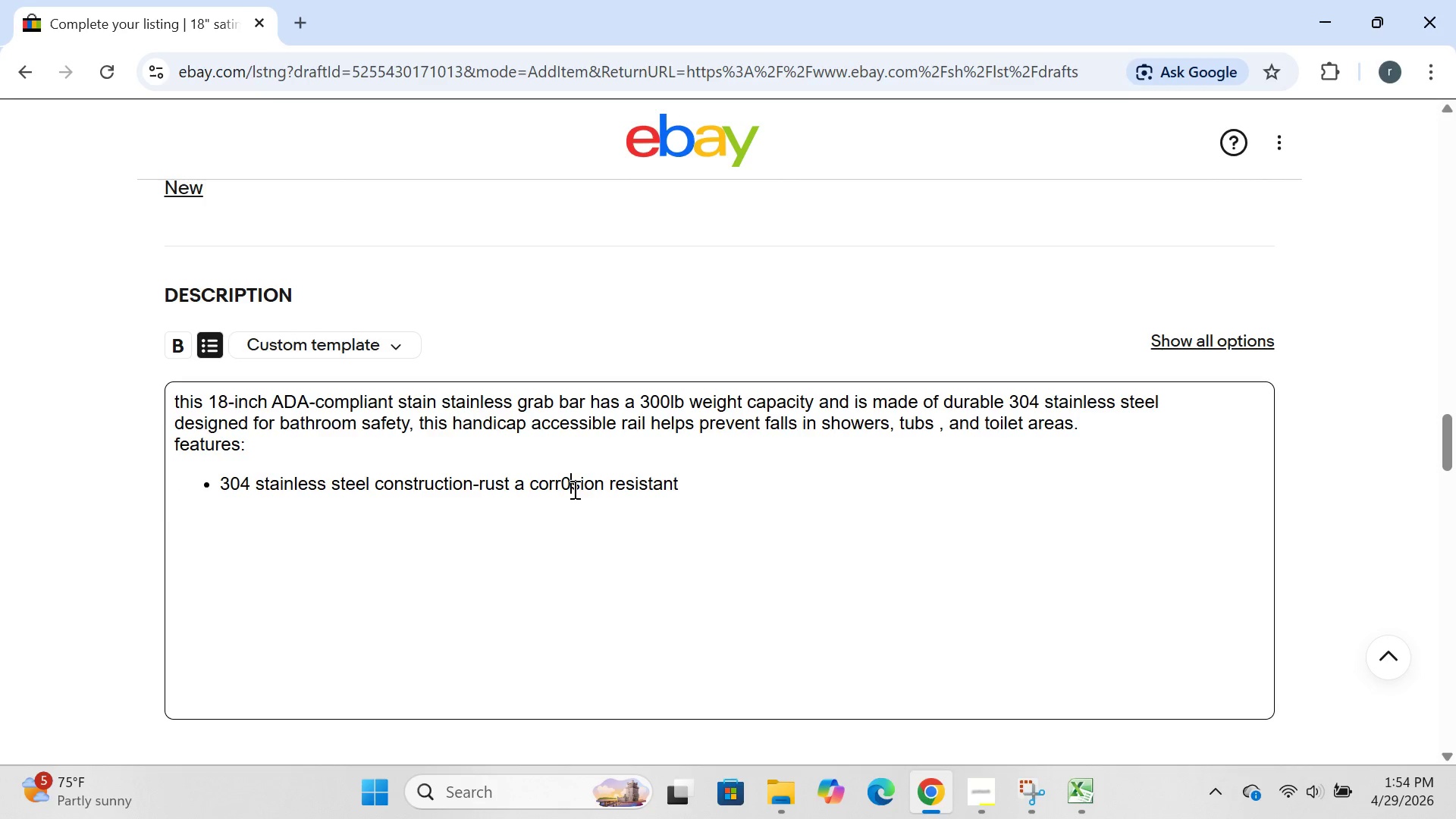 
key(0)
 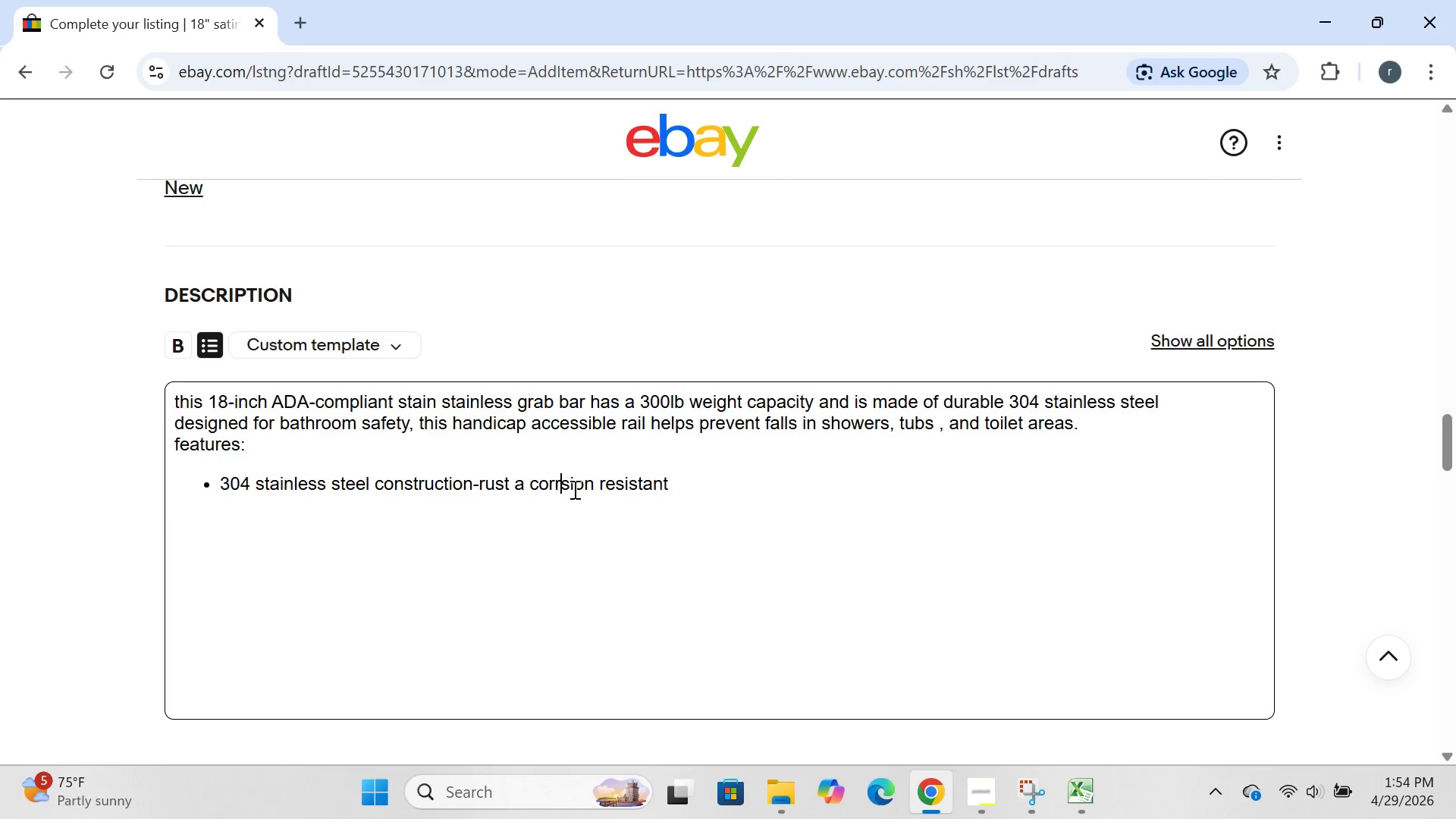 
key(Backspace)
 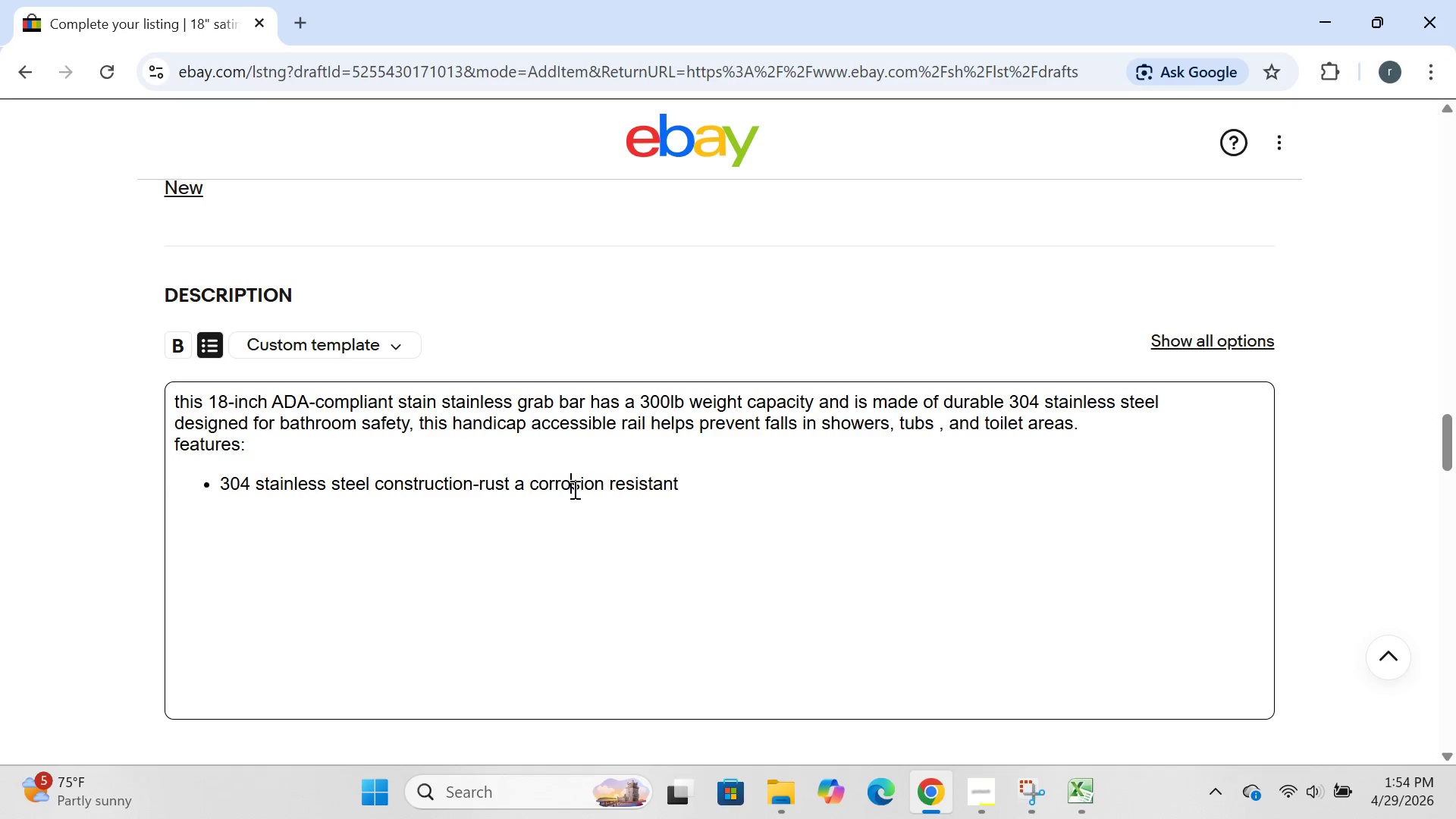 
key(O)
 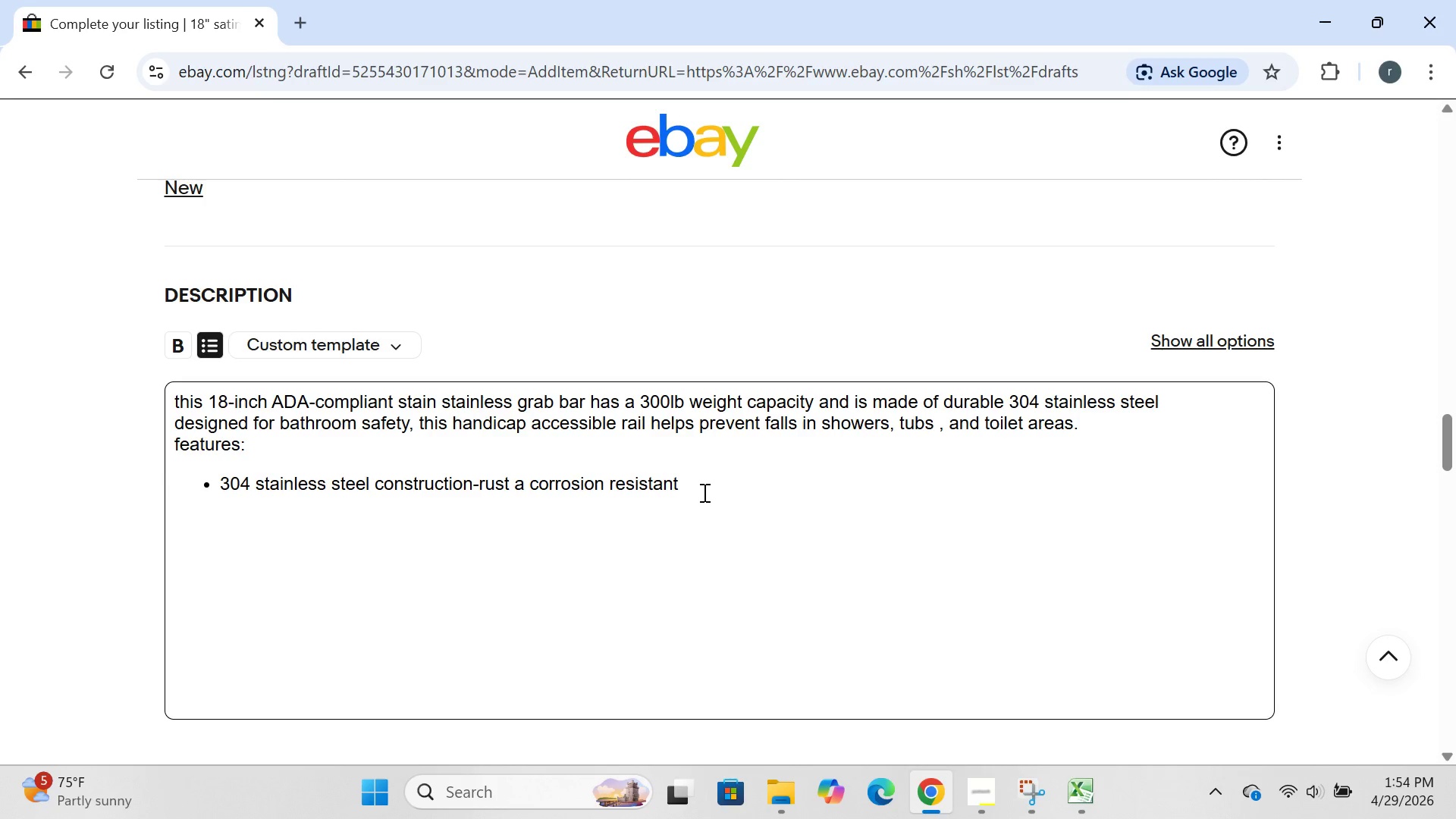 
left_click([703, 492])
 